 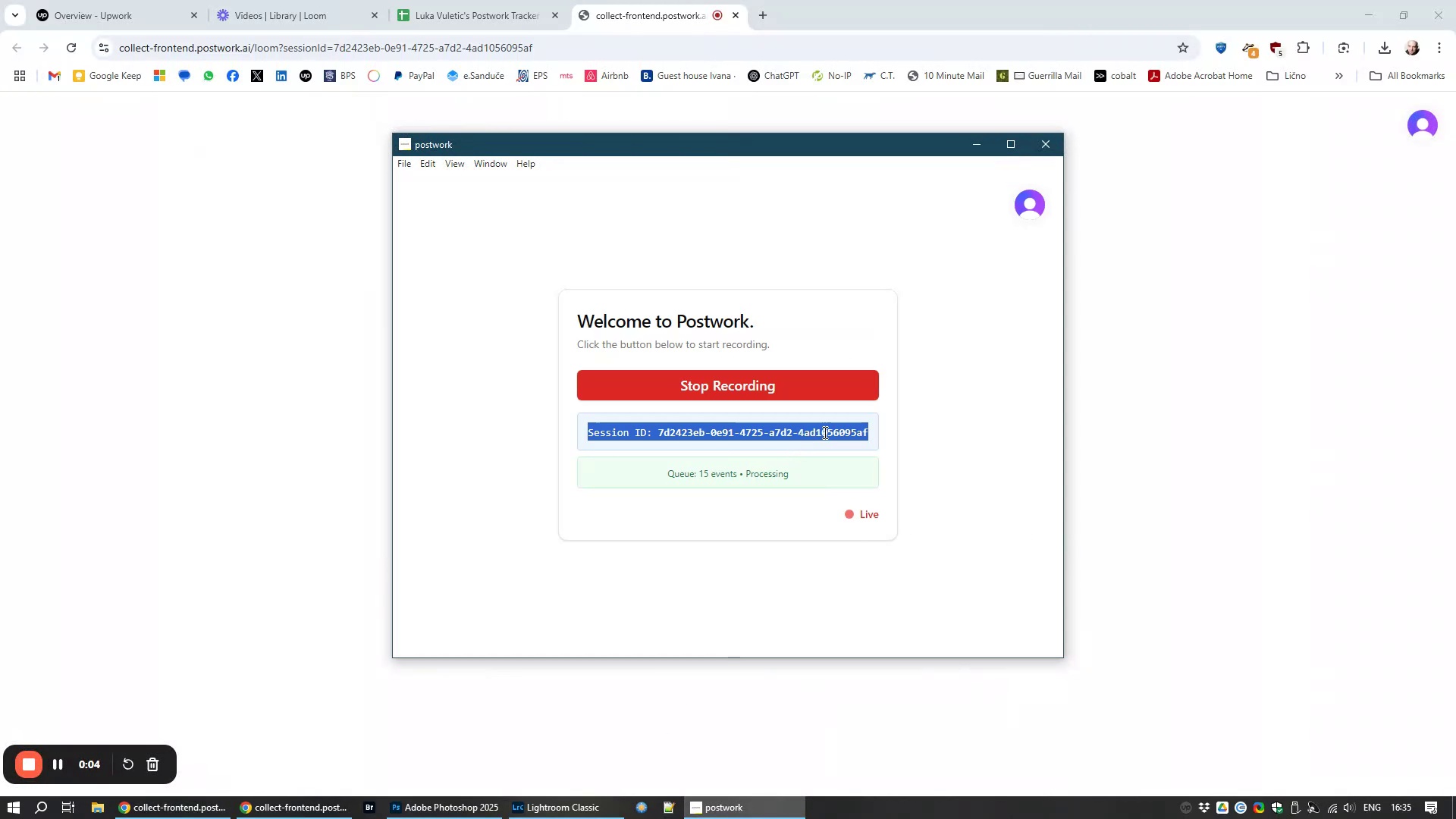 
triple_click([824, 432])
 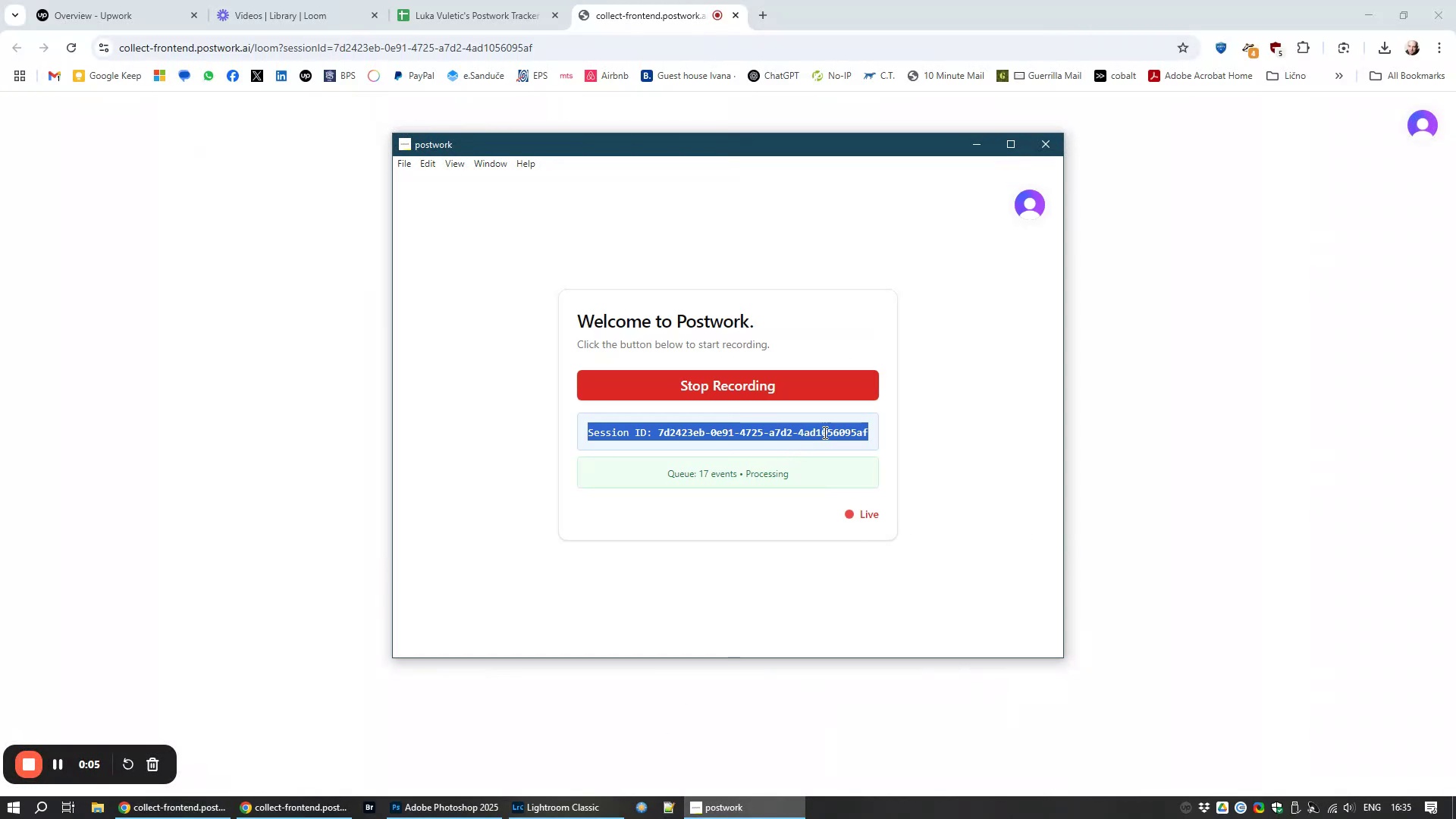 
key(Control+C)
 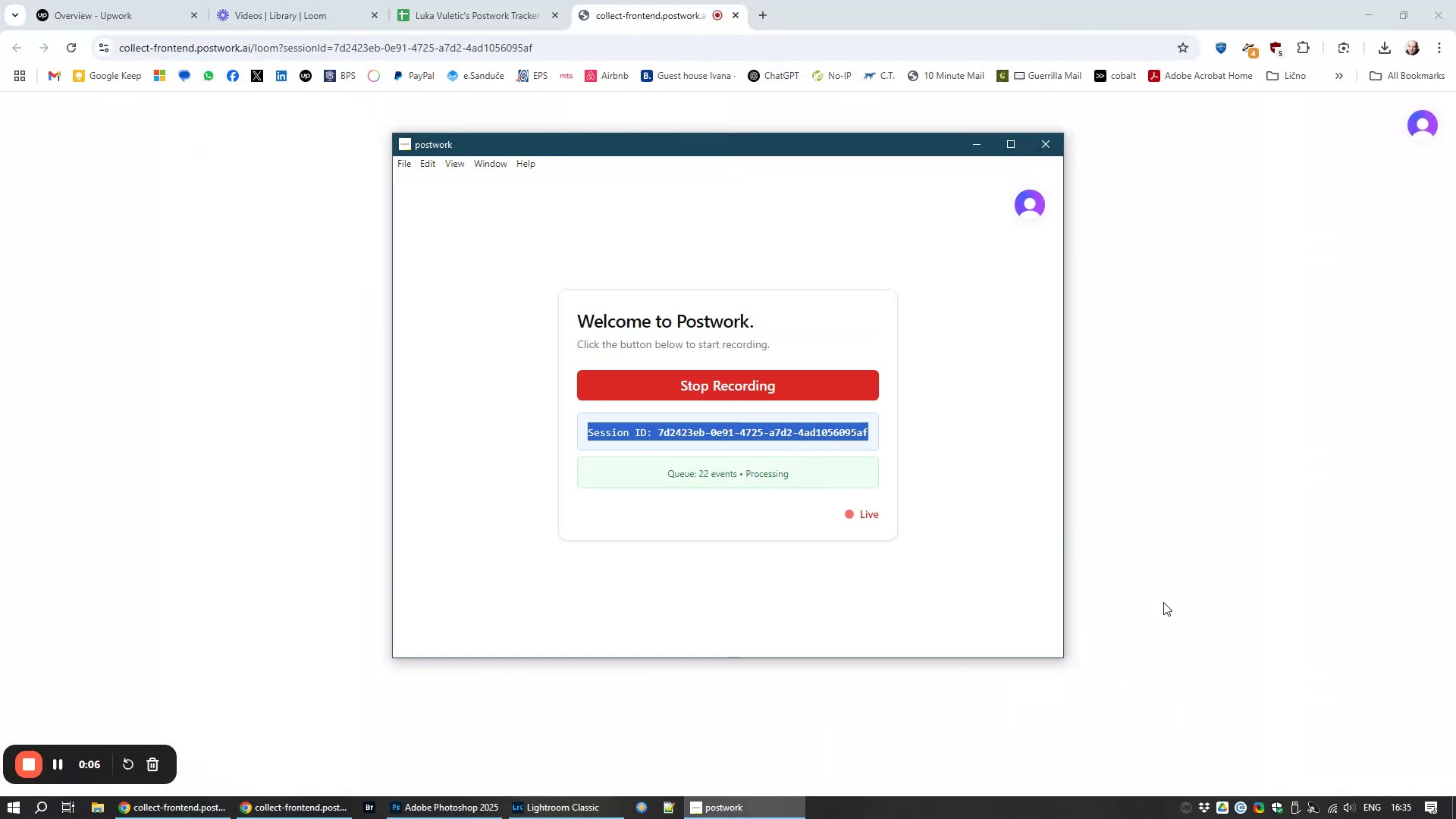 
left_click([1162, 578])
 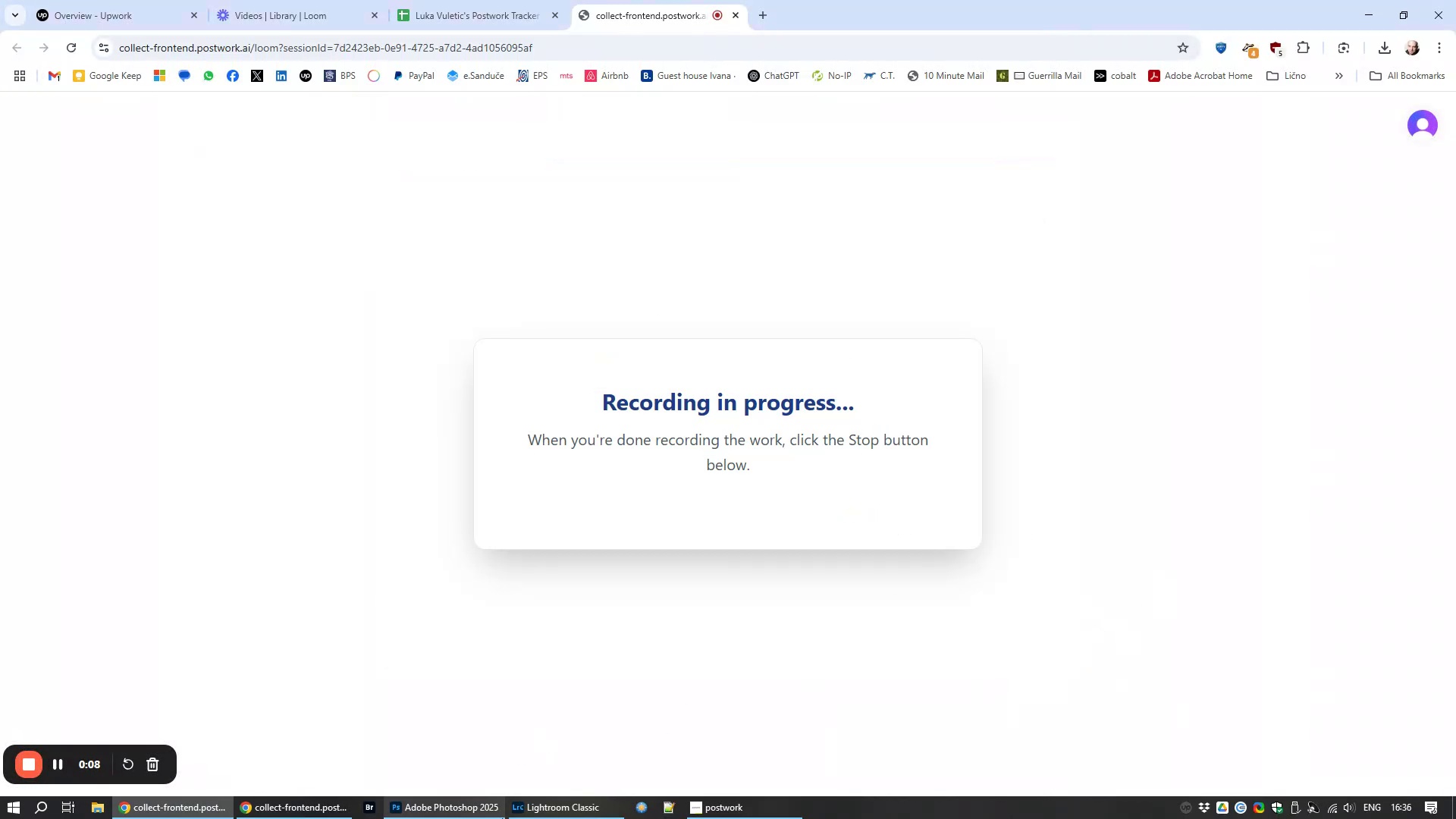 
left_click([547, 807])
 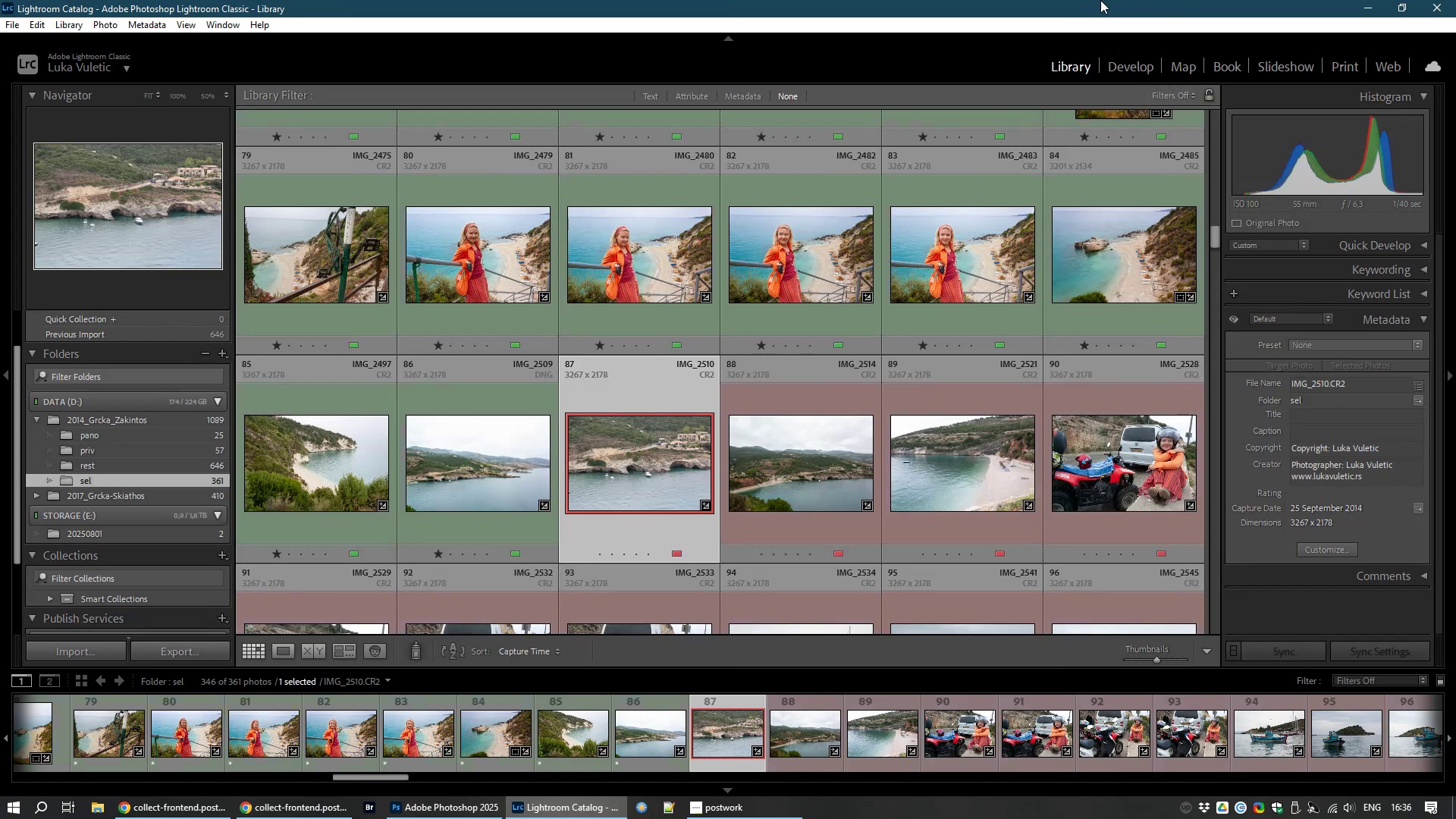 
left_click([1123, 60])
 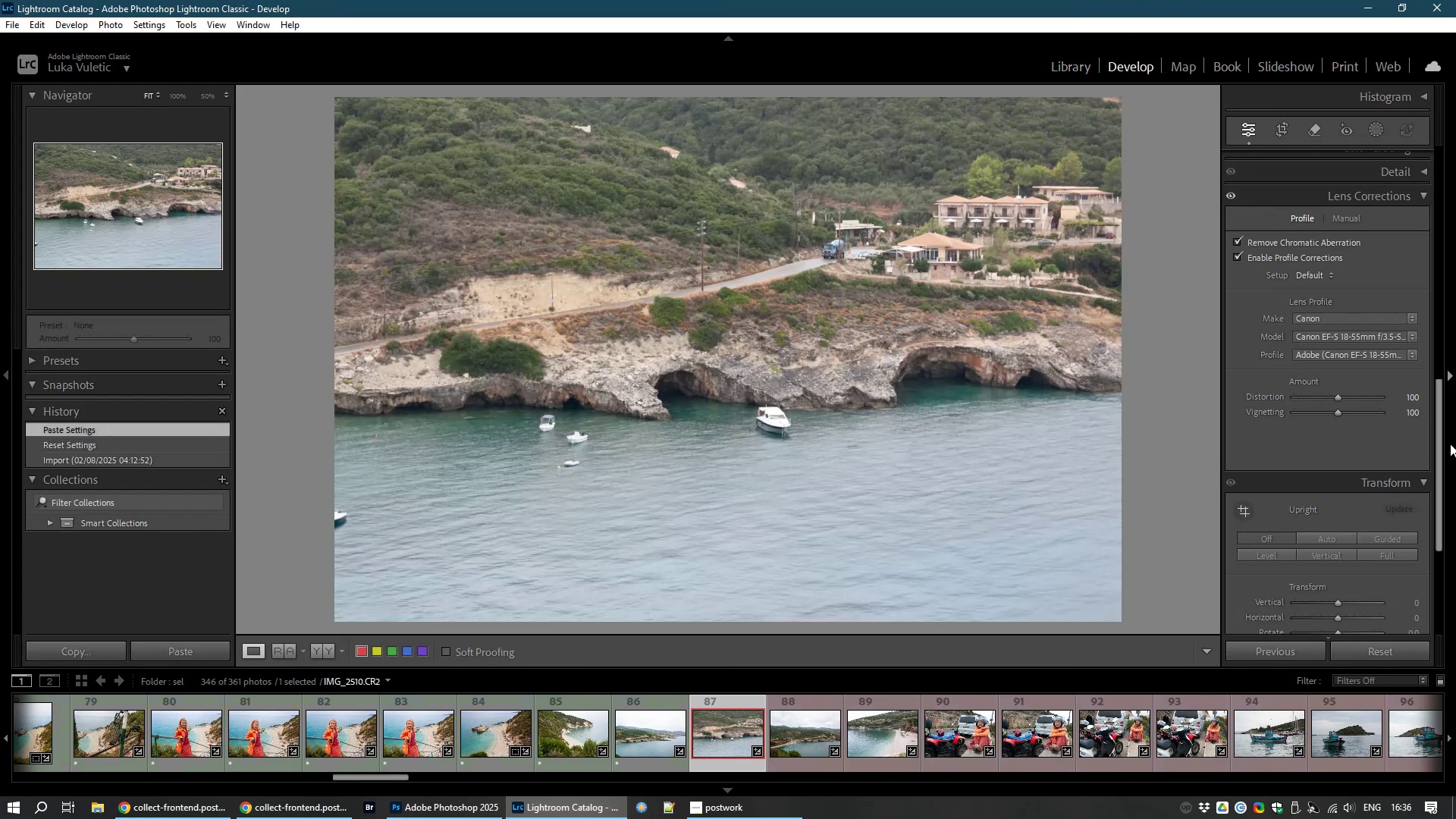 
left_click_drag(start_coordinate=[1436, 435], to_coordinate=[1455, 181])
 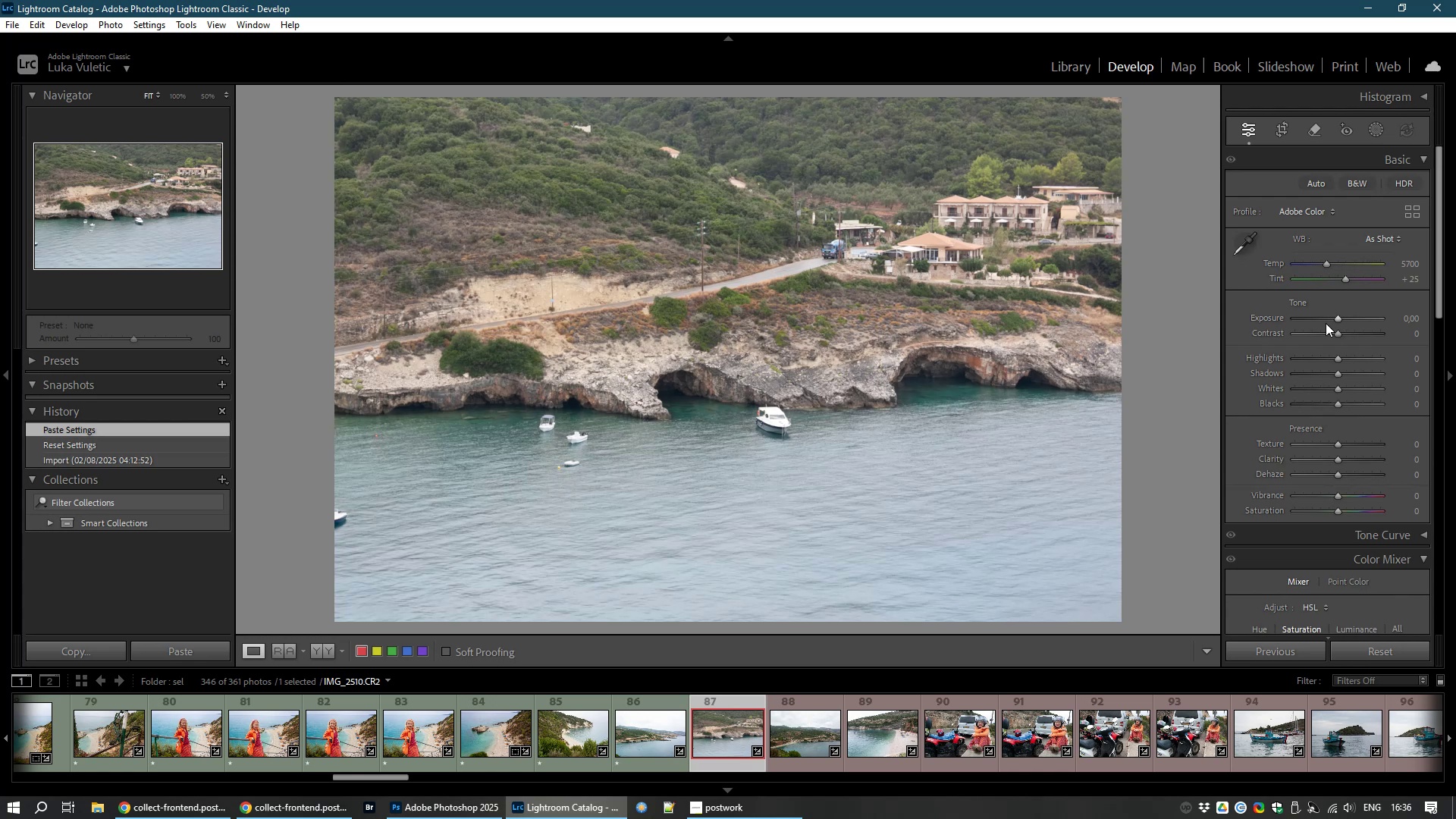 
left_click_drag(start_coordinate=[1340, 335], to_coordinate=[1351, 334])
 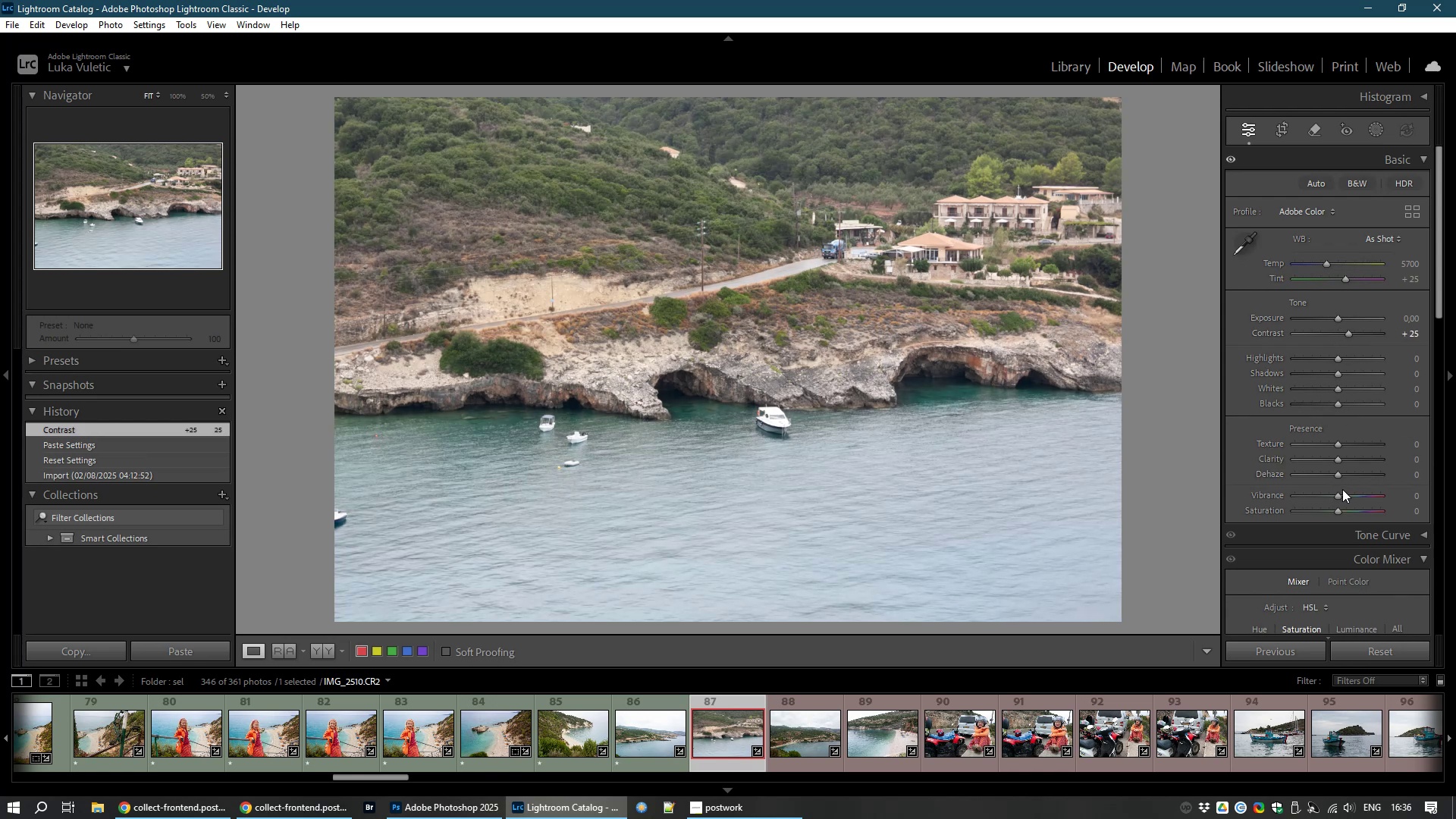 
left_click_drag(start_coordinate=[1337, 496], to_coordinate=[1363, 494])
 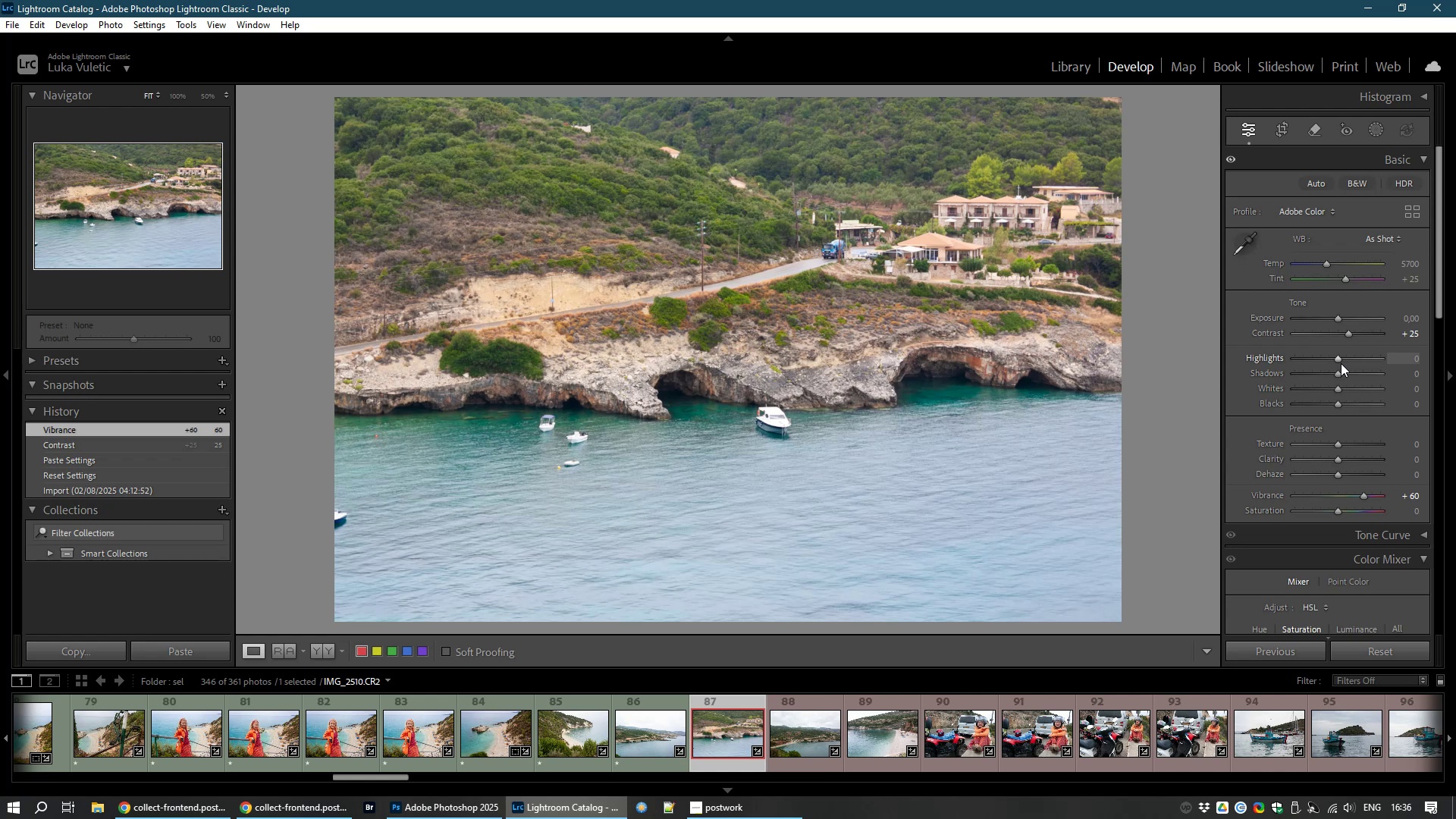 
wait(8.63)
 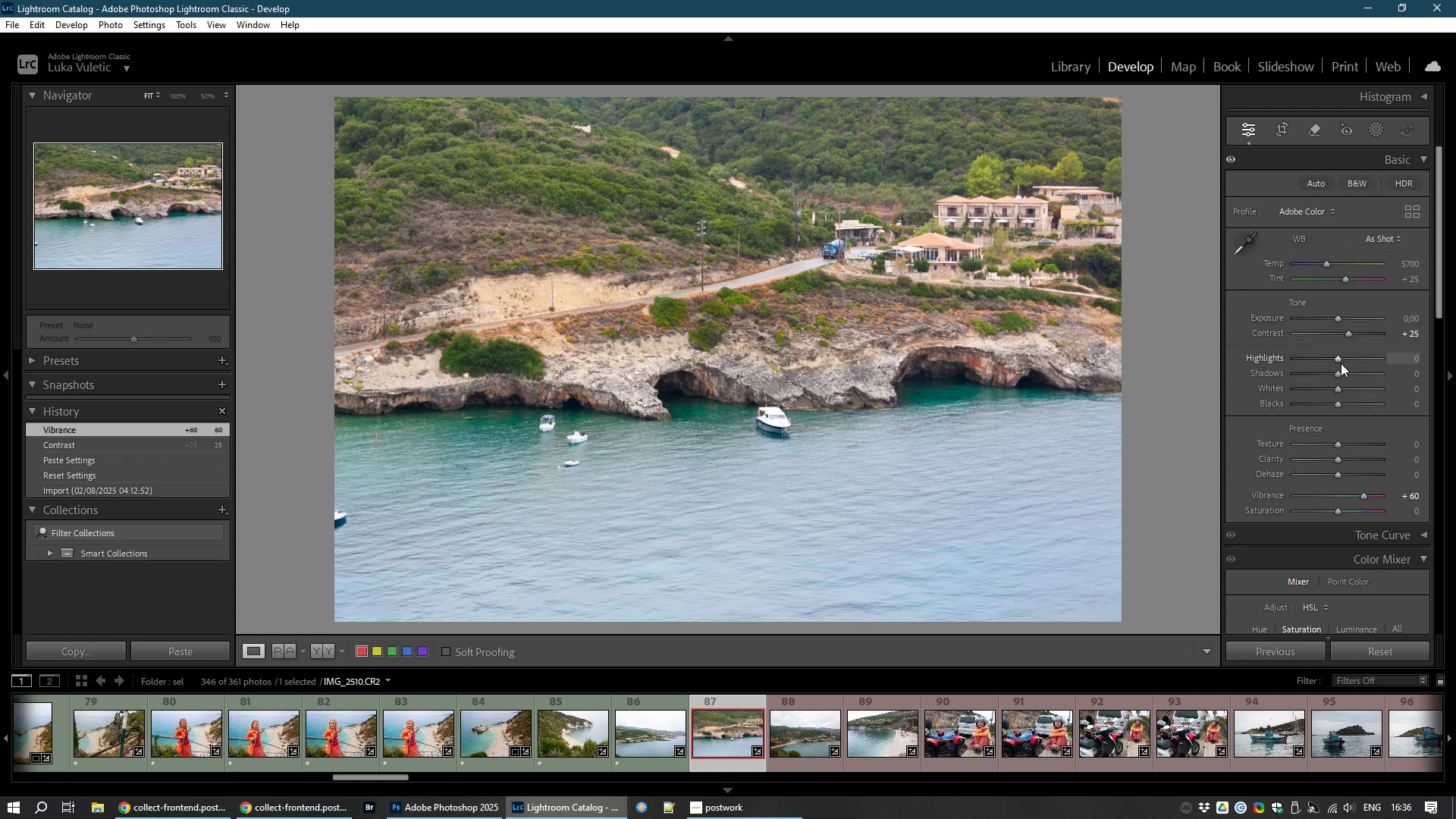 
left_click_drag(start_coordinate=[1336, 373], to_coordinate=[1331, 374])
 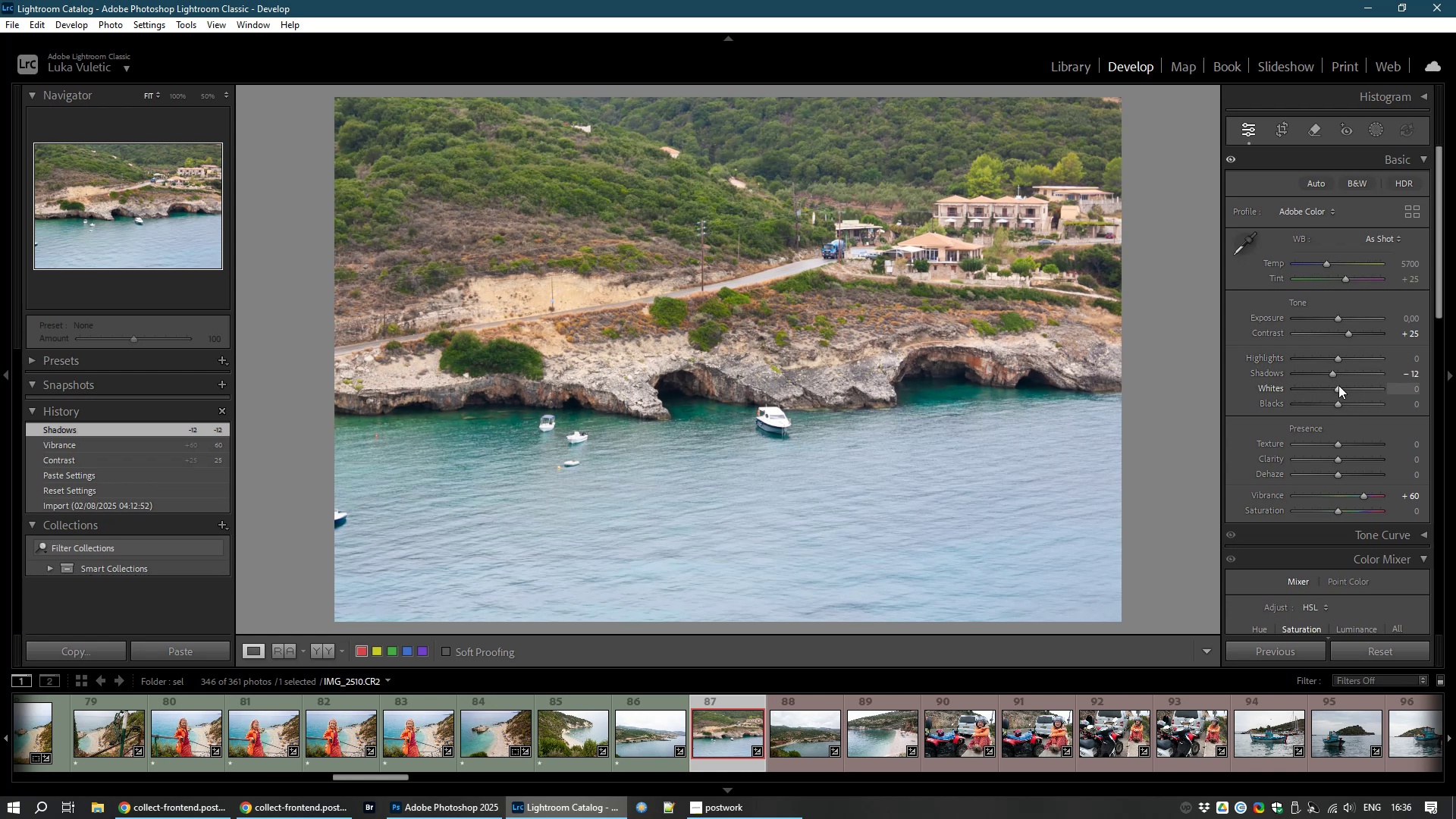 
left_click_drag(start_coordinate=[1338, 394], to_coordinate=[1352, 395])
 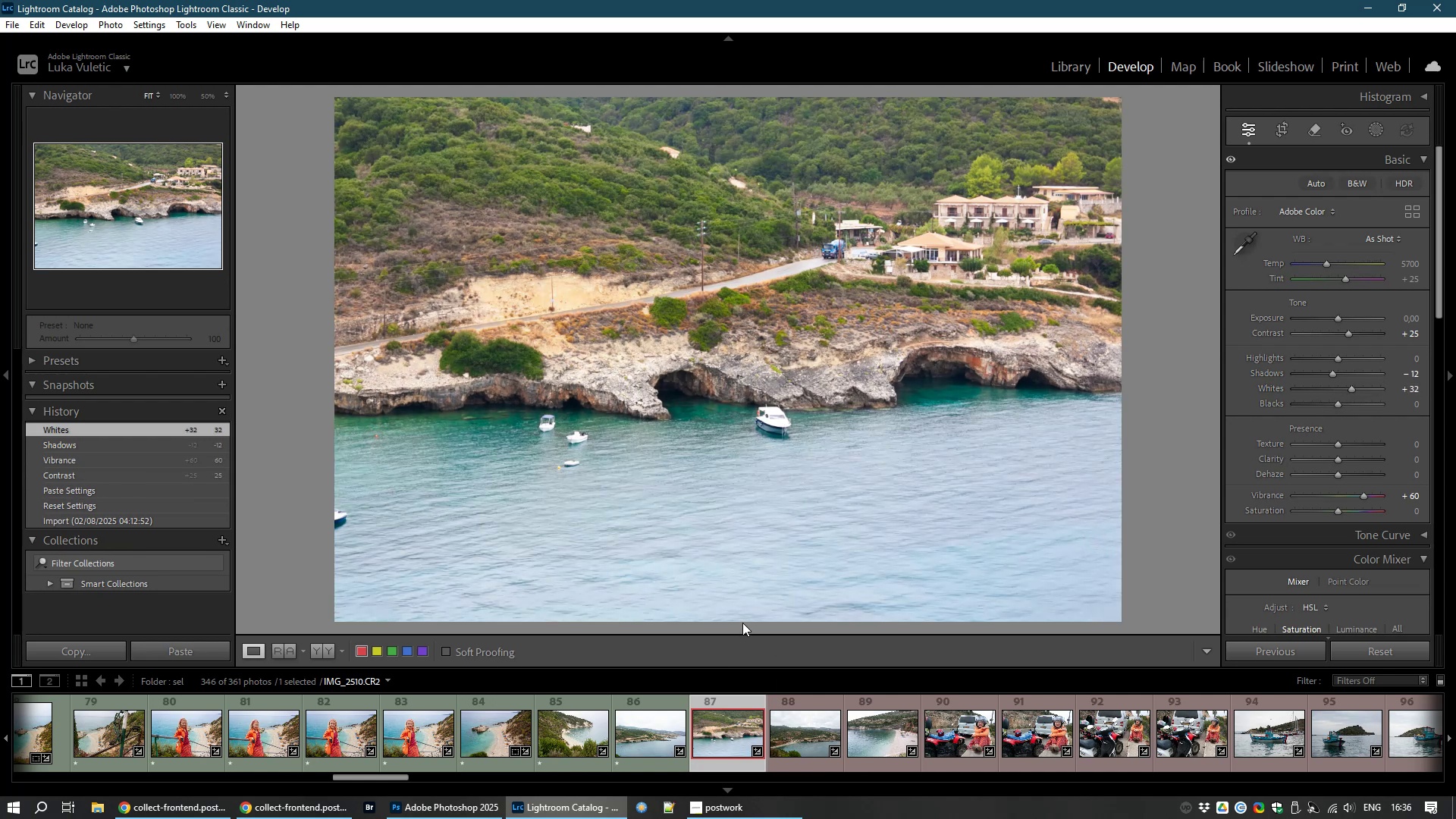 
wait(5.38)
 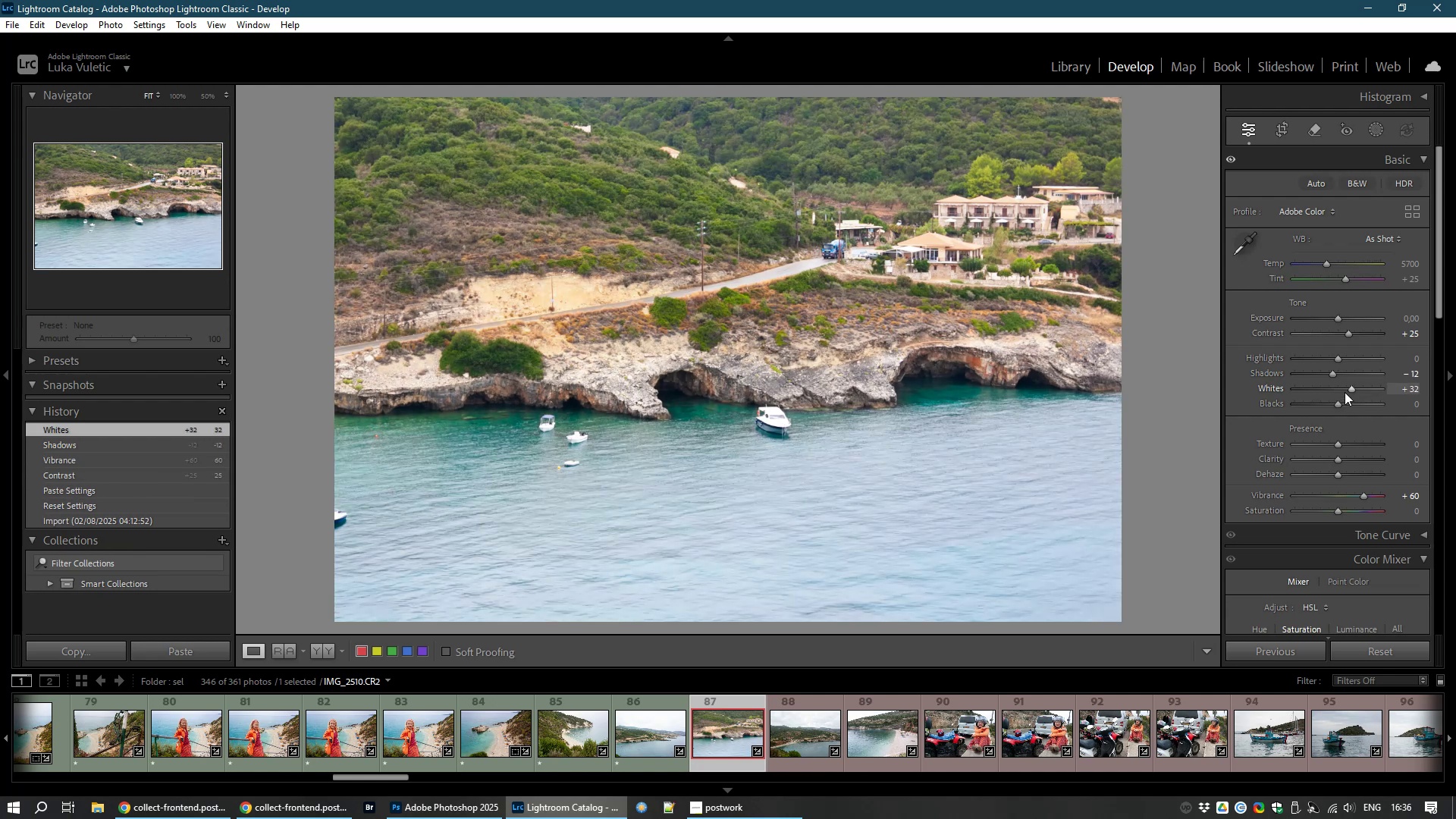 
key(8)
 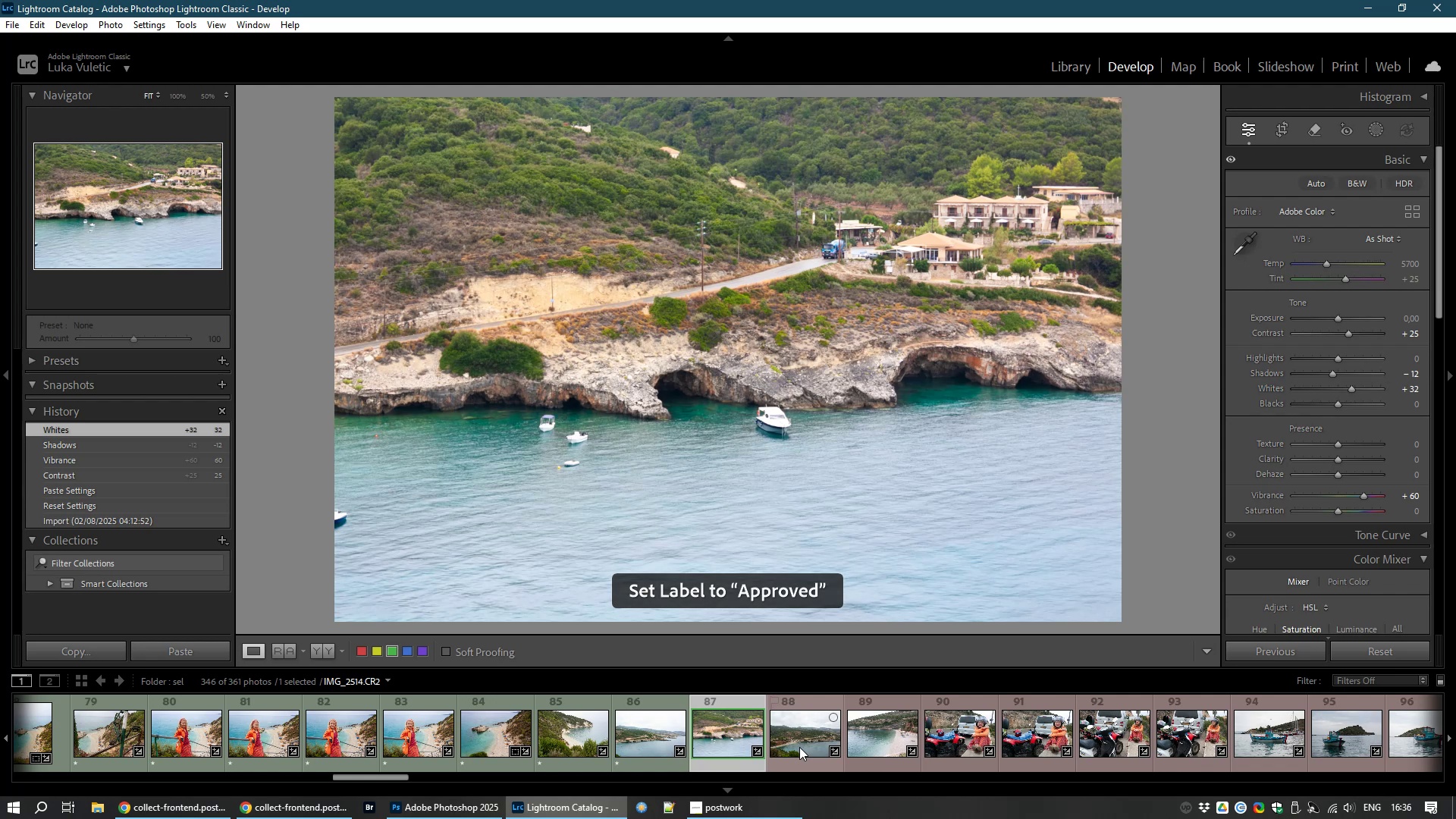 
left_click([799, 747])
 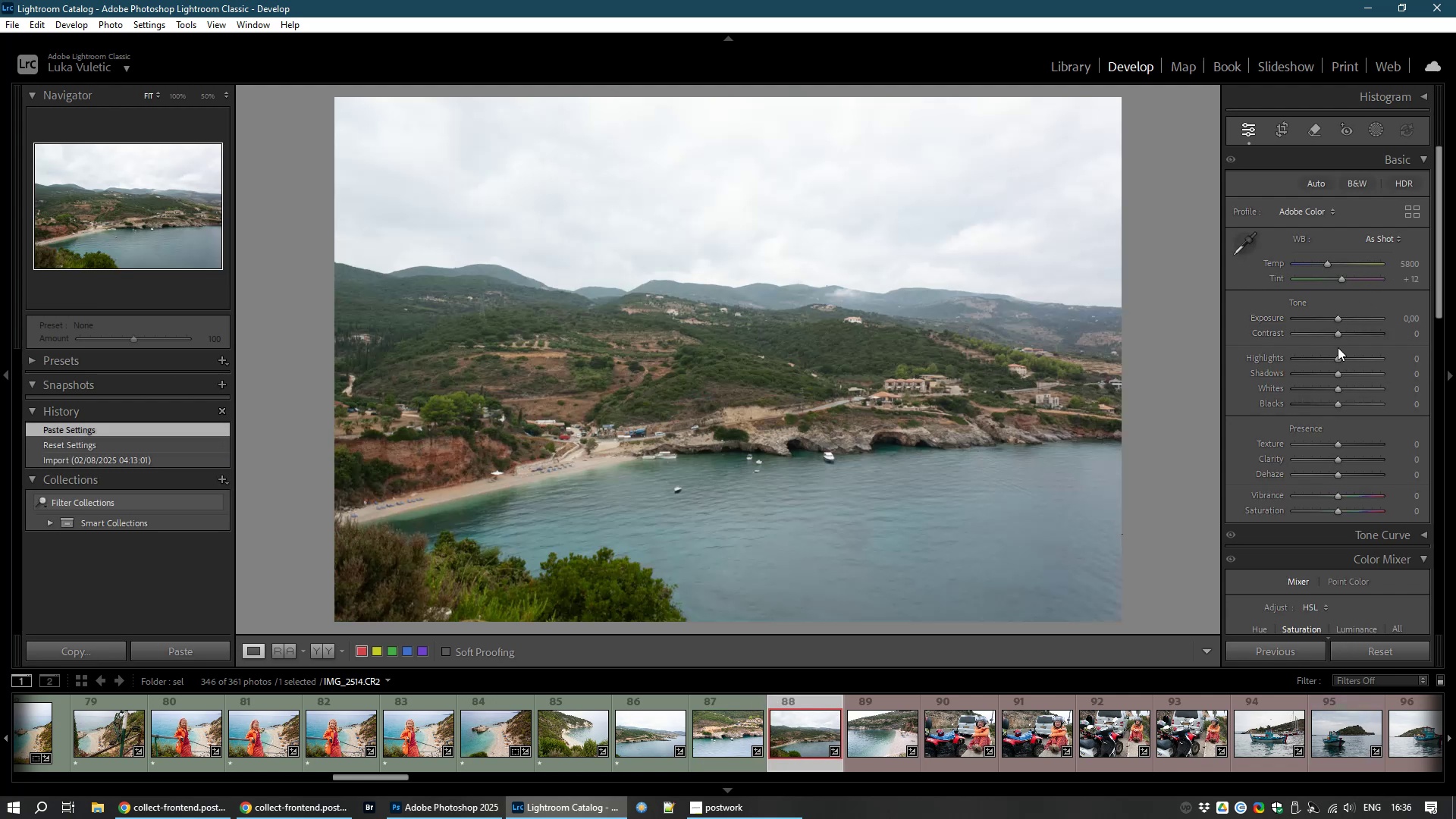 
left_click_drag(start_coordinate=[1338, 331], to_coordinate=[1347, 332])
 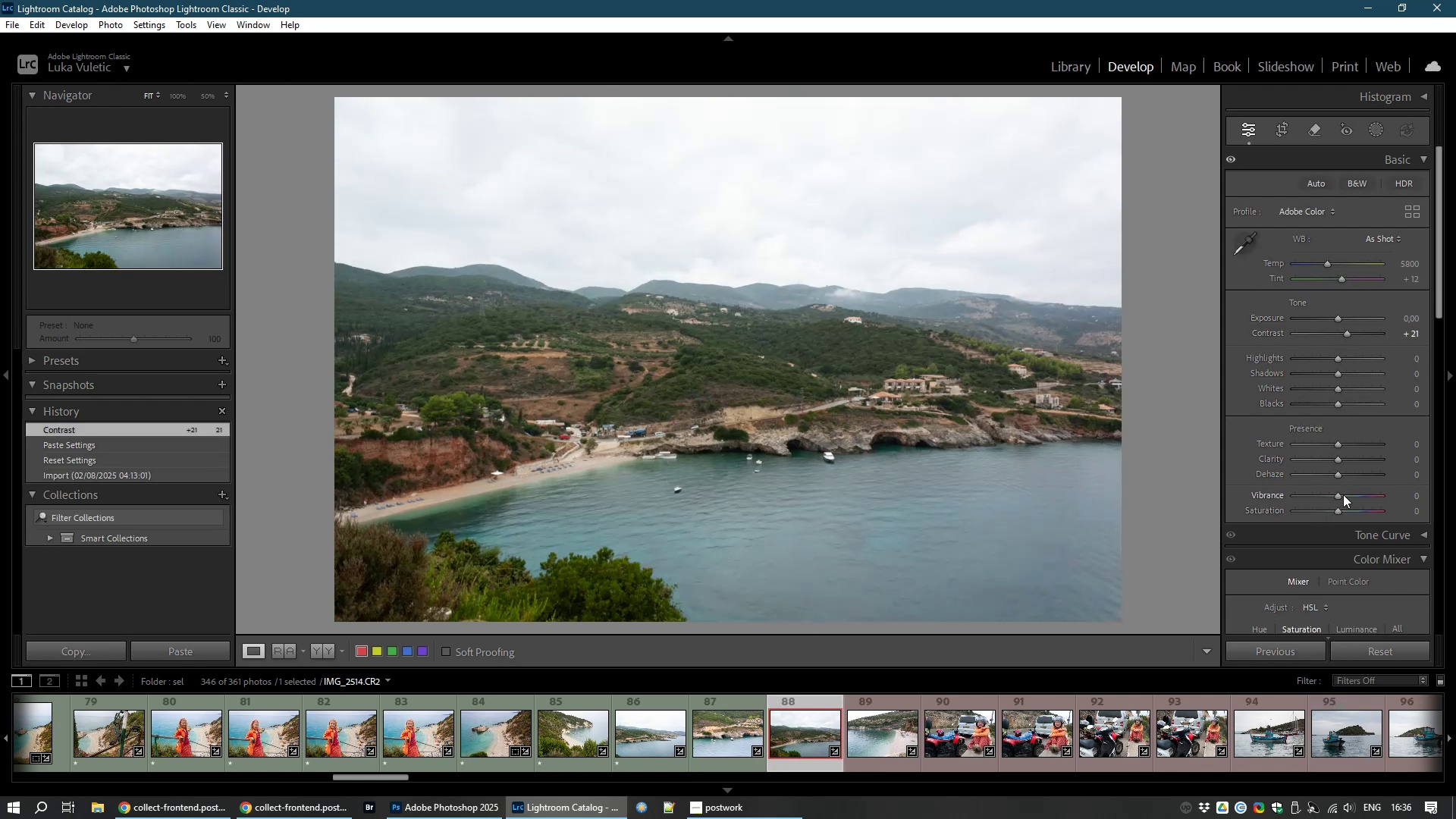 
left_click_drag(start_coordinate=[1337, 497], to_coordinate=[1351, 495])
 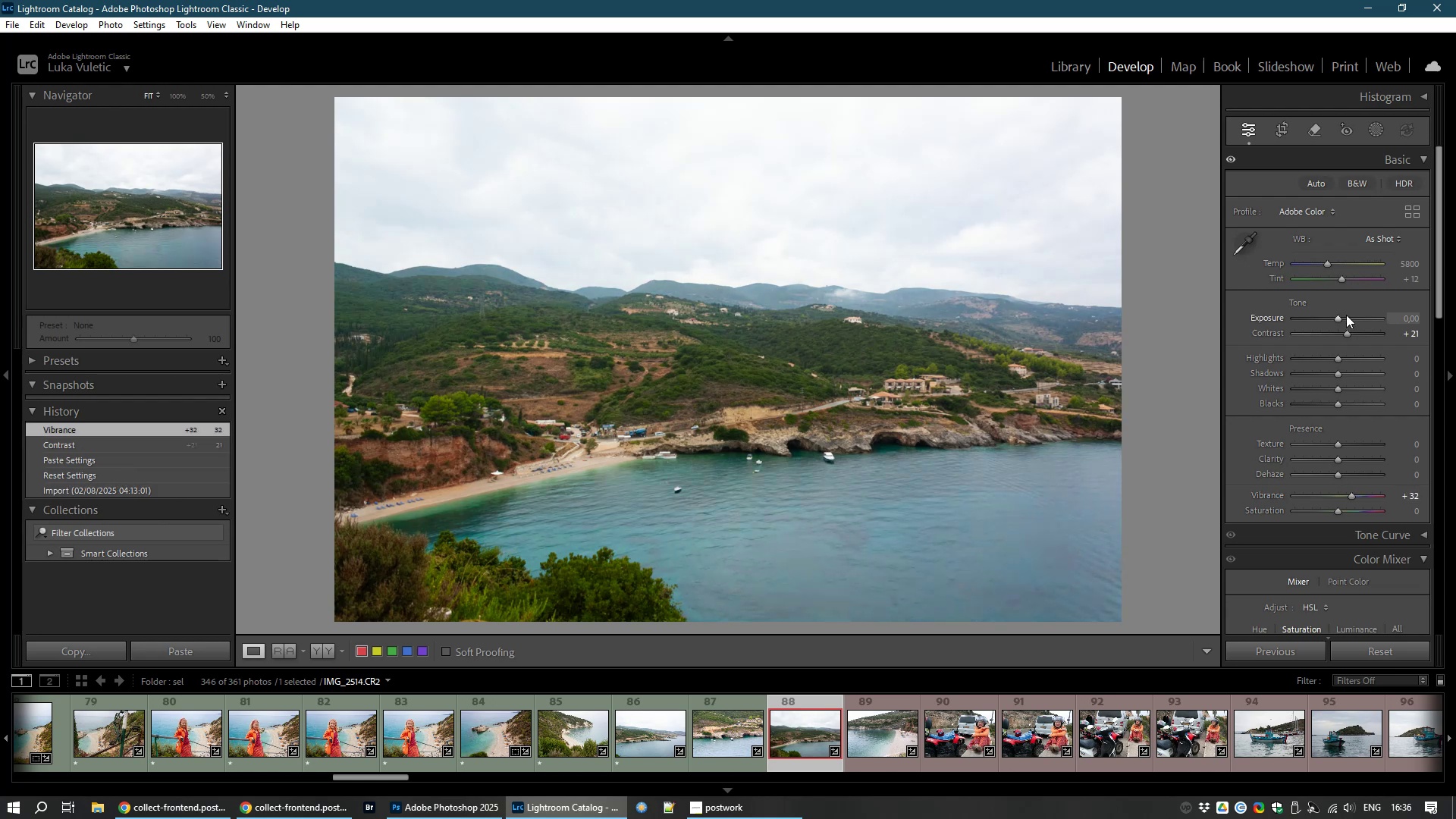 
right_click([1360, 495])
 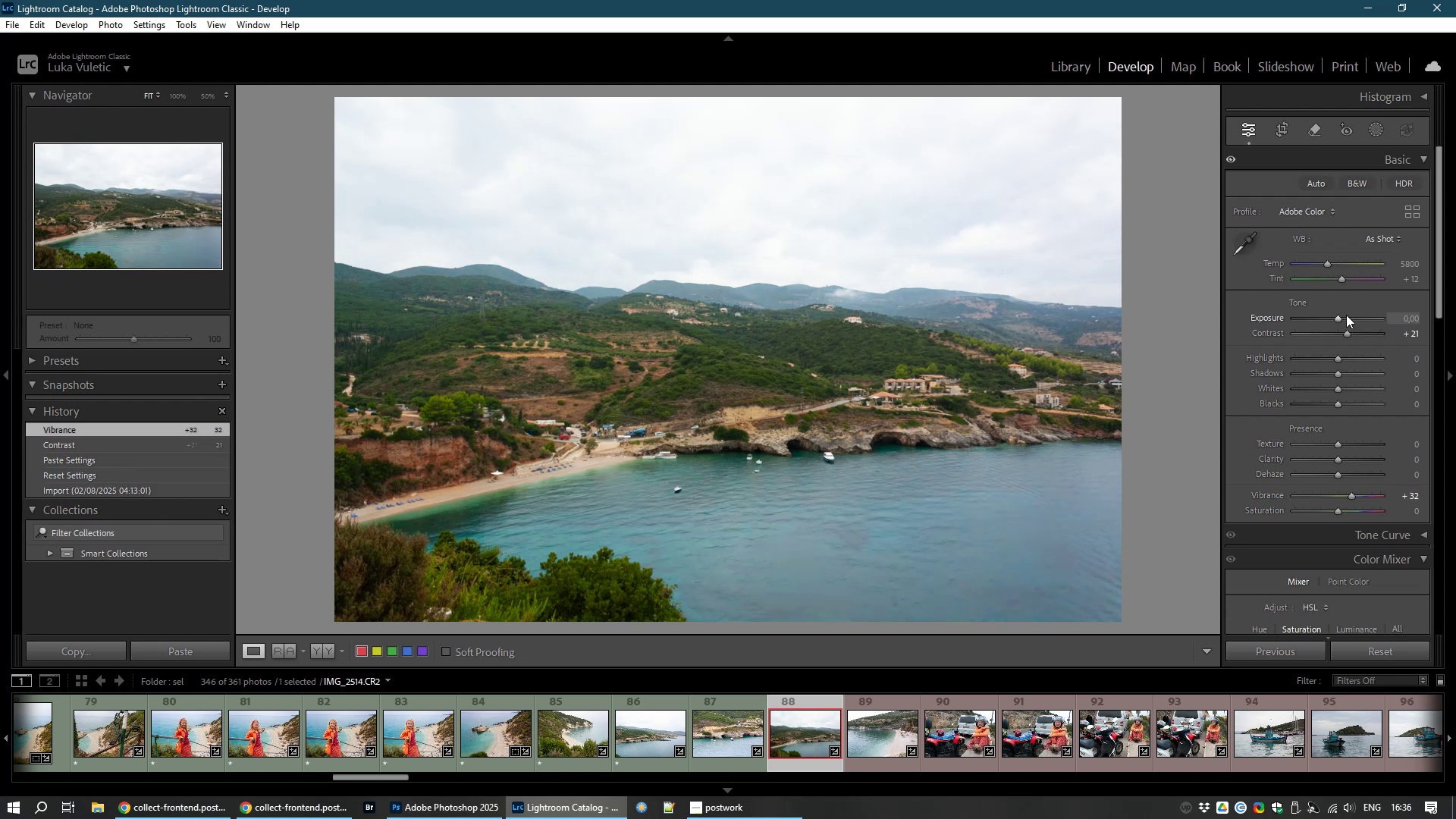 
left_click_drag(start_coordinate=[1338, 318], to_coordinate=[1342, 318])
 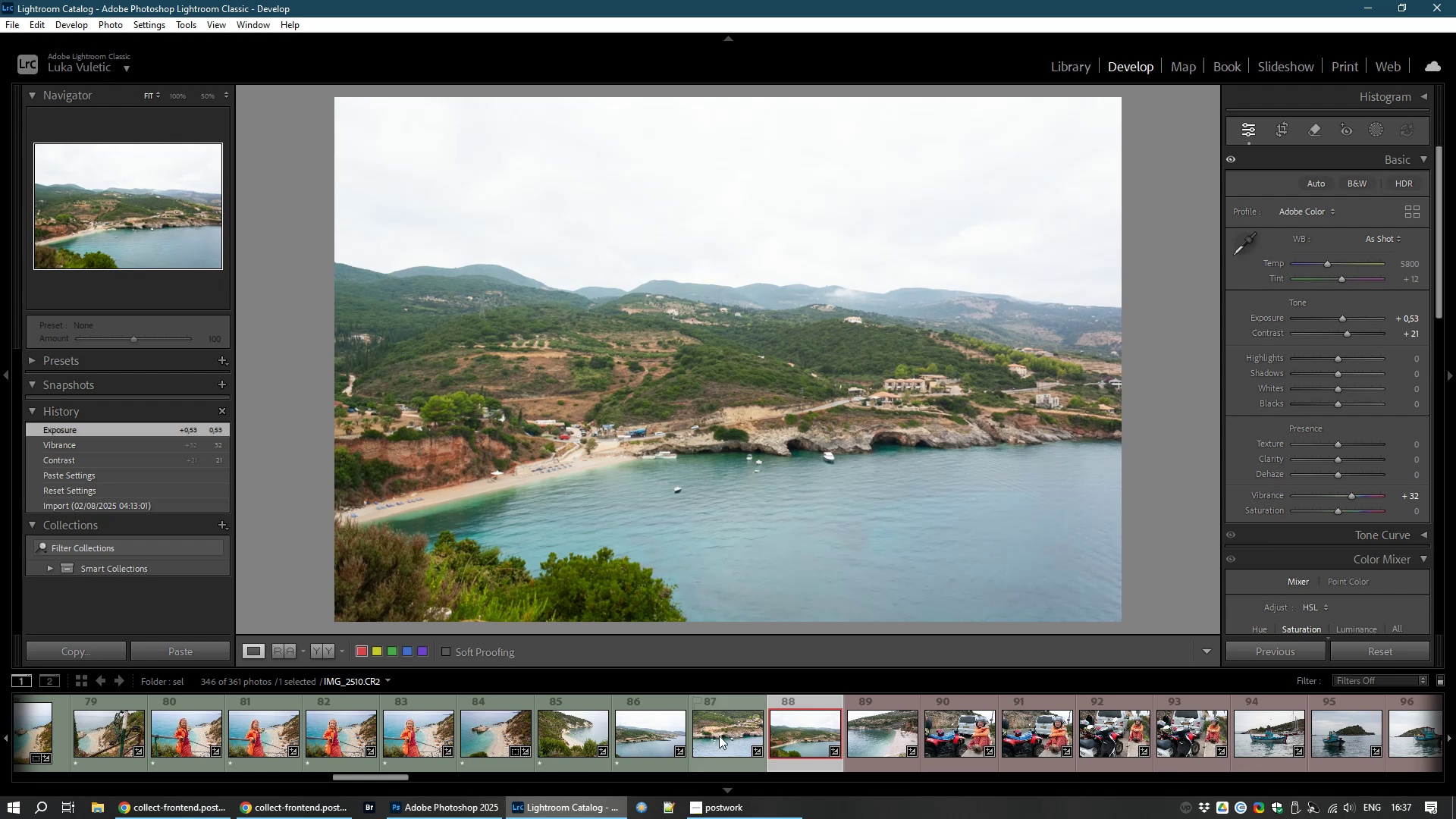 
wait(5.8)
 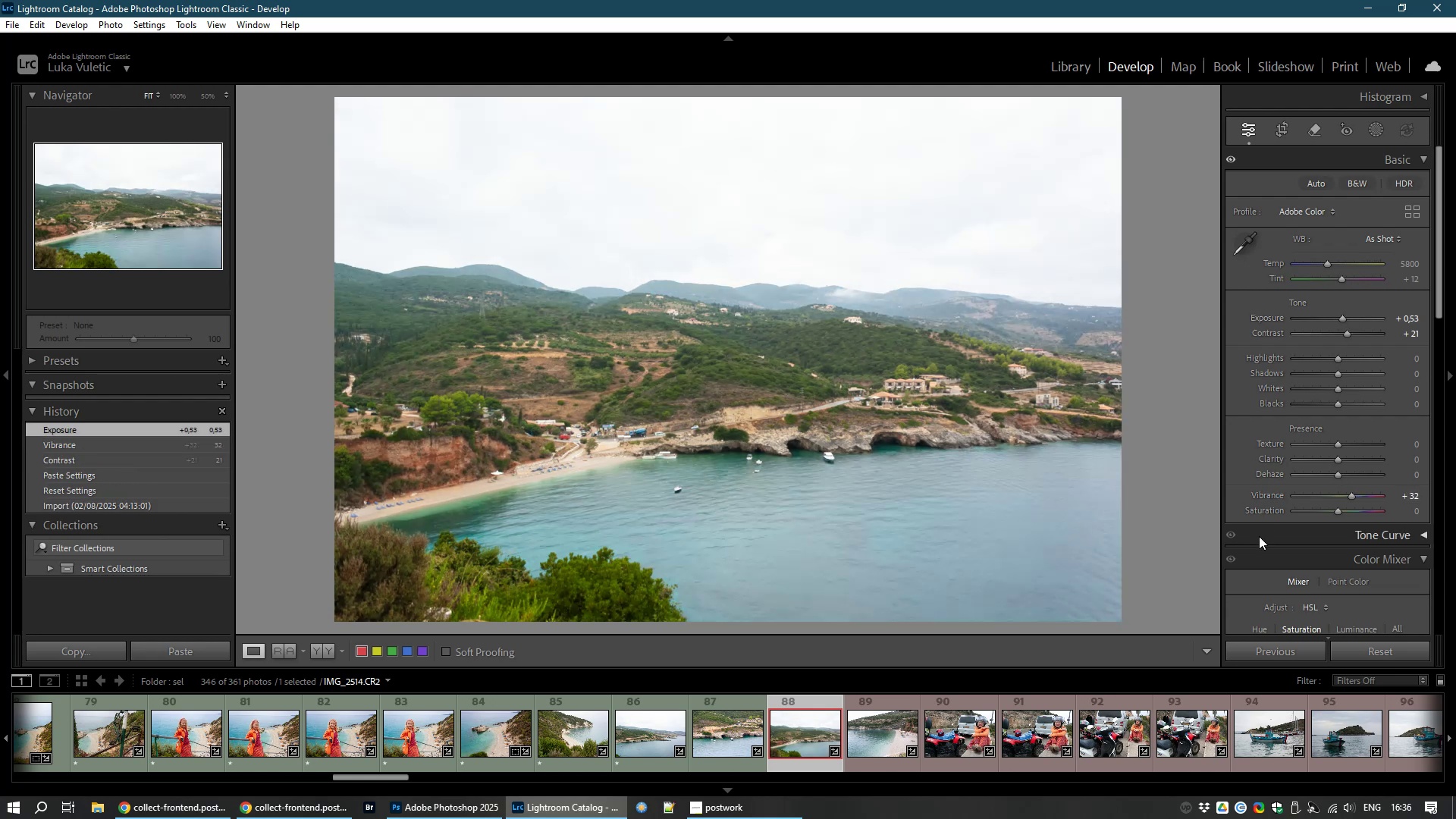 
left_click([880, 742])
 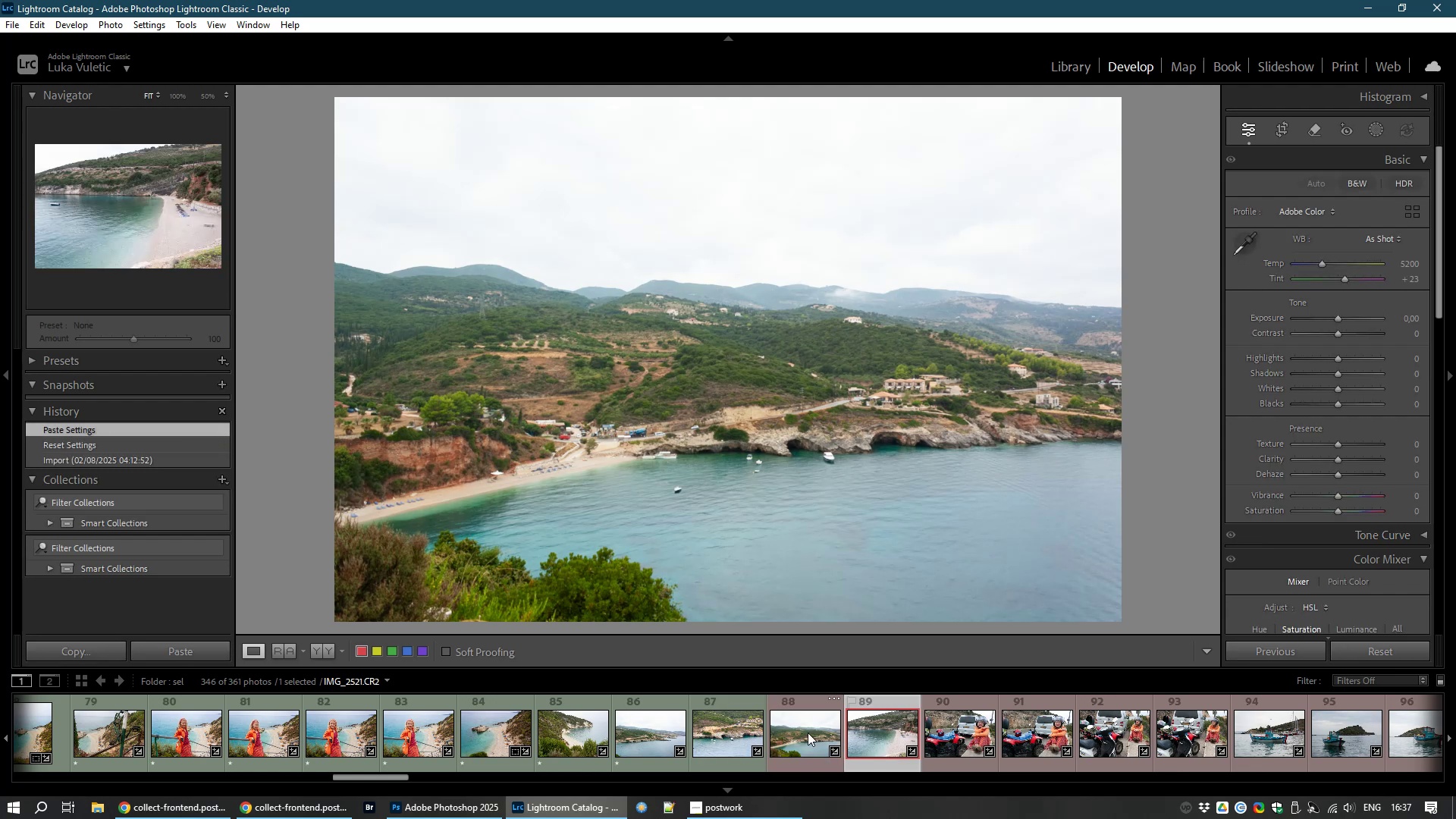 
left_click([785, 732])
 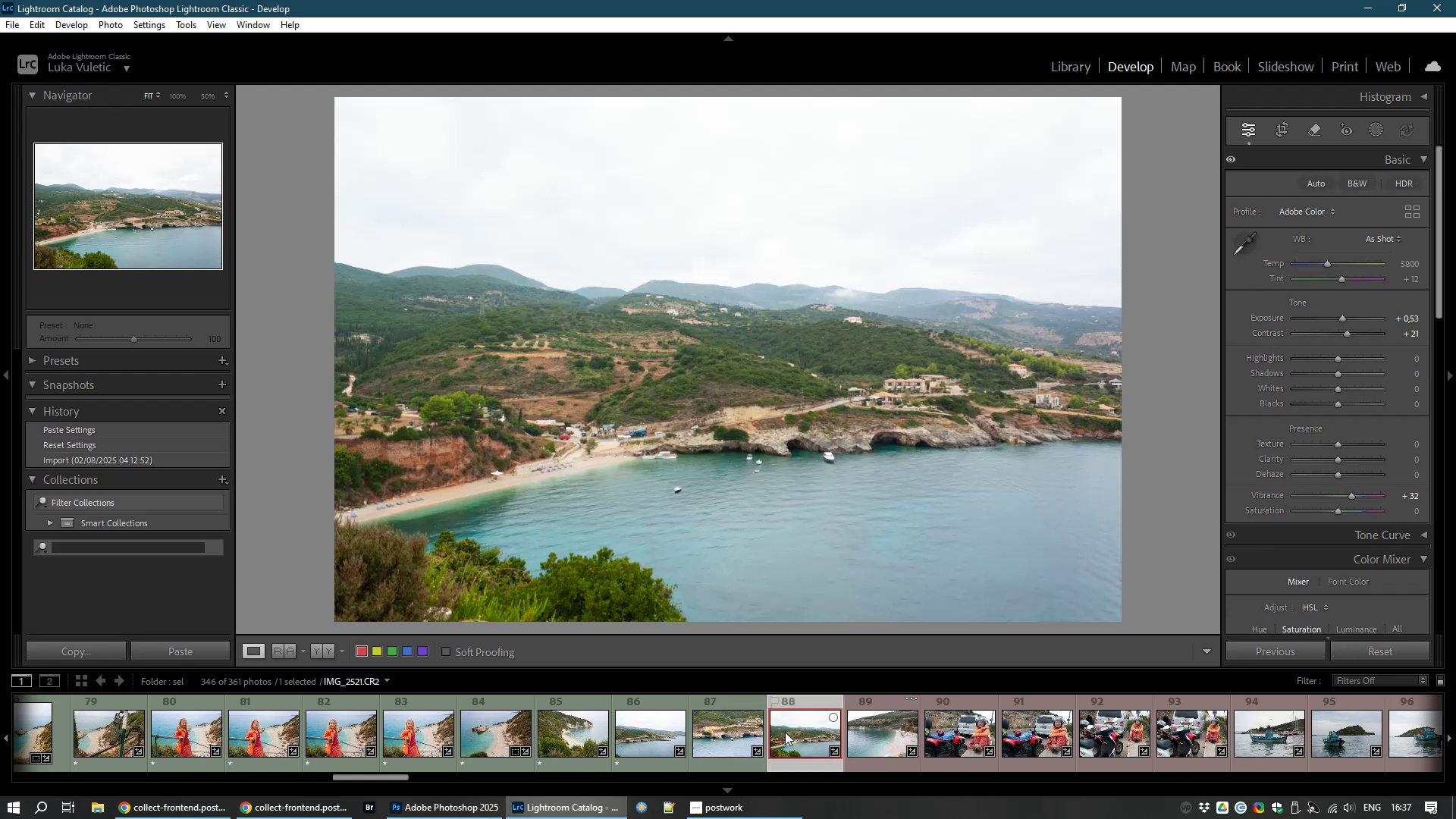 
key(8)
 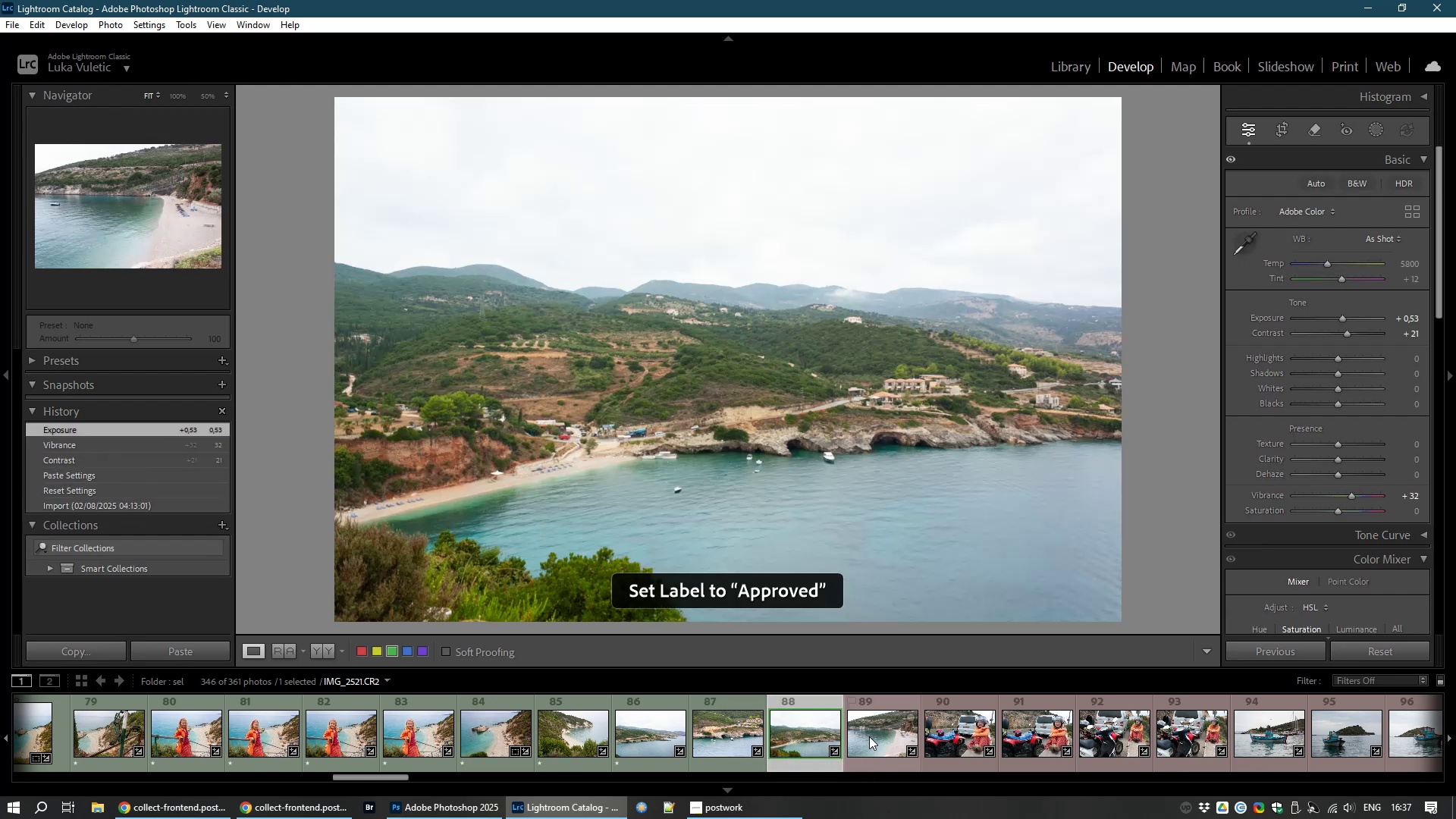 
left_click([871, 737])
 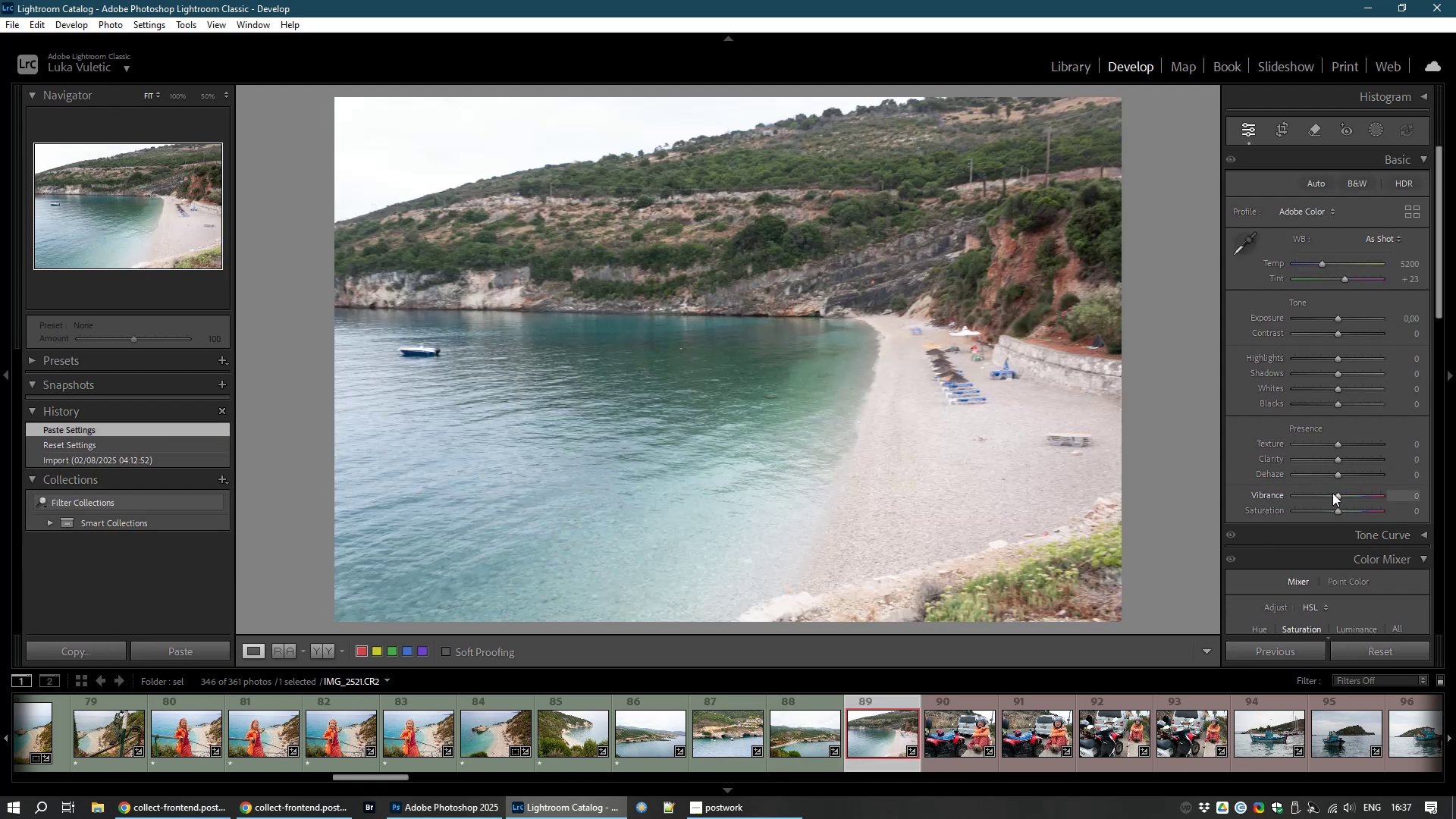 
left_click_drag(start_coordinate=[1337, 495], to_coordinate=[1346, 496])
 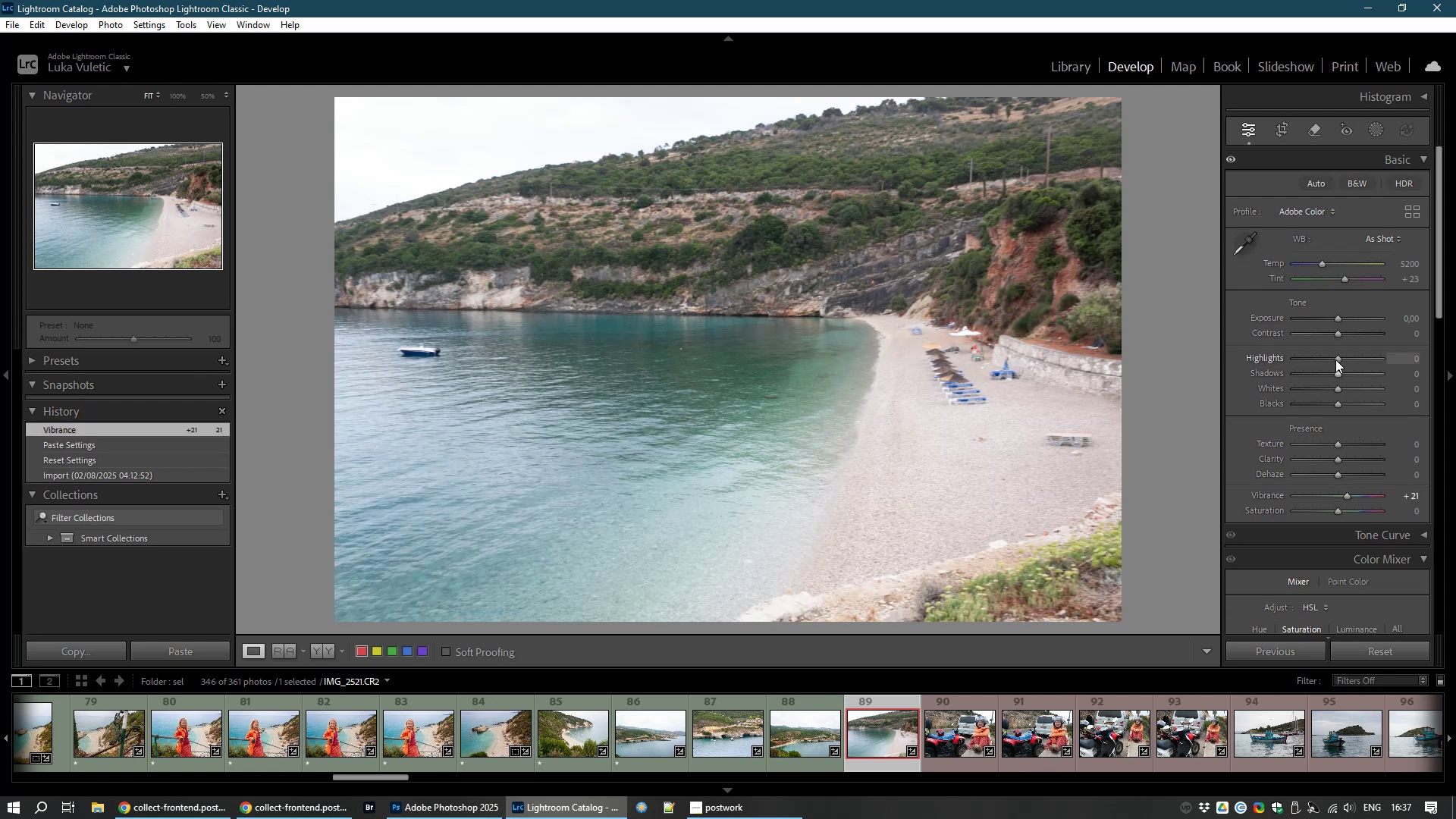 
left_click_drag(start_coordinate=[1335, 359], to_coordinate=[1256, 369])
 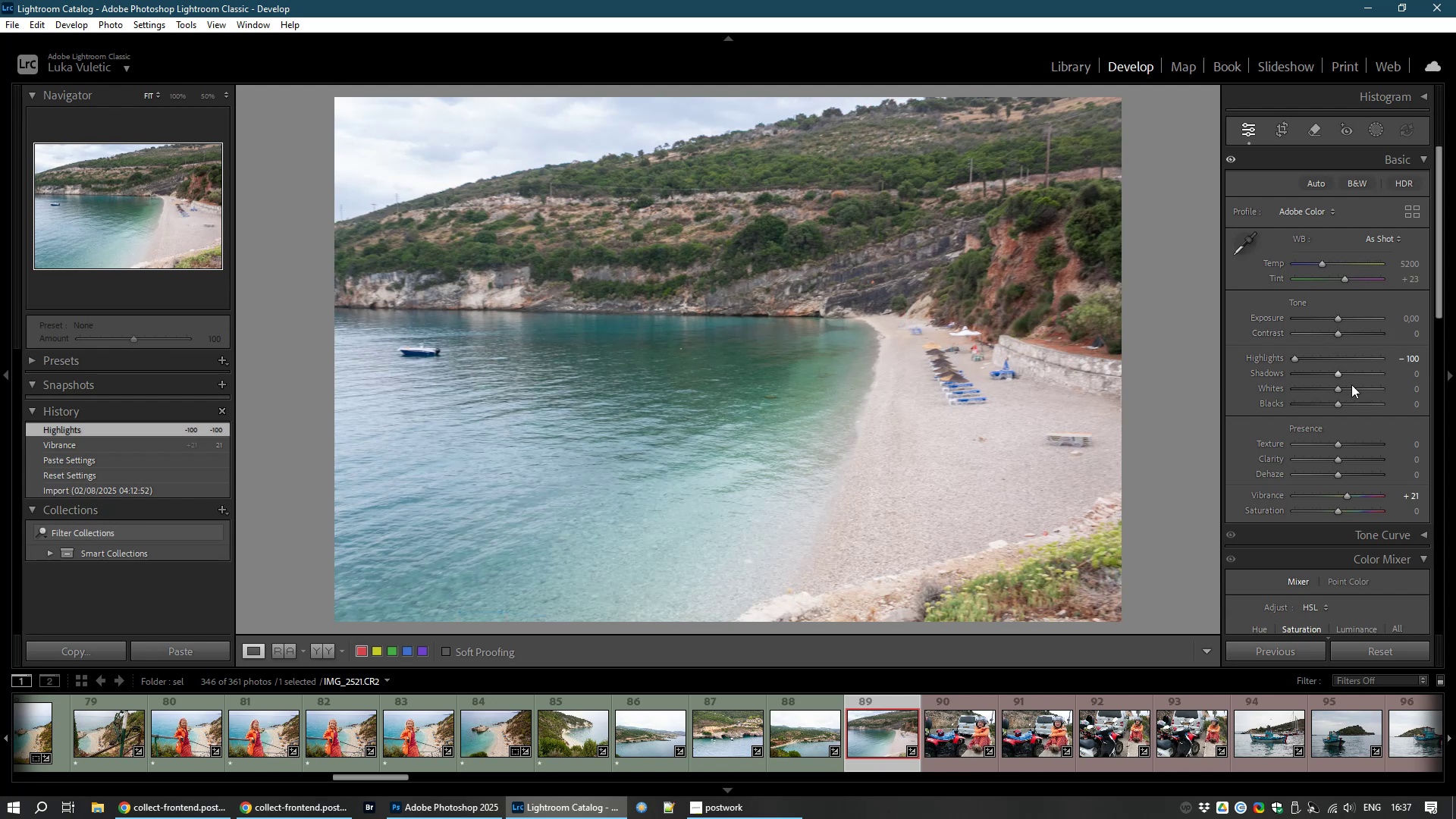 
wait(5.32)
 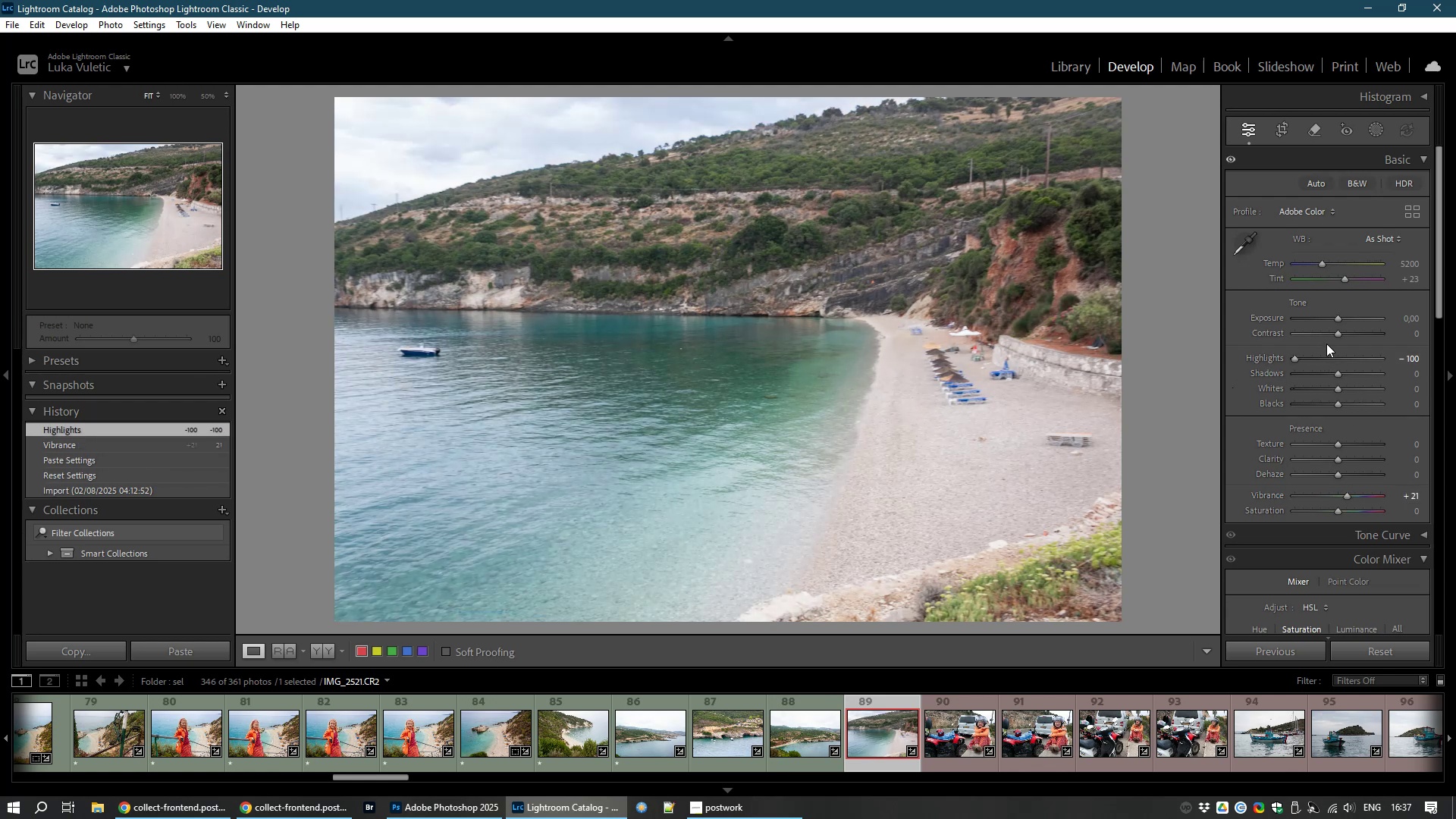 
left_click_drag(start_coordinate=[1338, 388], to_coordinate=[1345, 393])
 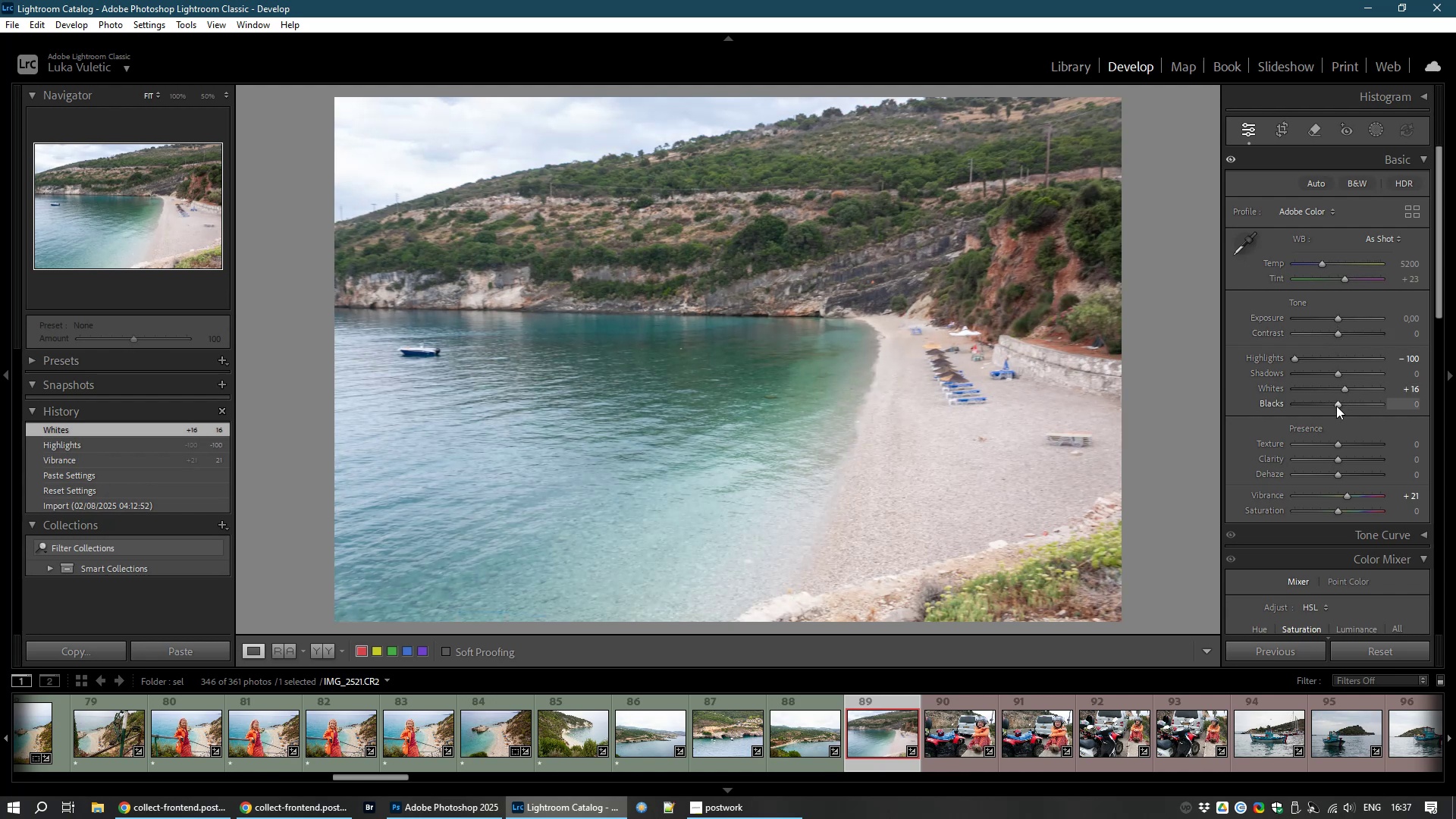 
left_click_drag(start_coordinate=[1336, 406], to_coordinate=[1328, 403])
 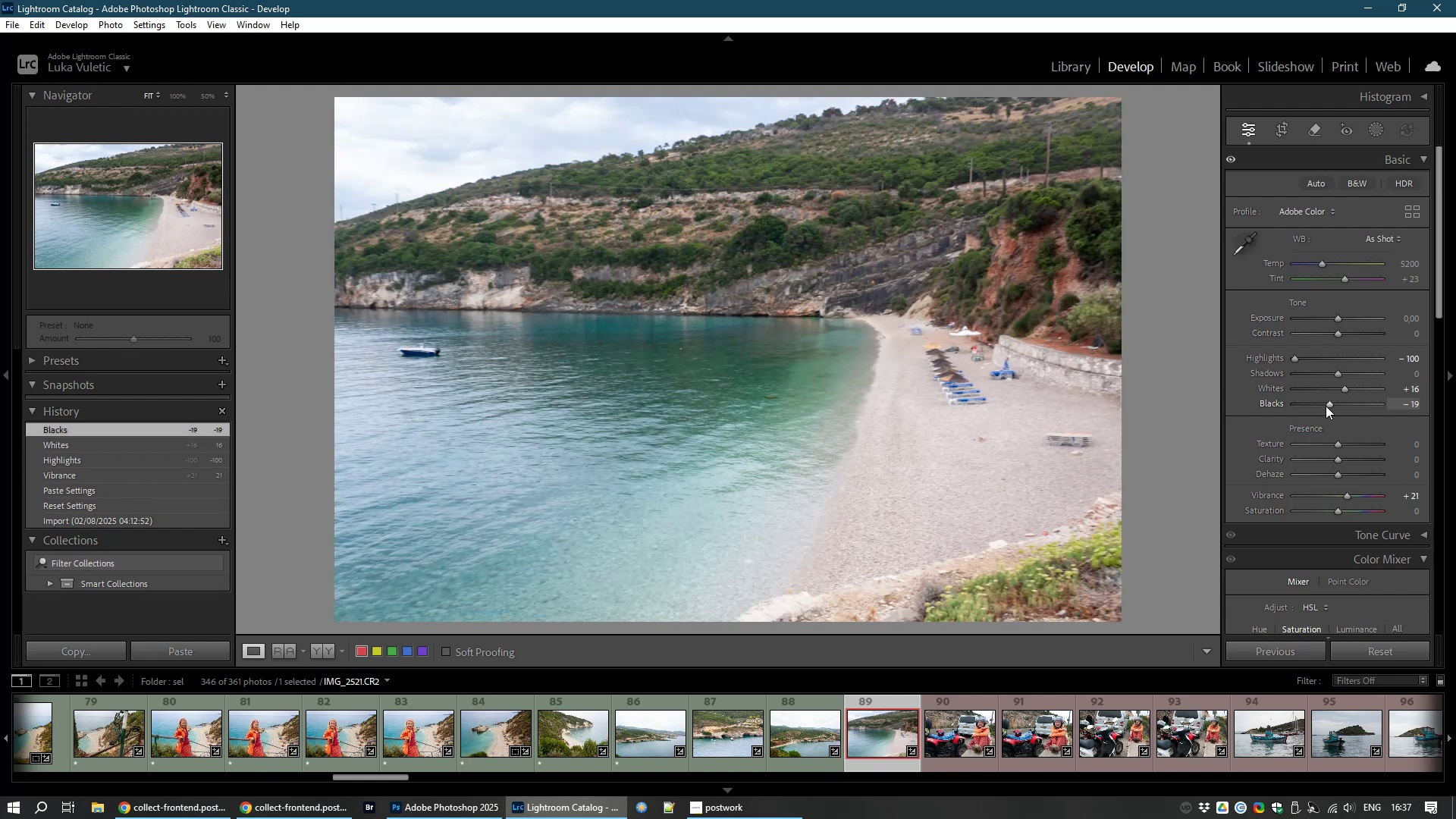 
left_click_drag(start_coordinate=[1329, 403], to_coordinate=[1335, 406])
 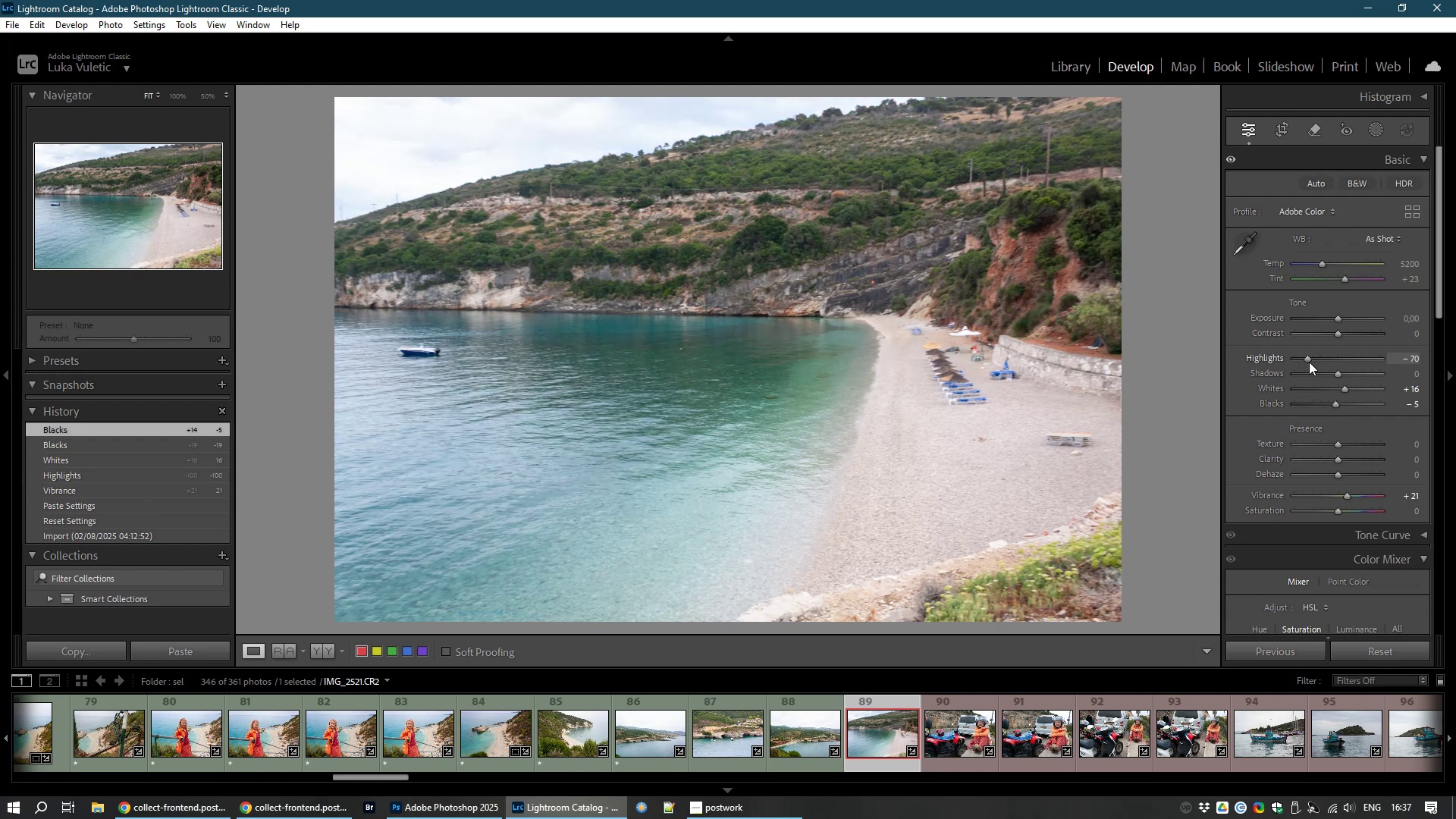 
right_click([1309, 362])
 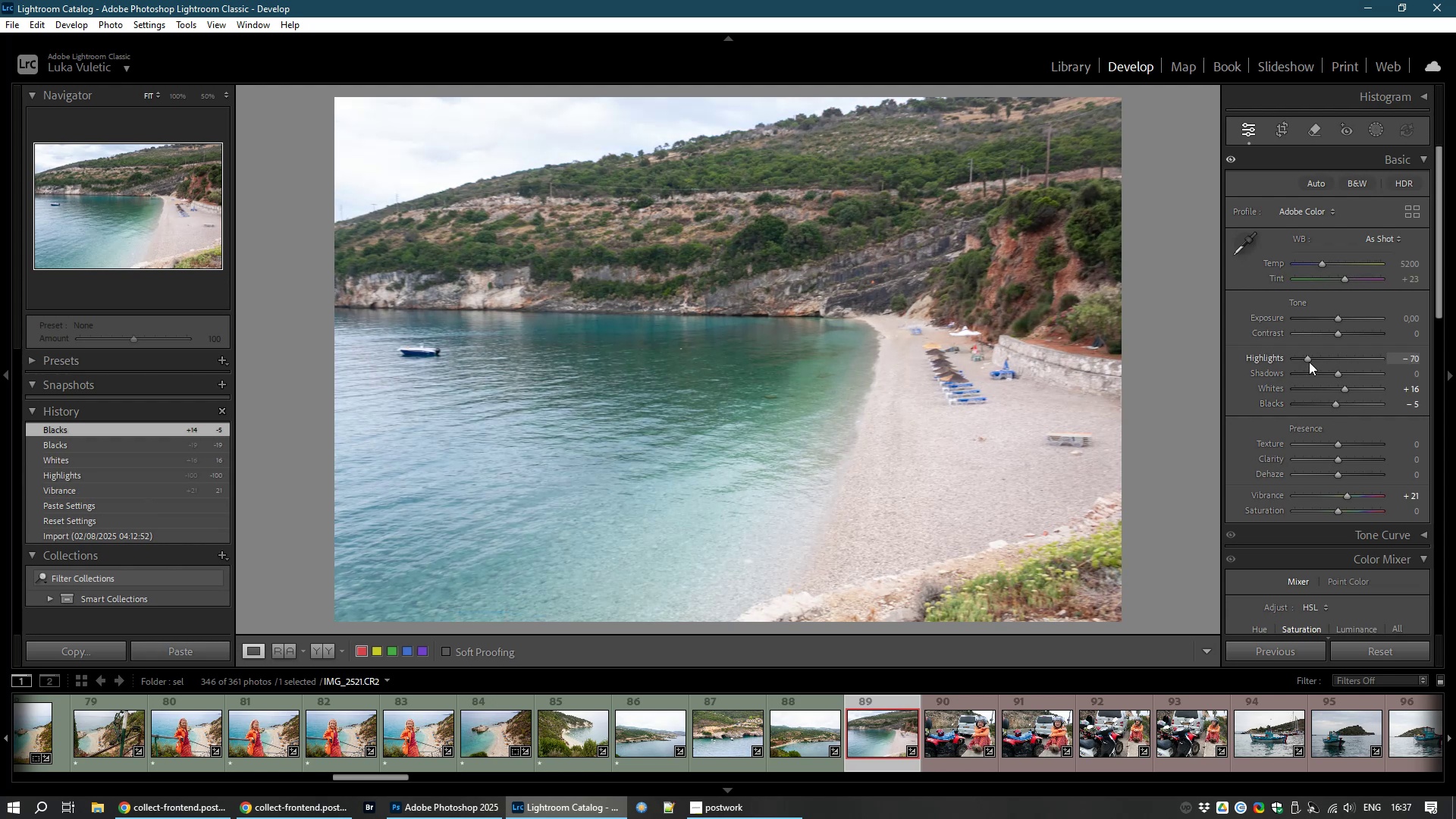 
left_click([1309, 362])
 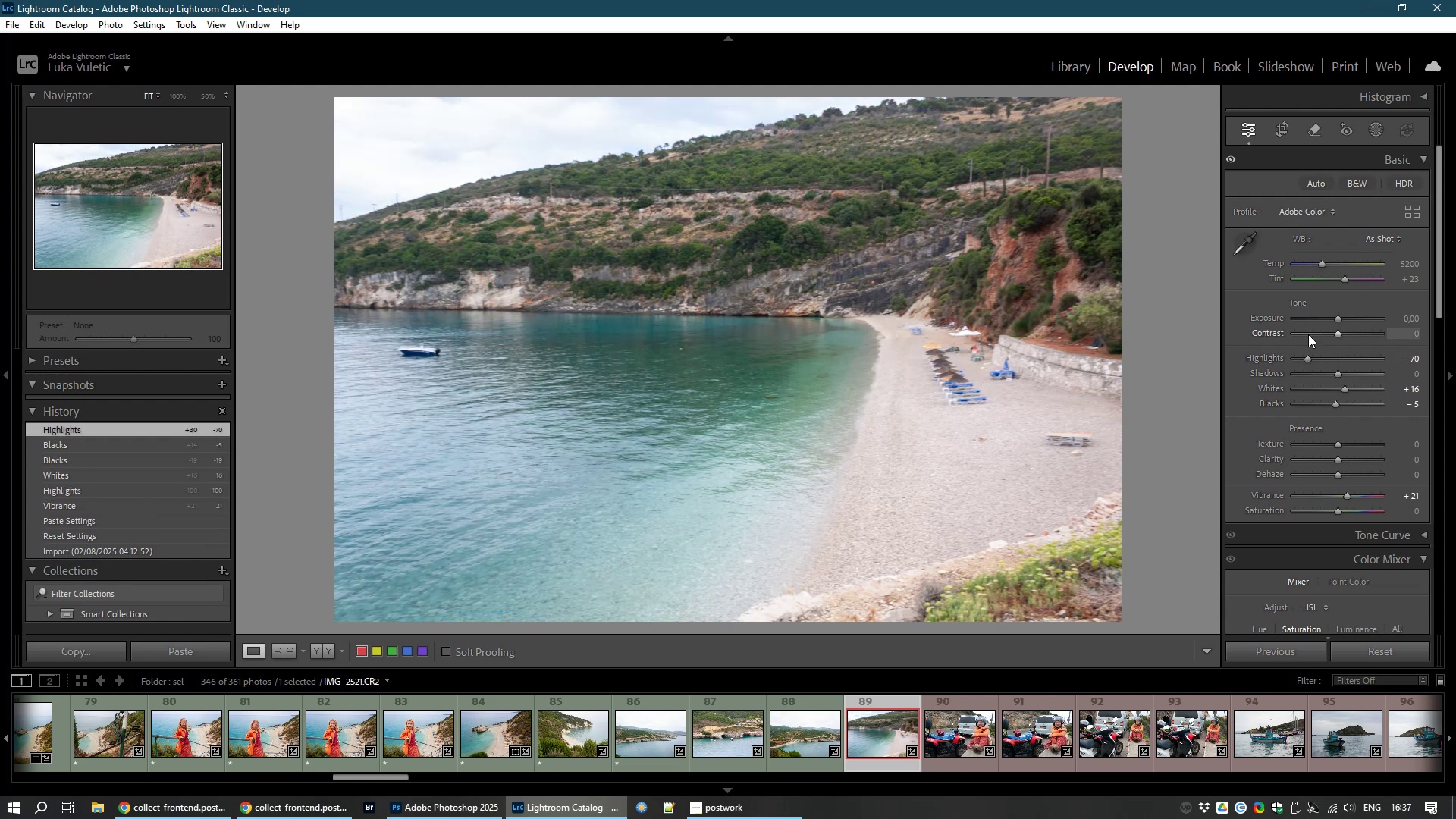 
wait(8.67)
 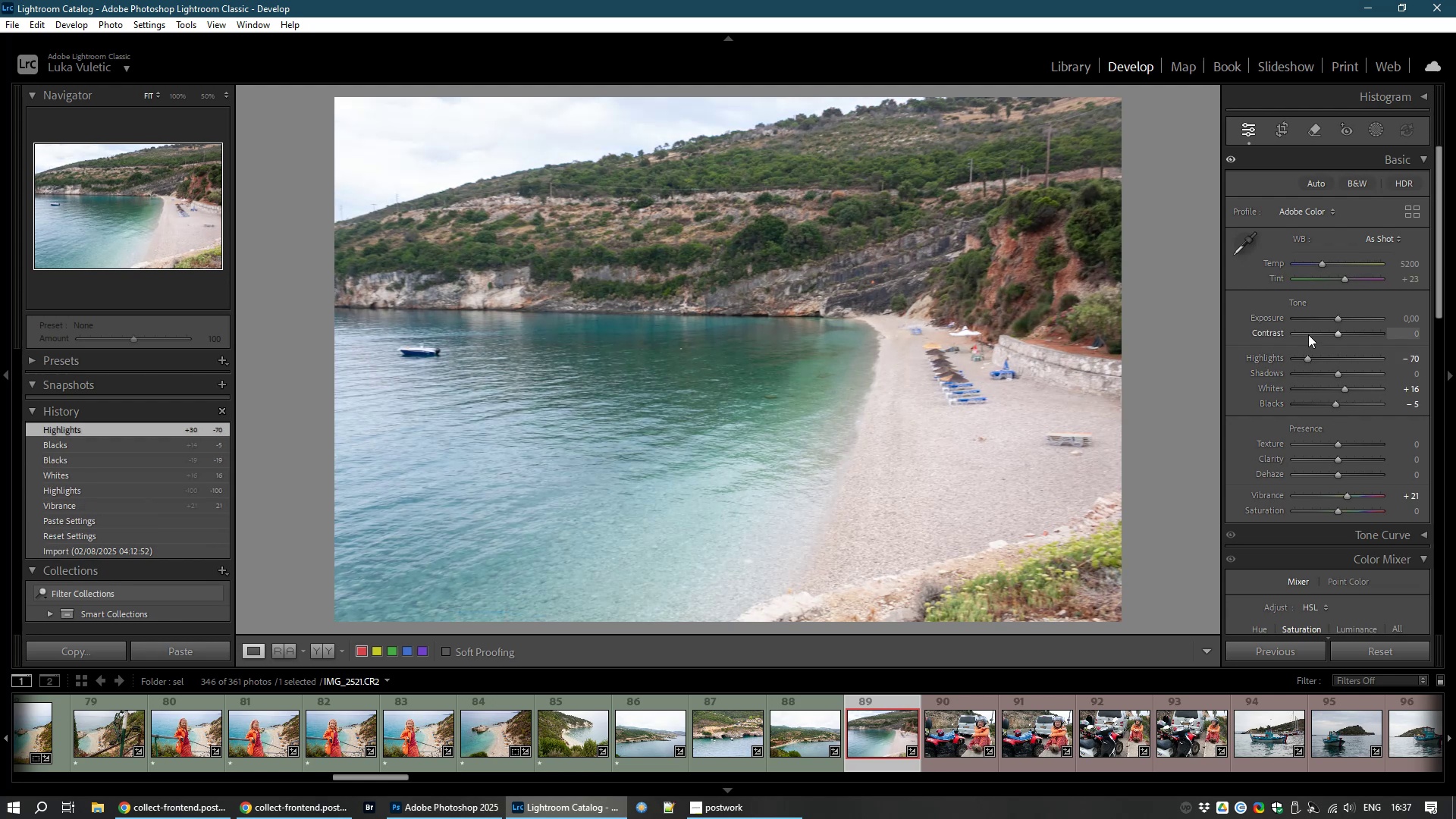 
right_click([1336, 319])
 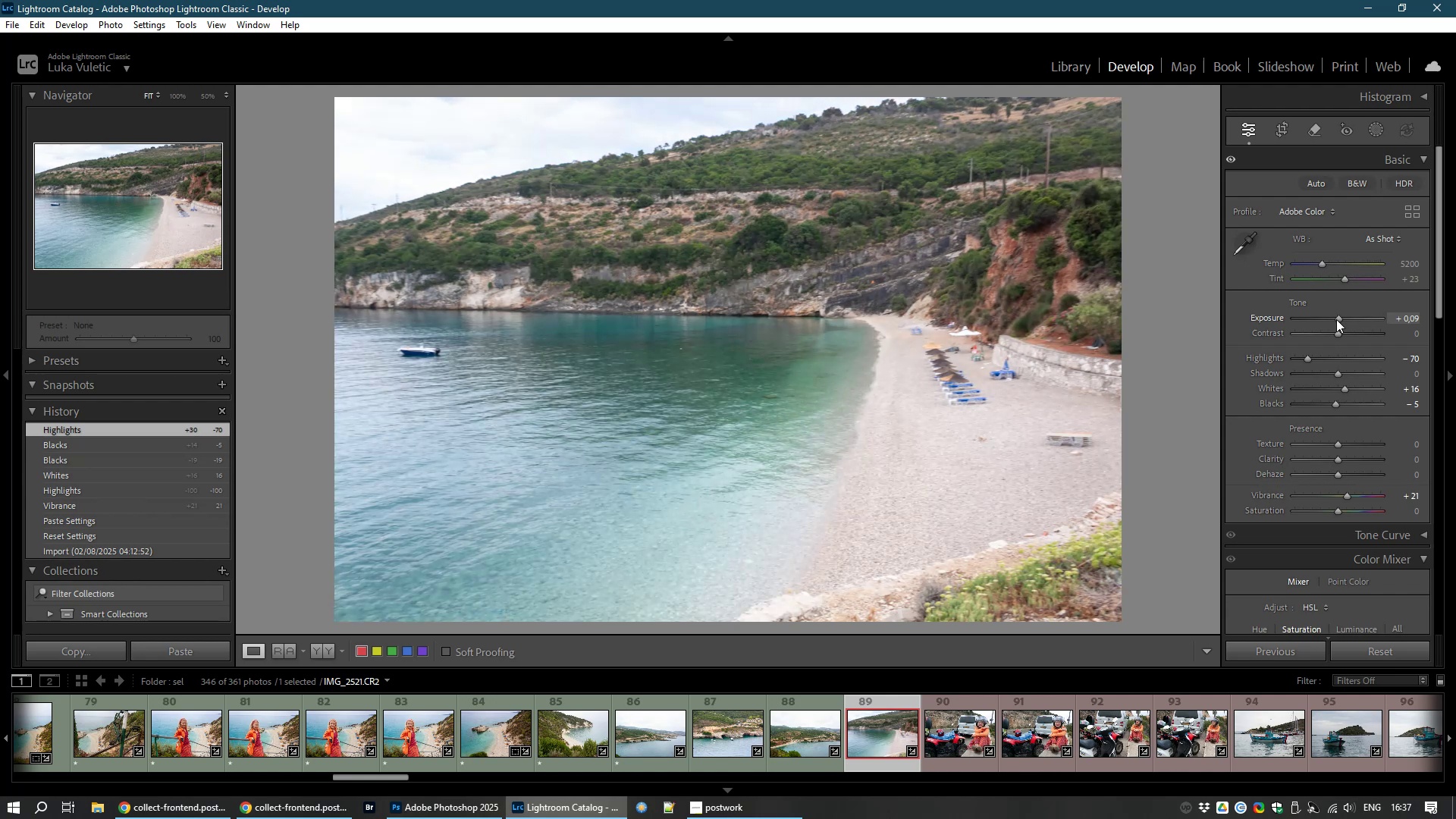 
left_click([1336, 319])
 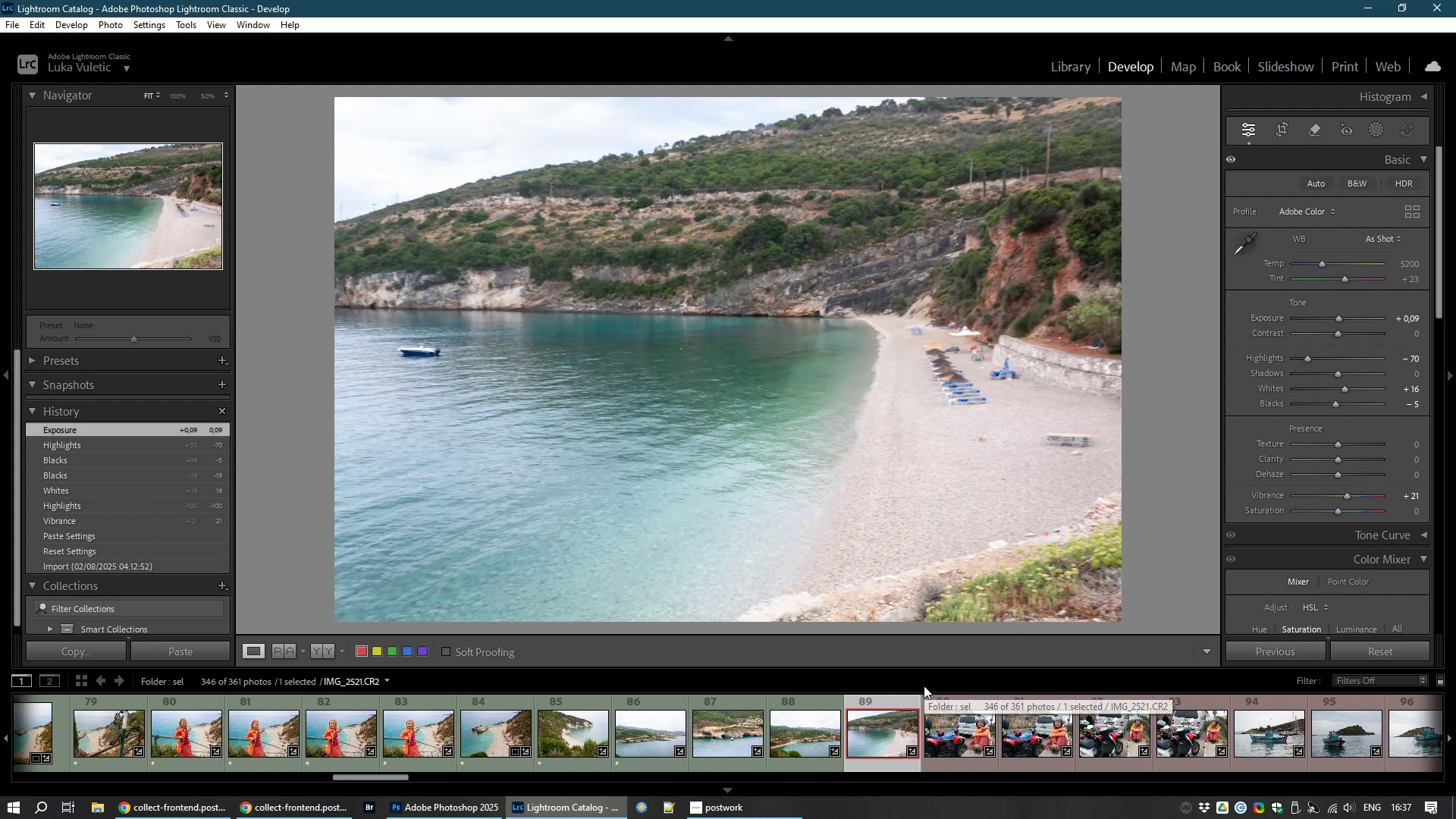 
key(8)
 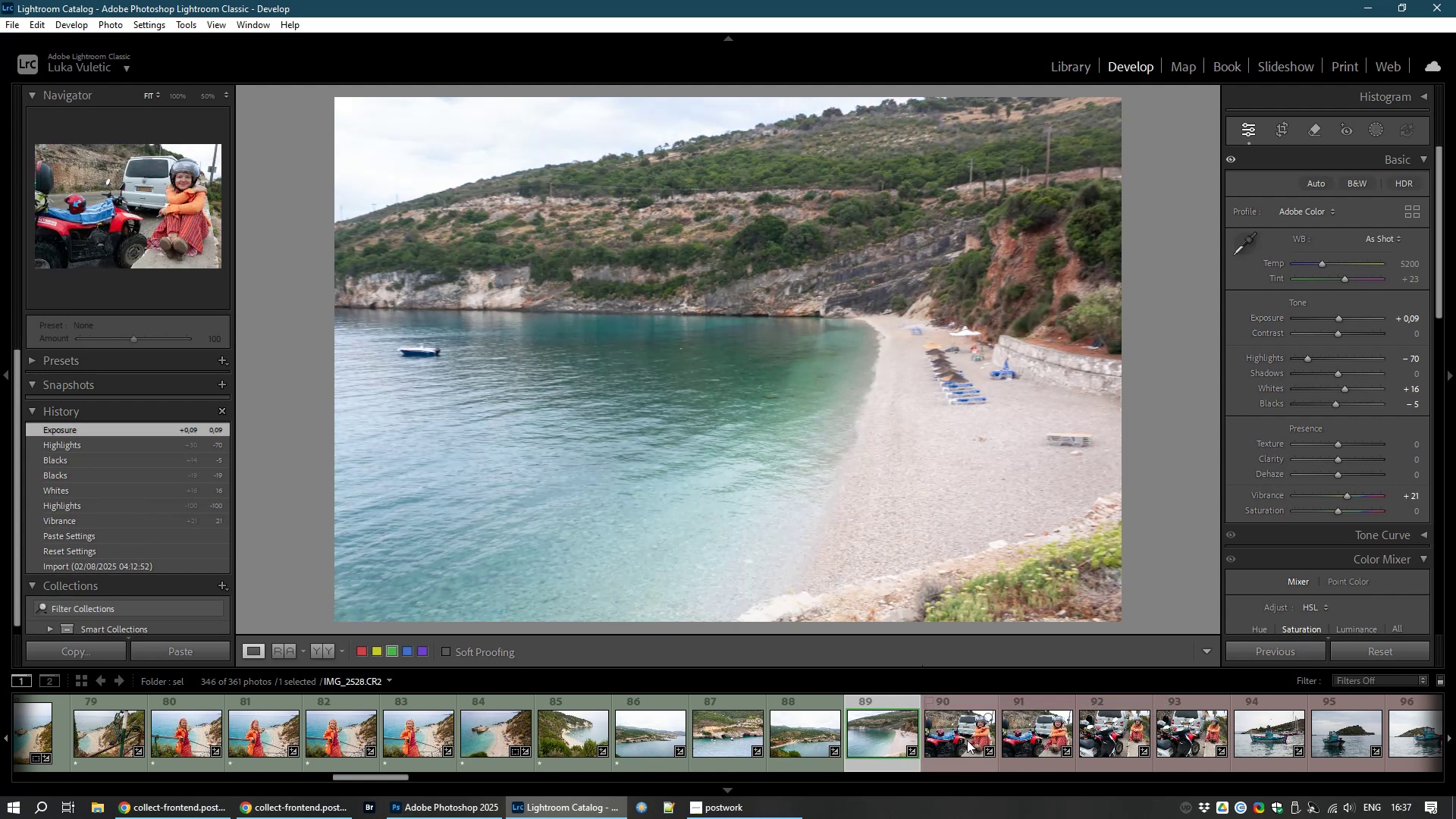 
left_click([967, 740])
 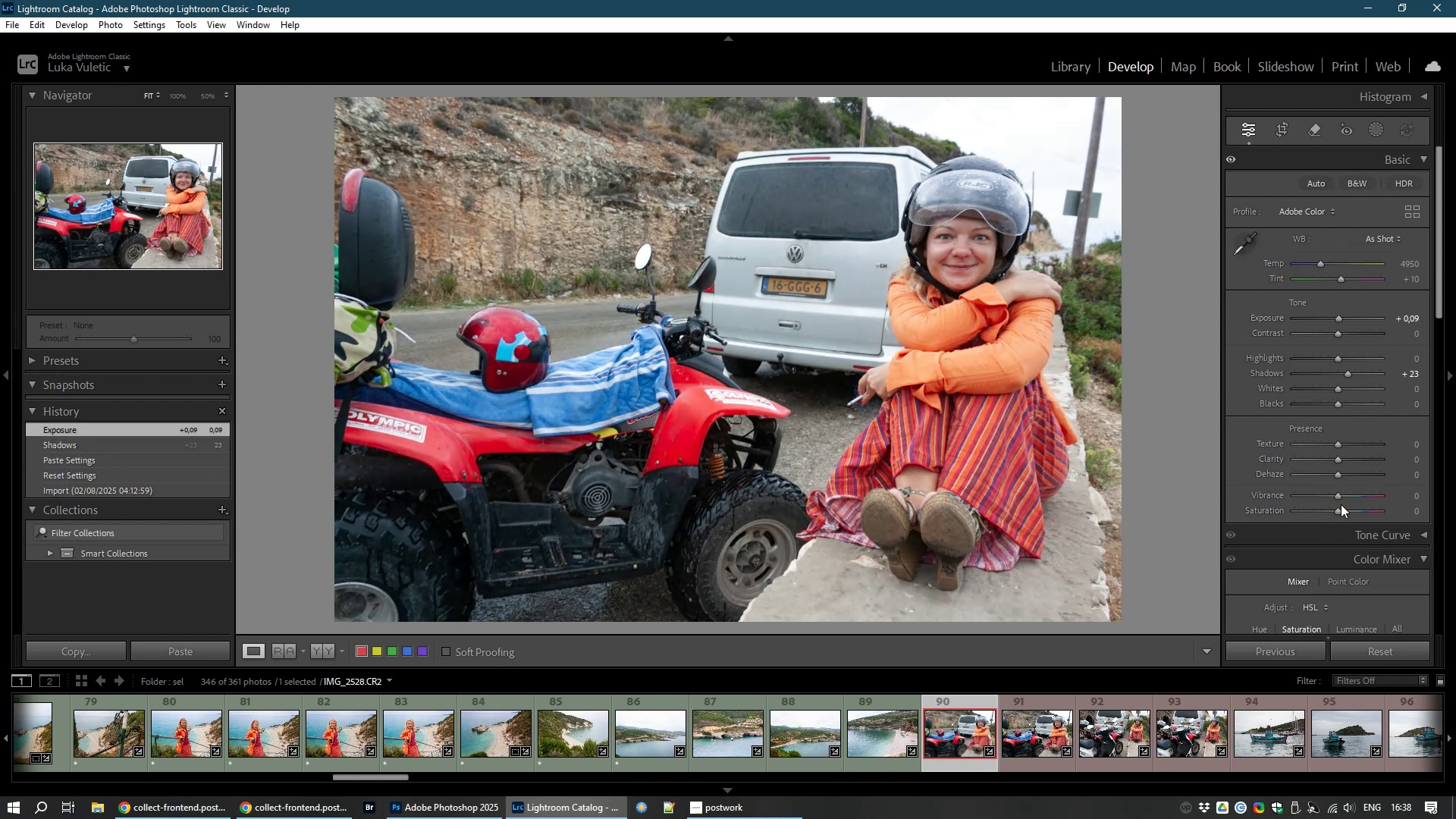 
wait(25.47)
 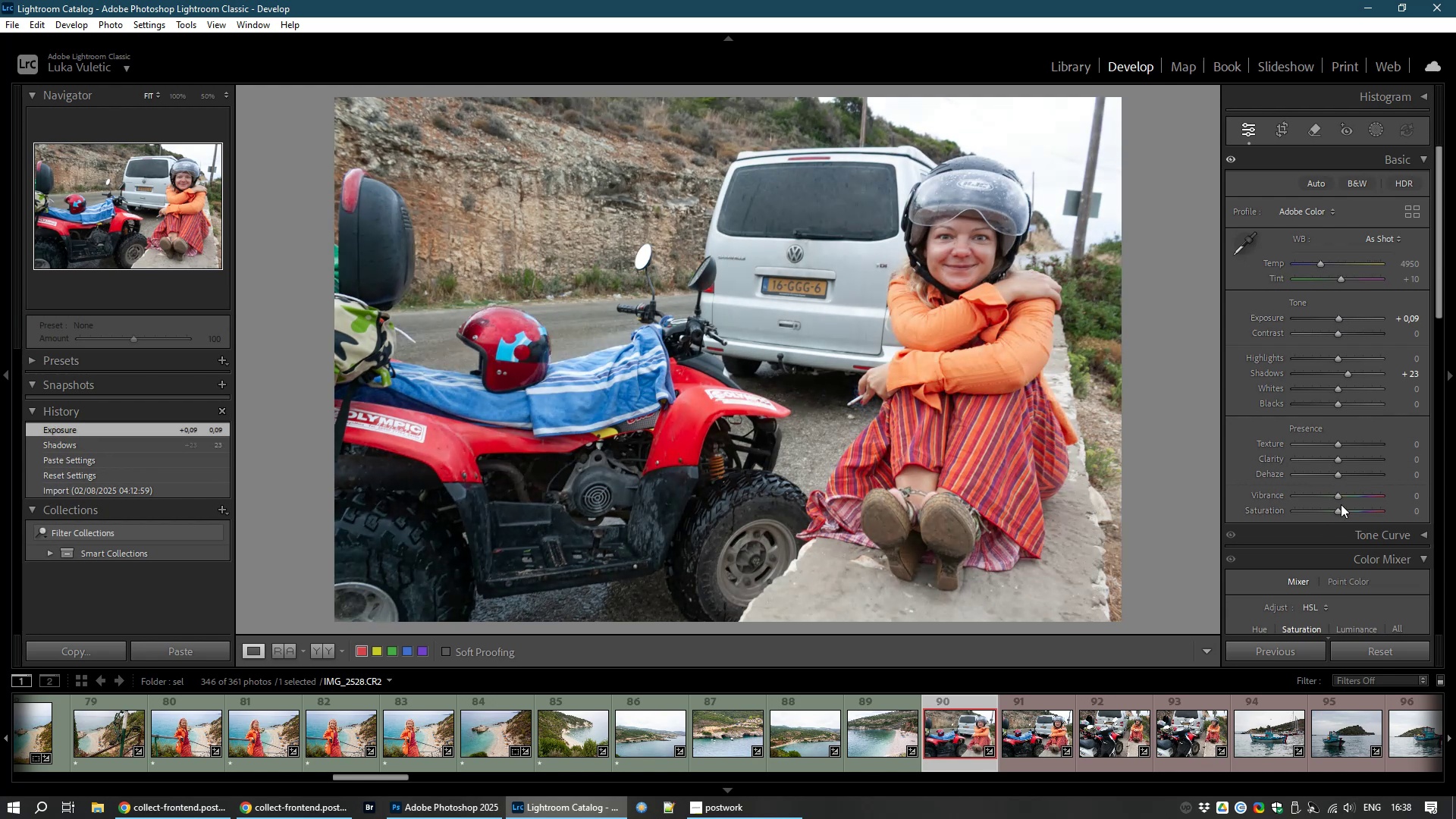 
hold_key(key=ShiftLeft, duration=1.06)
left_click([1185, 754])
 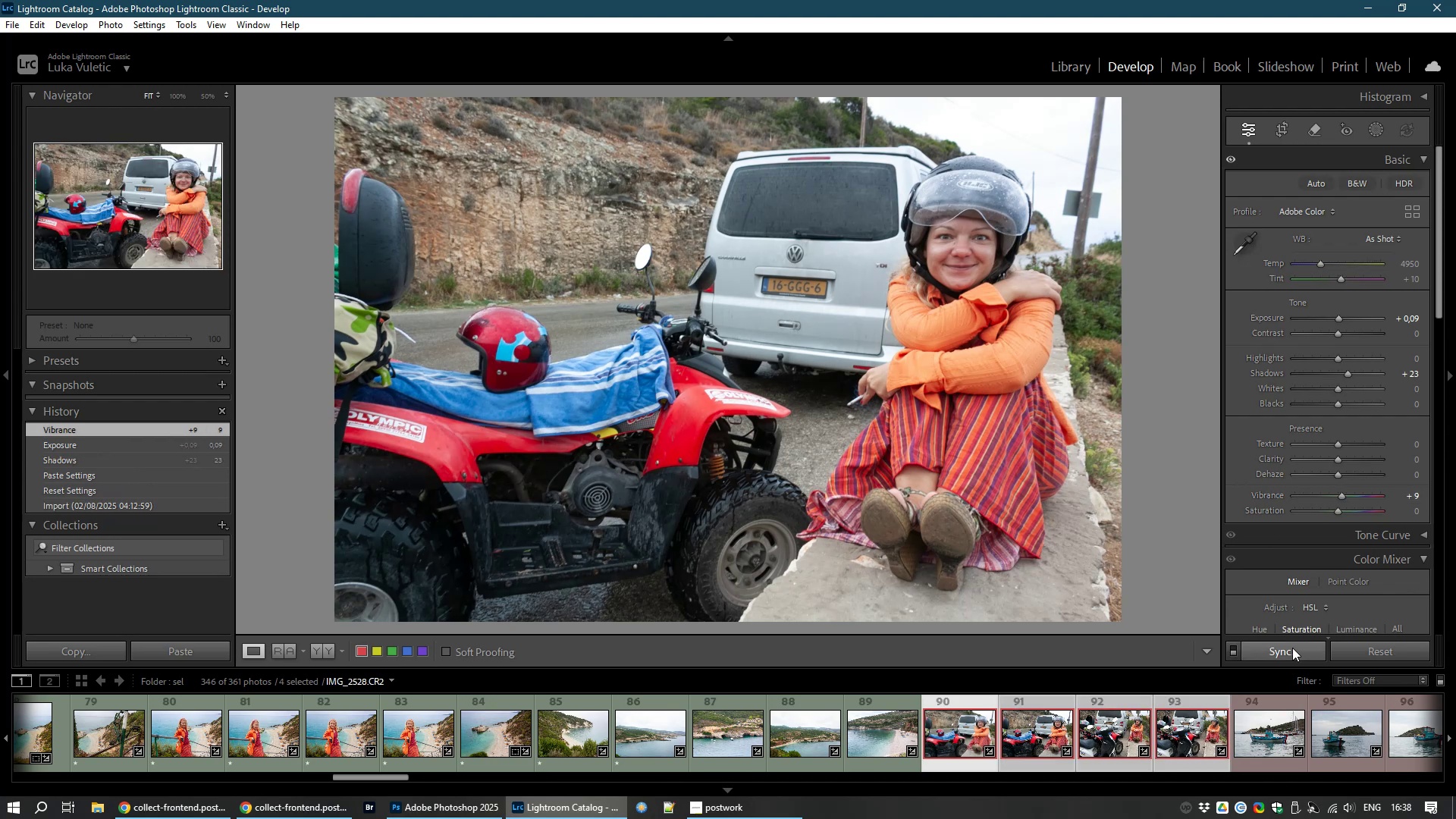 
left_click([1292, 648])
 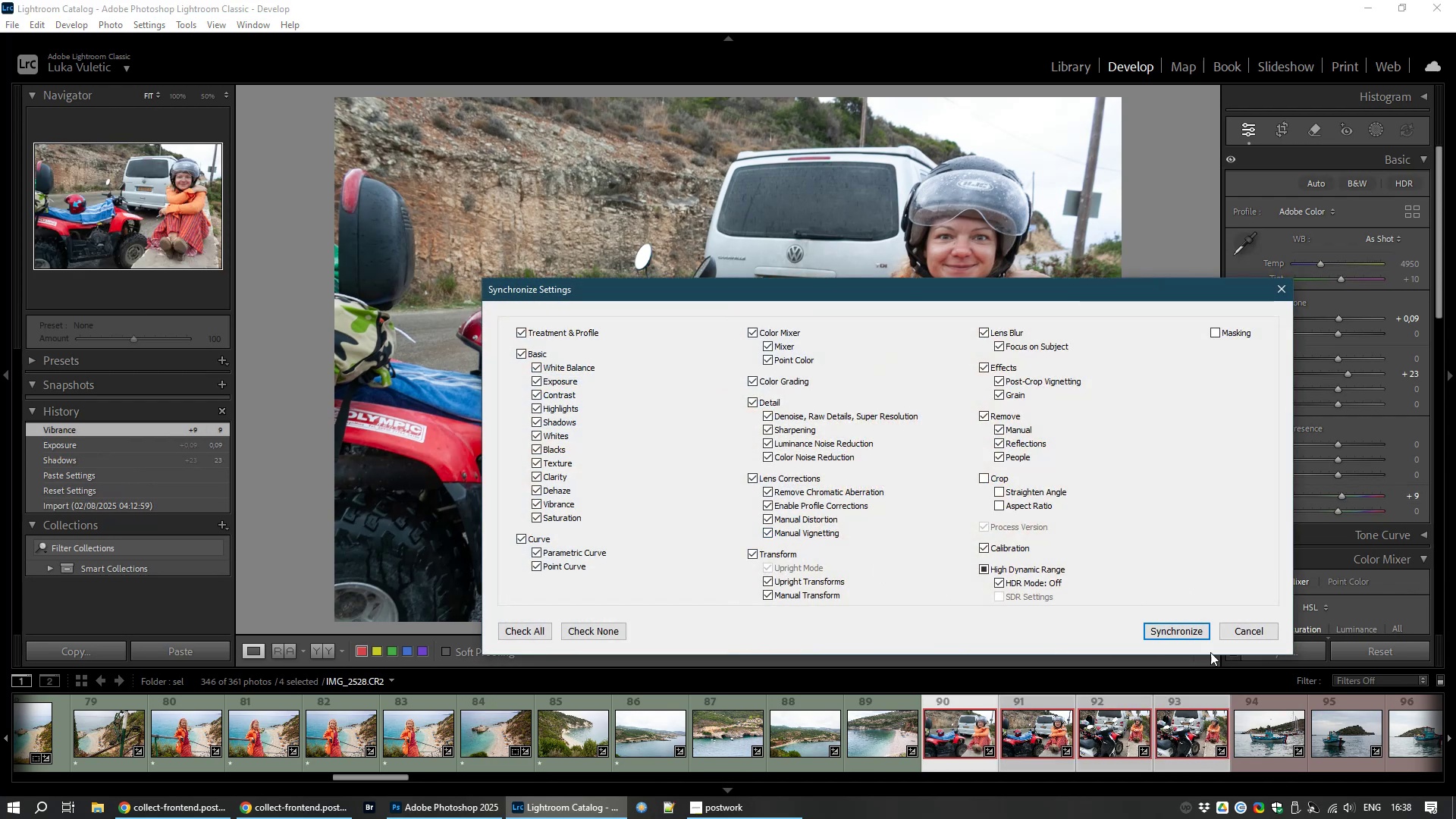 
left_click([1180, 635])
 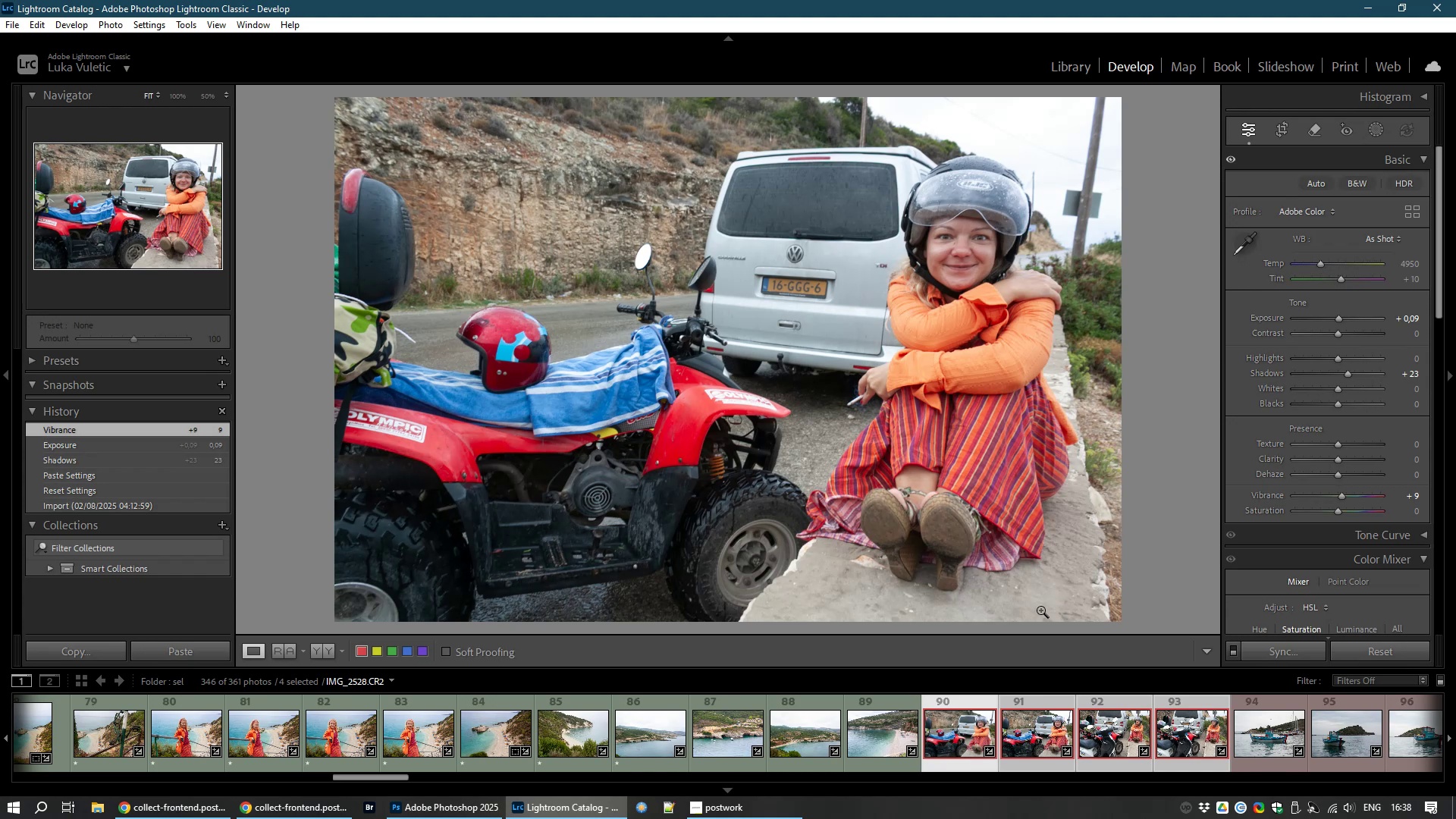 
left_click([945, 733])
 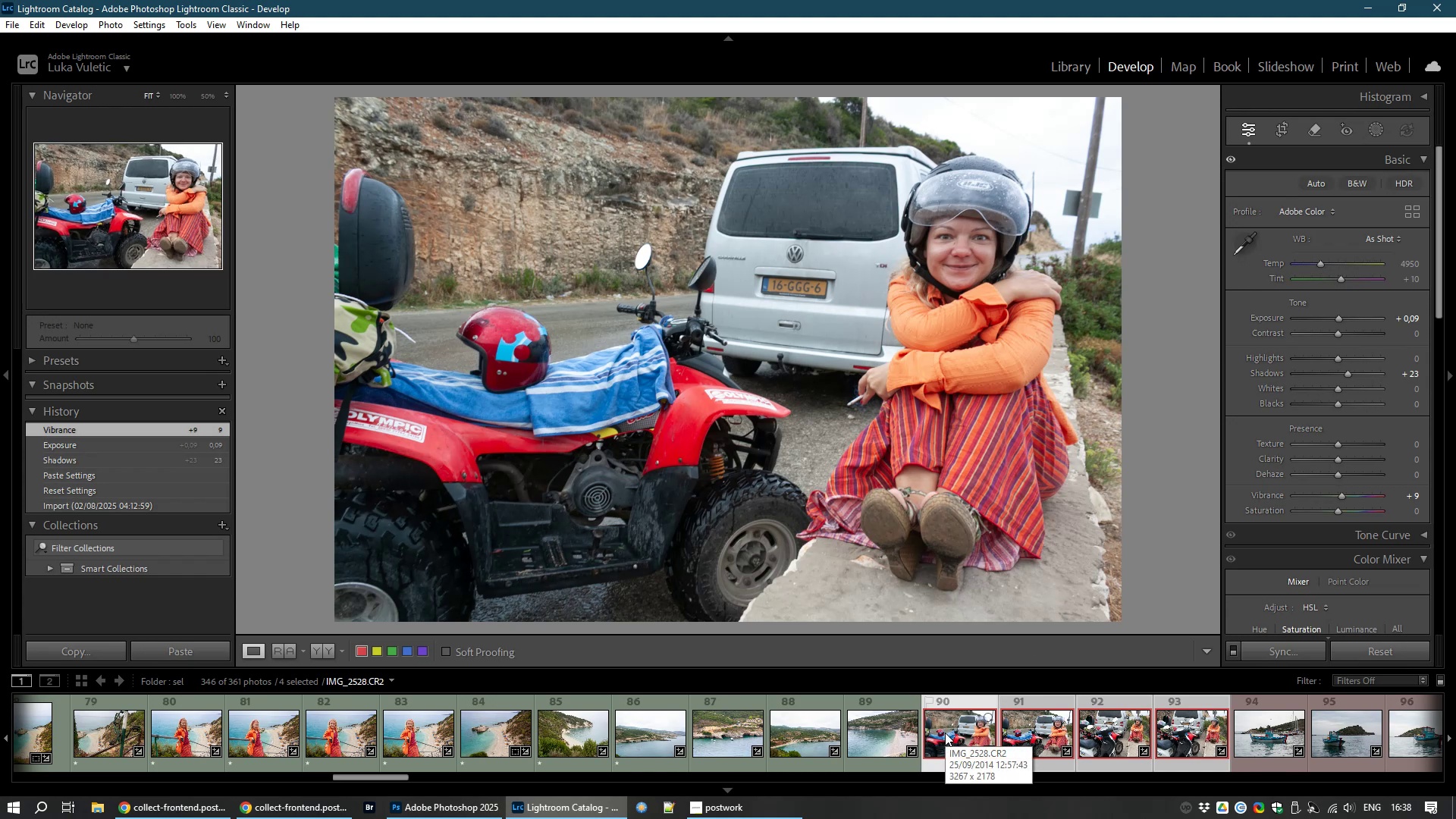 
key(8)
 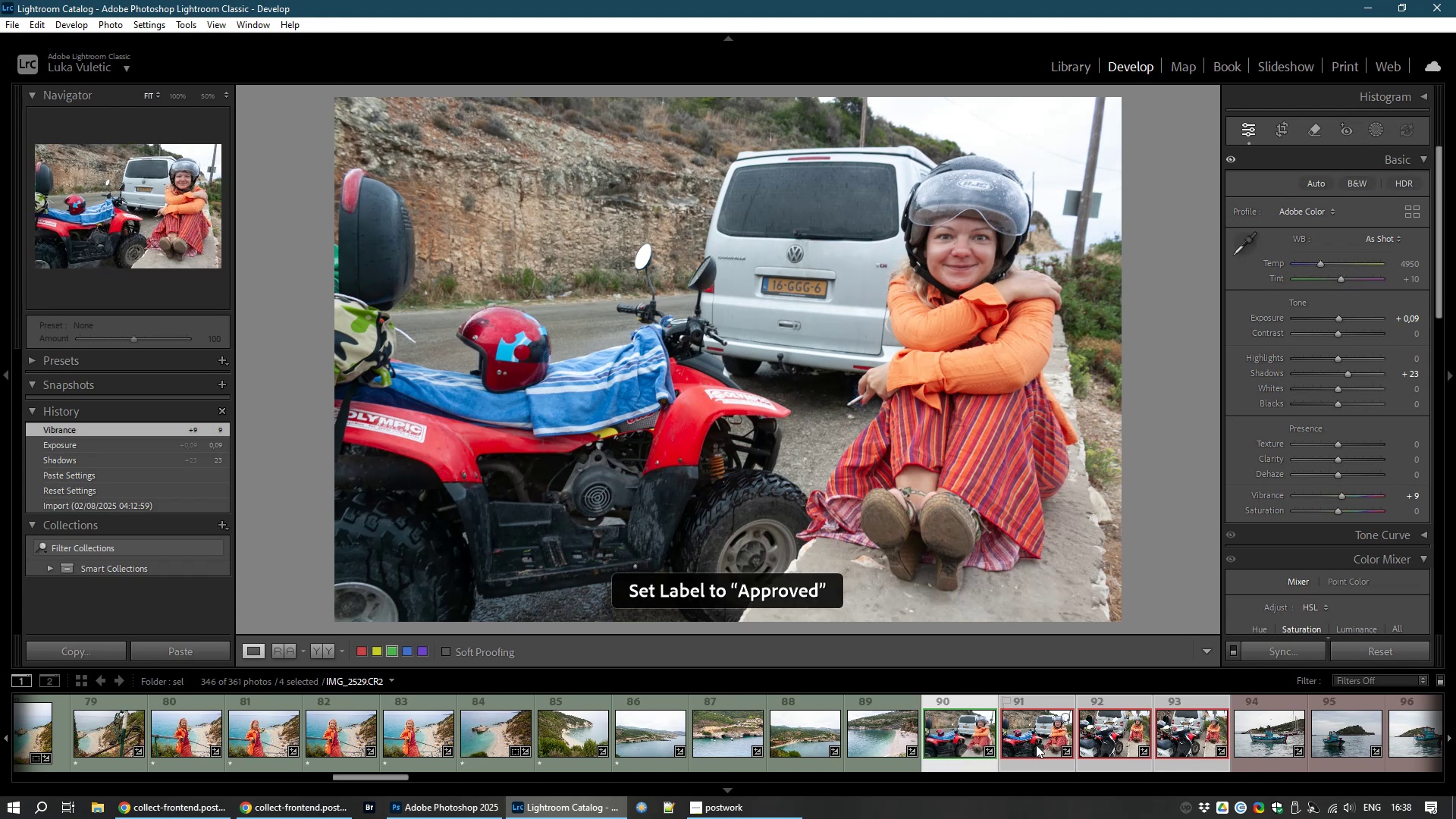 
left_click([1036, 745])
 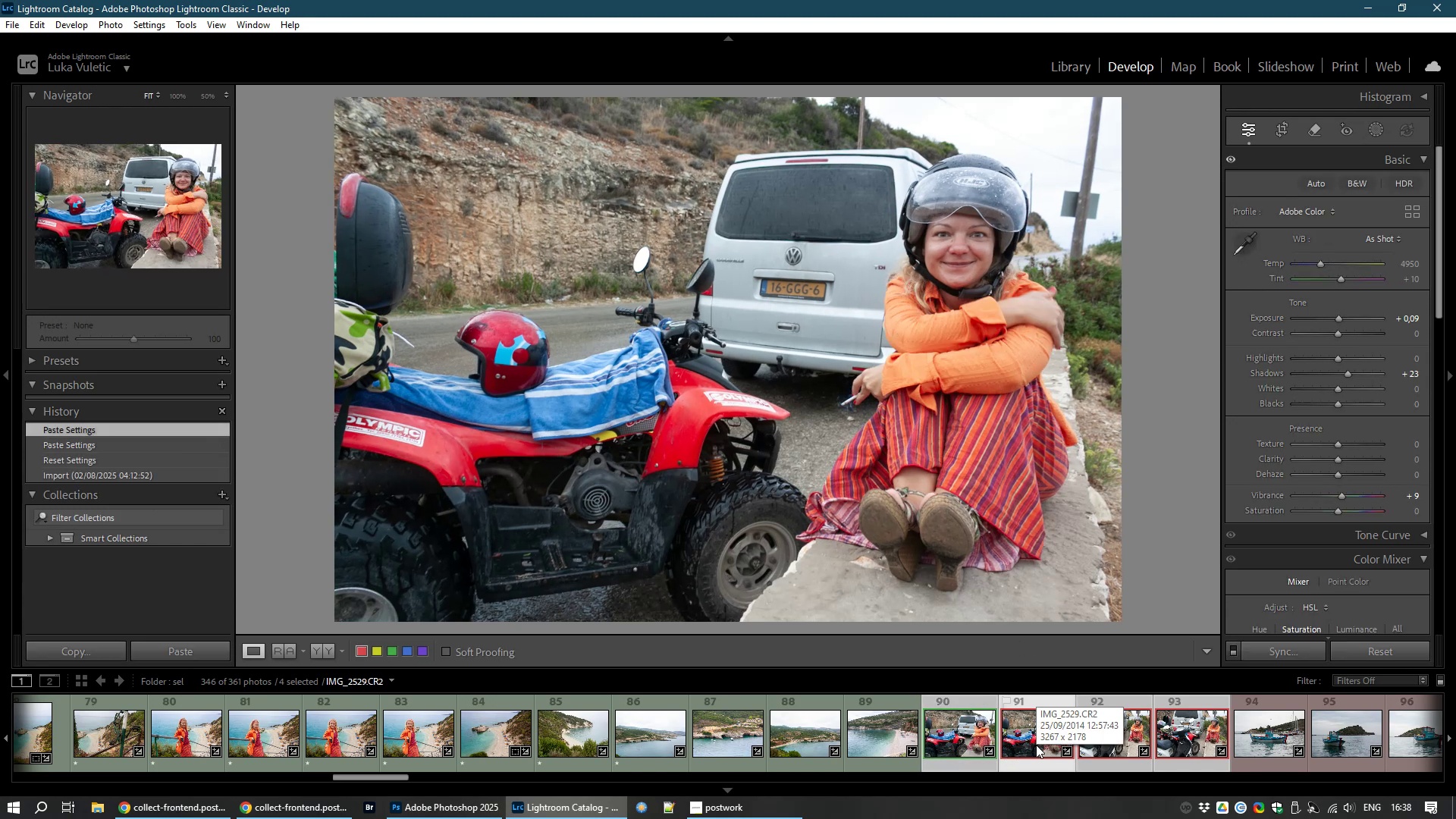 
key(8)
 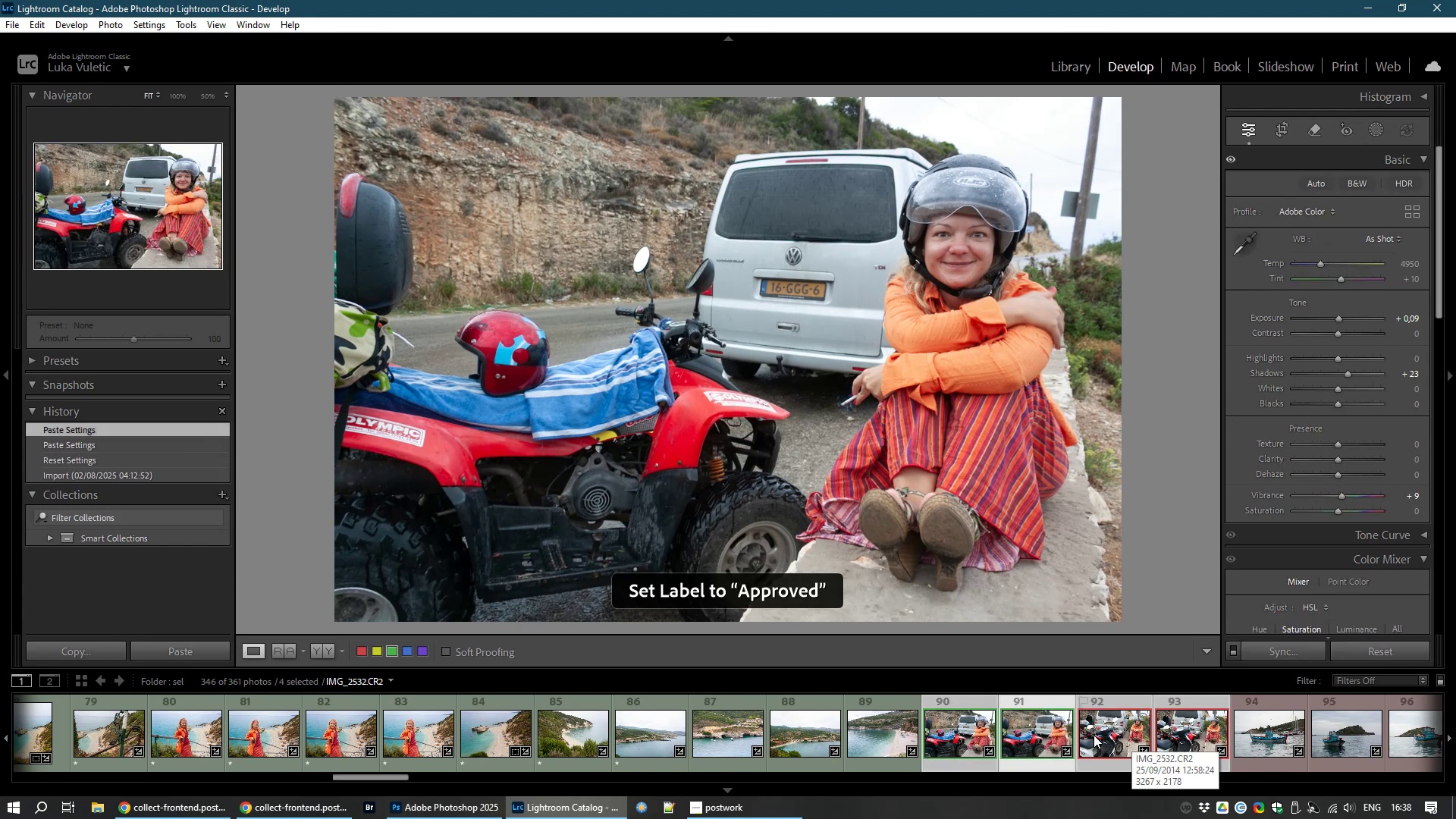 
left_click([1094, 735])
 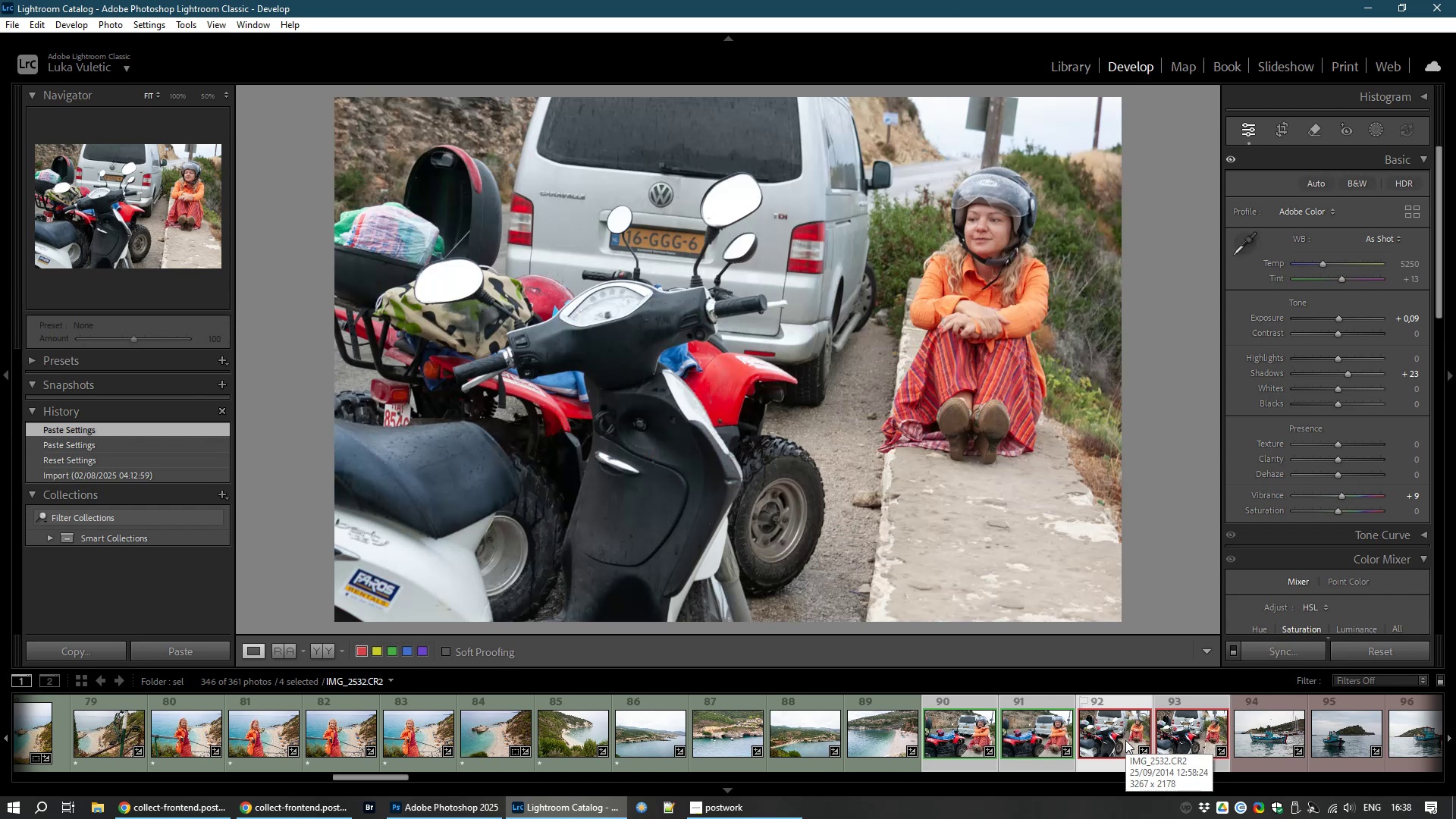 
key(8)
 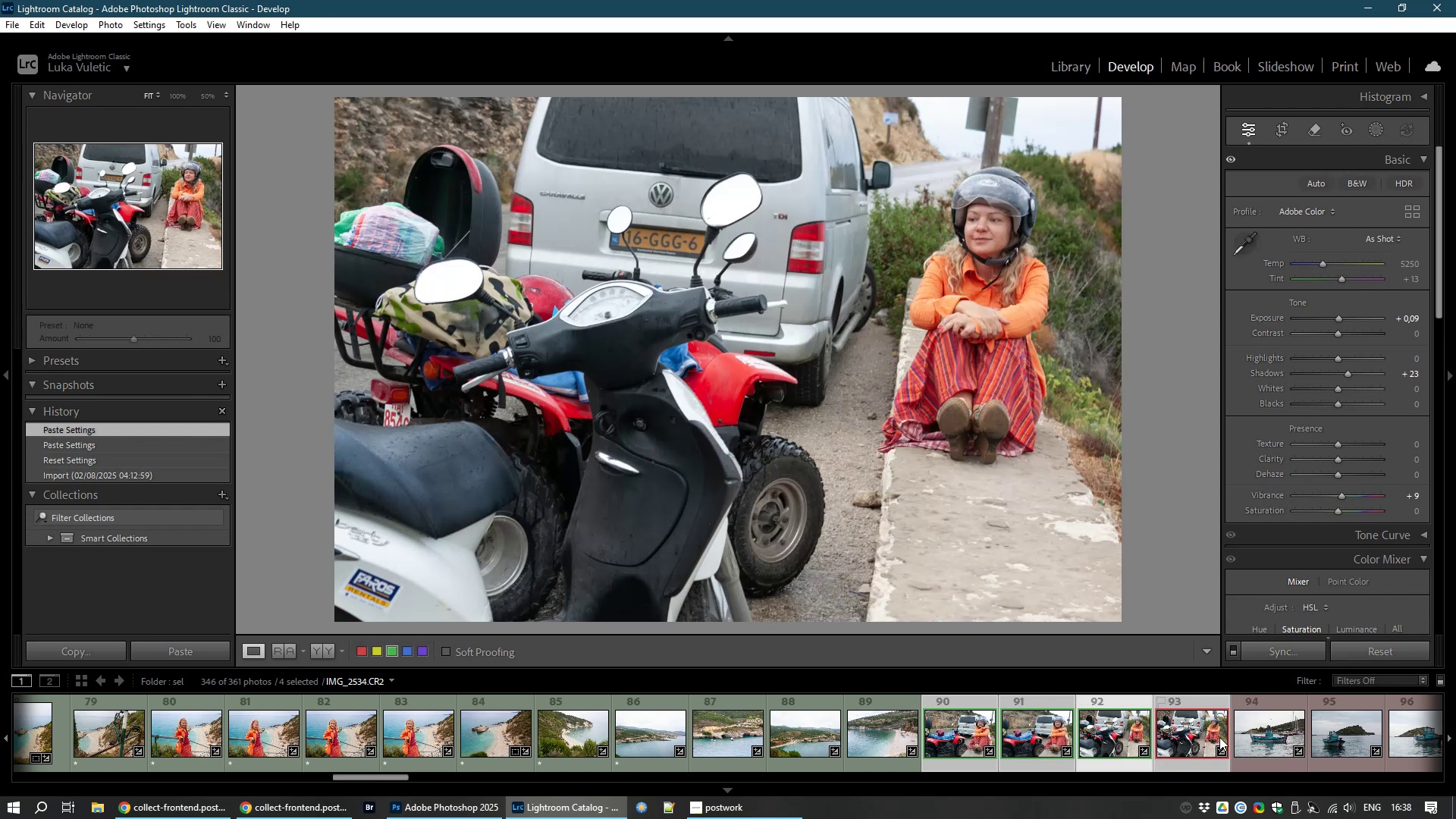 
left_click([1195, 743])
 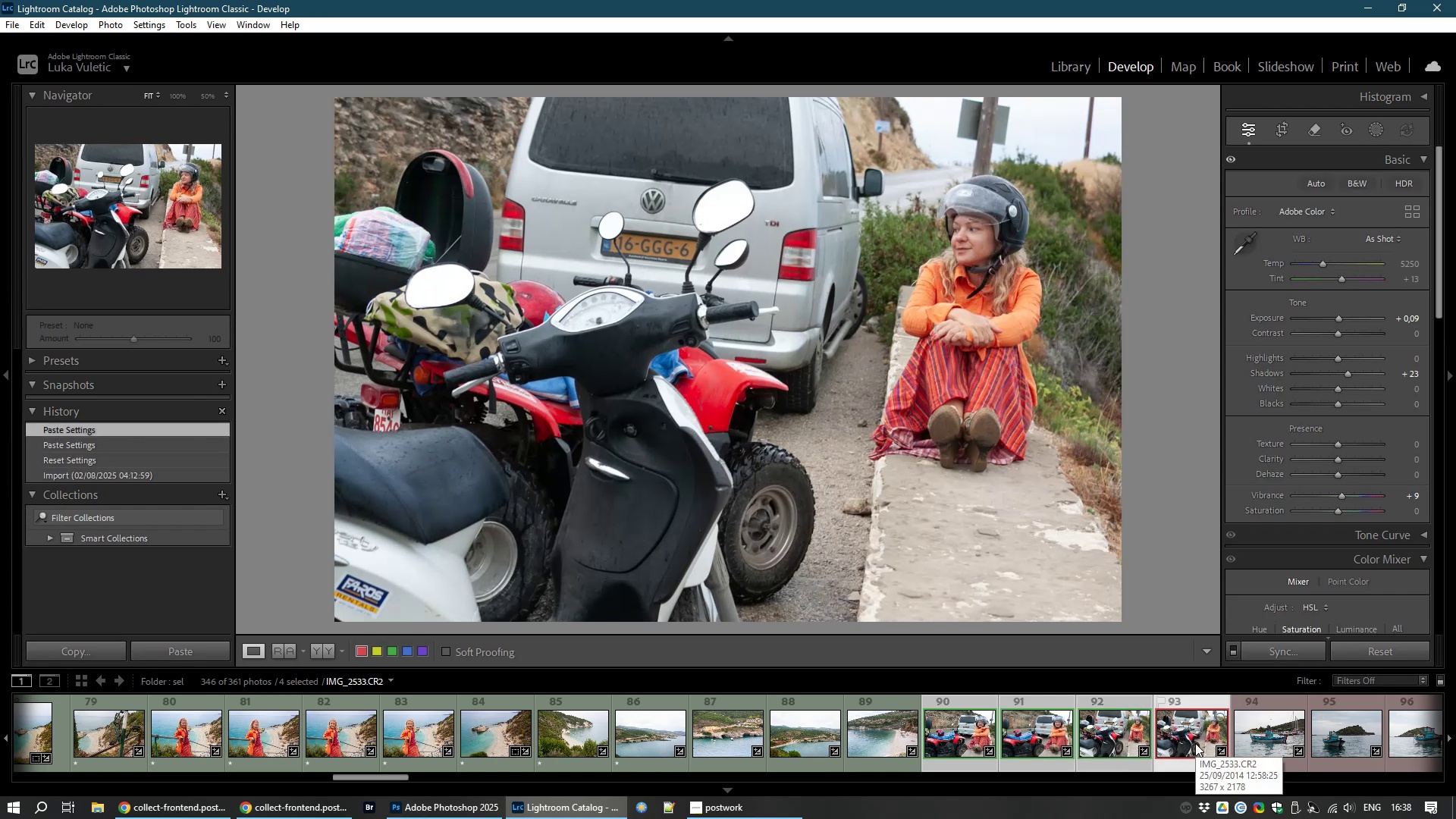 
key(8)
 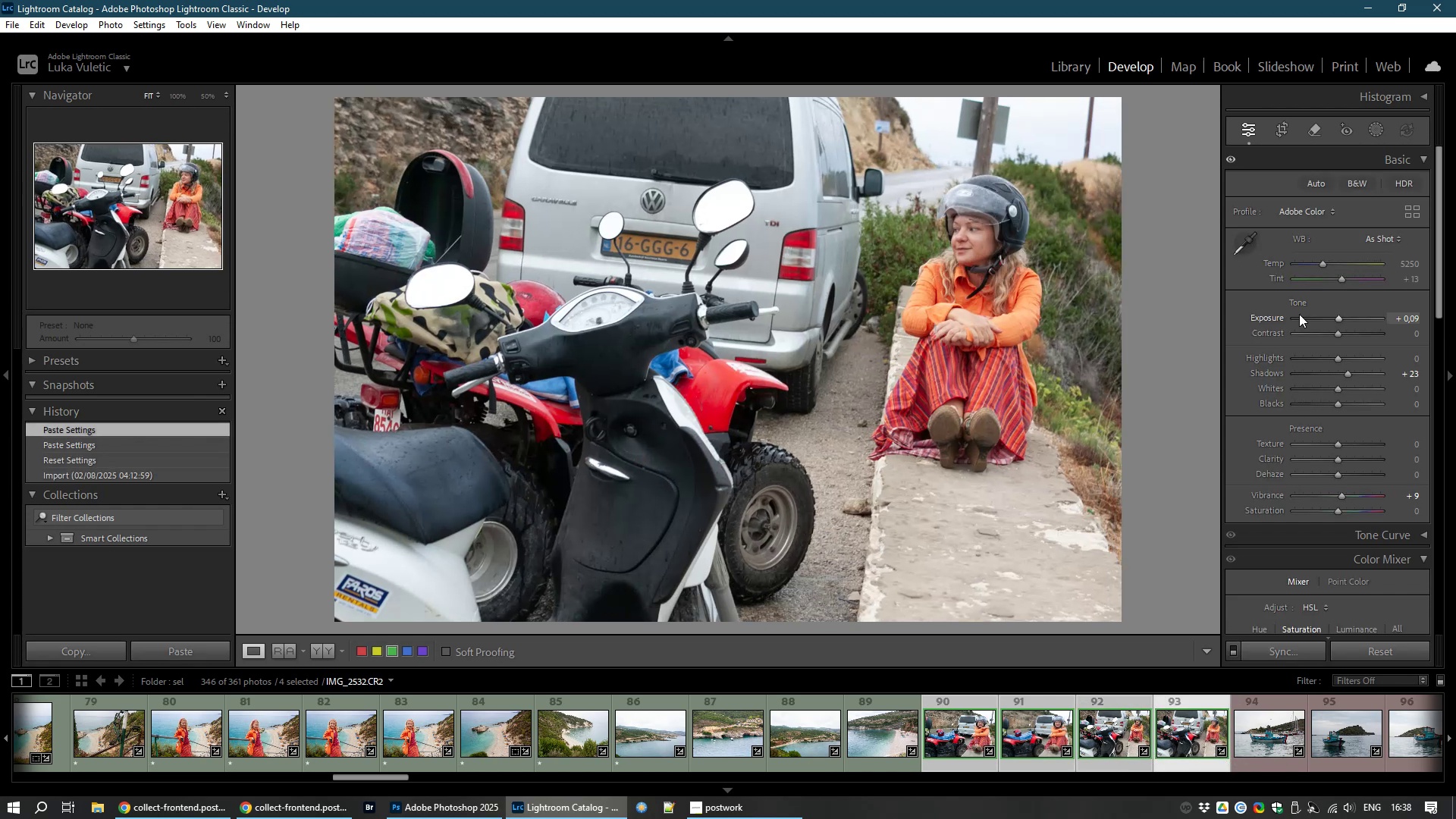 
left_click([1282, 132])
 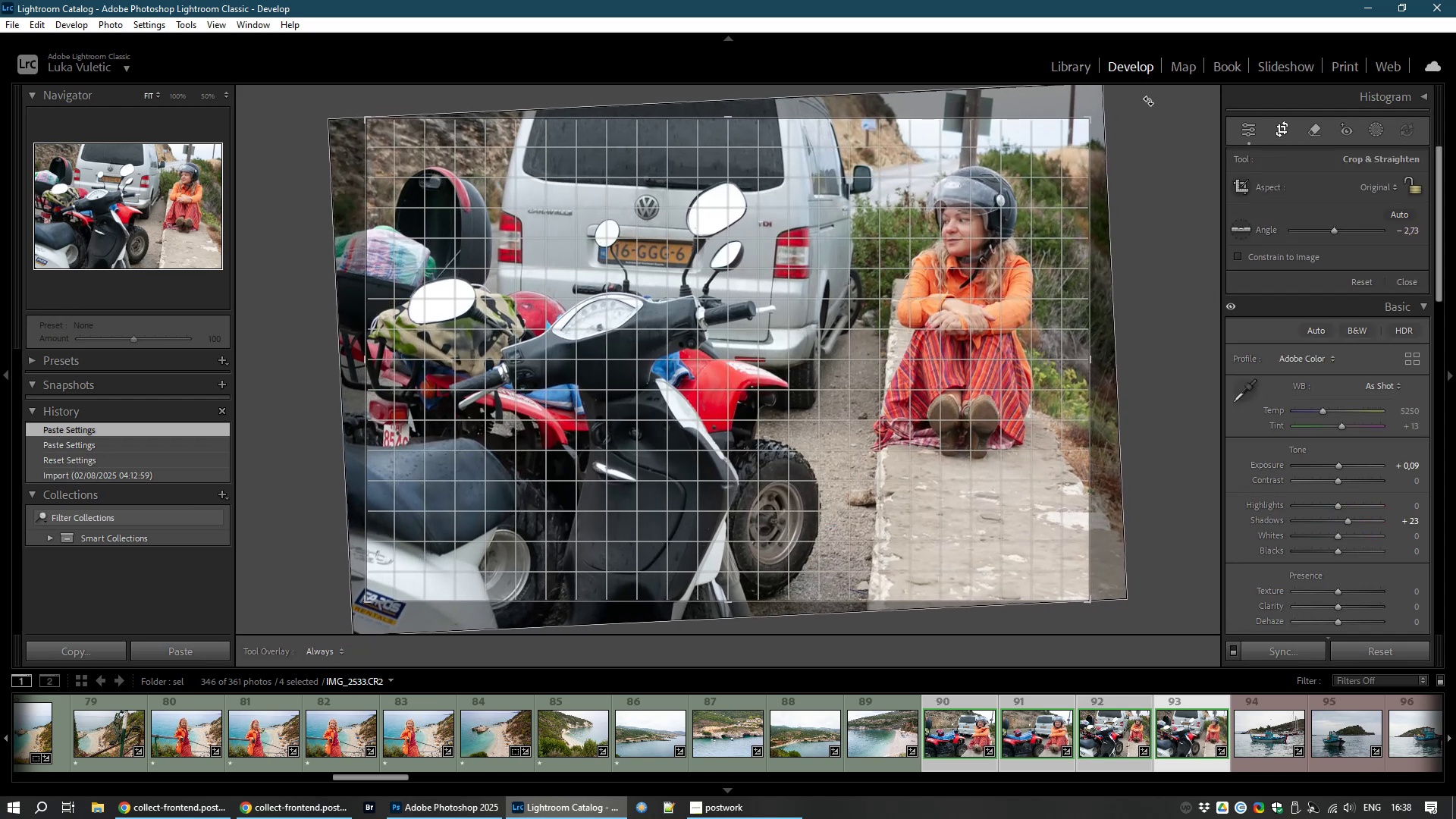 
double_click([929, 221])
 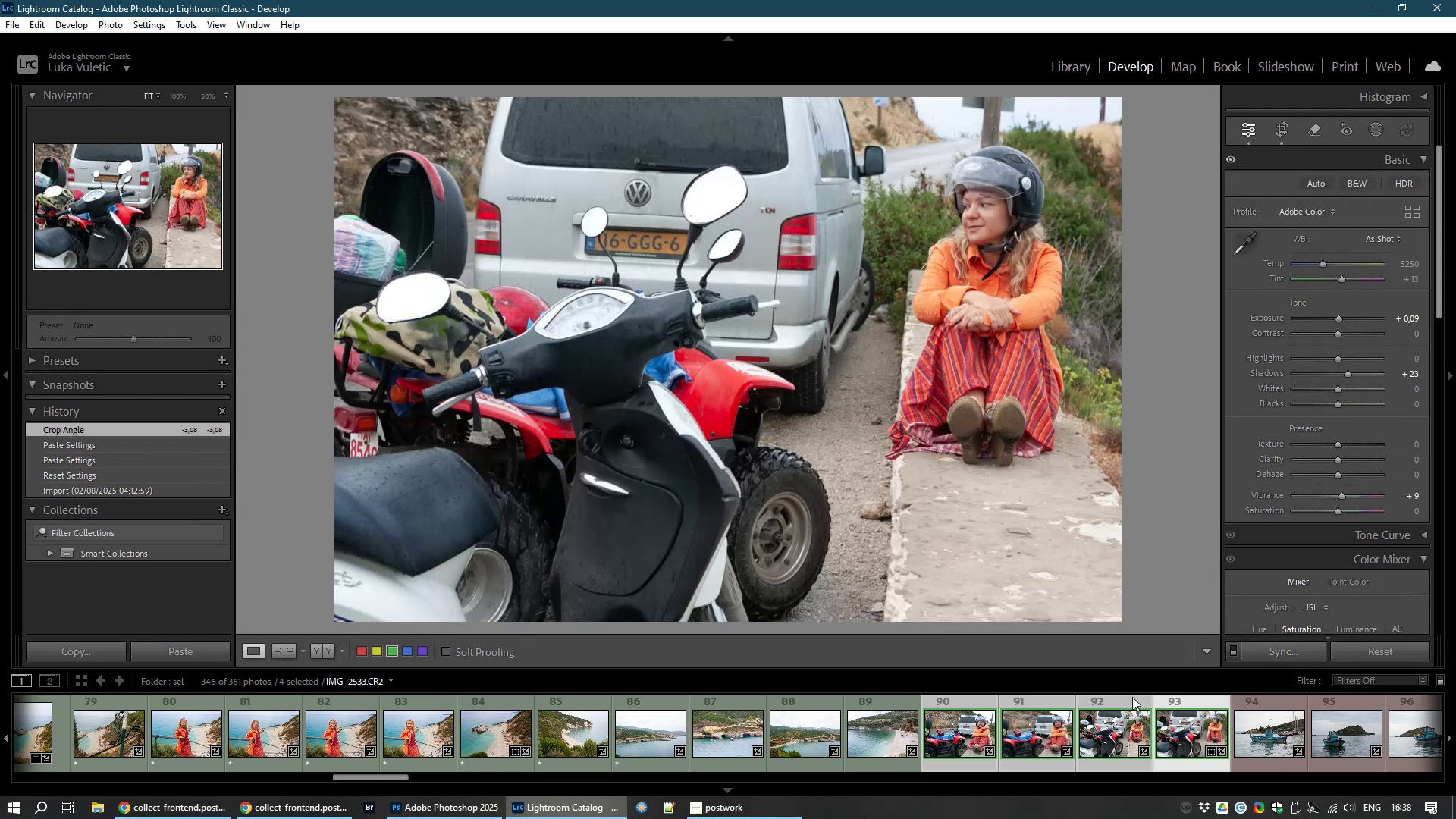 
left_click([1108, 736])
 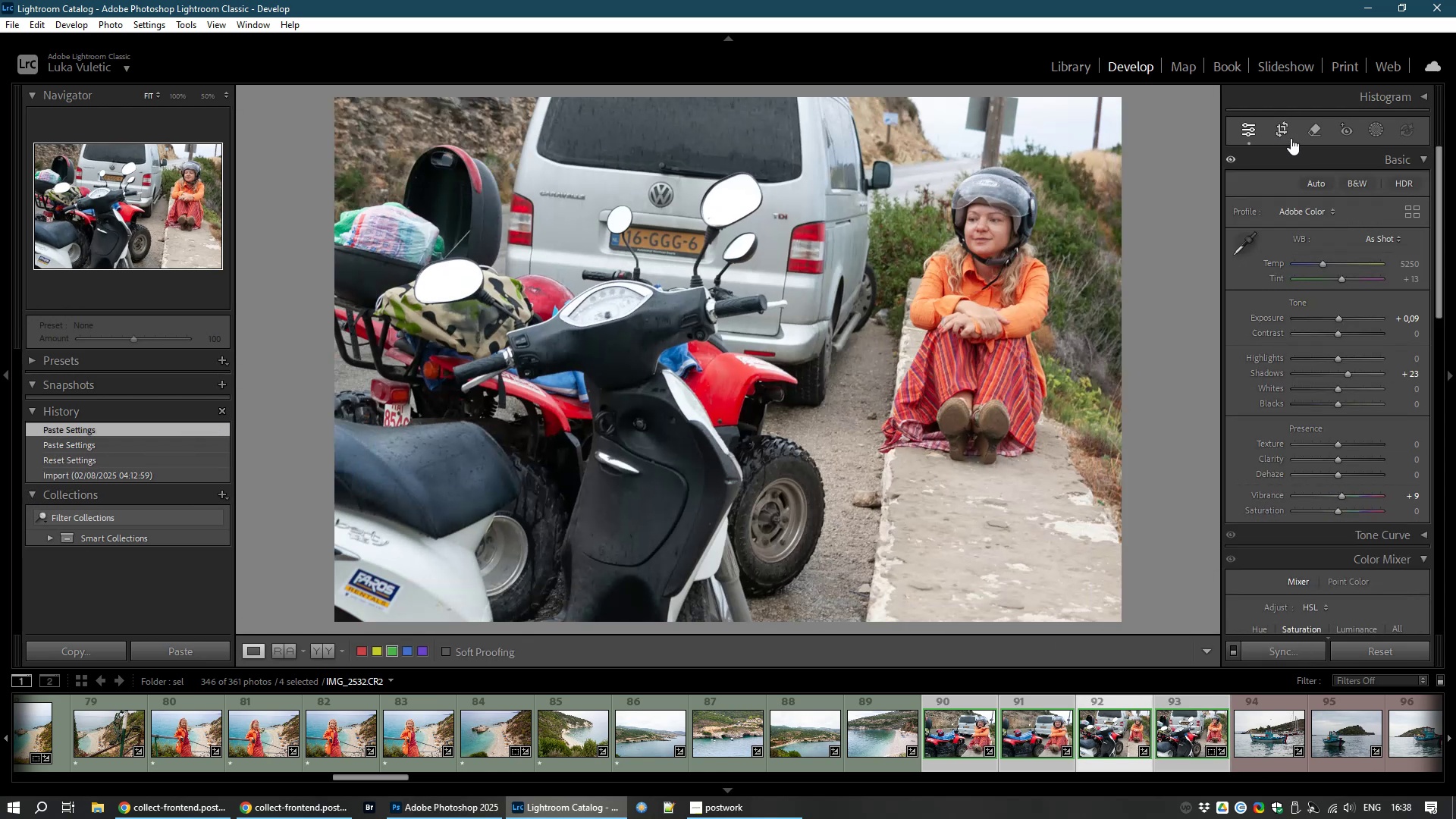 
left_click([1291, 132])
 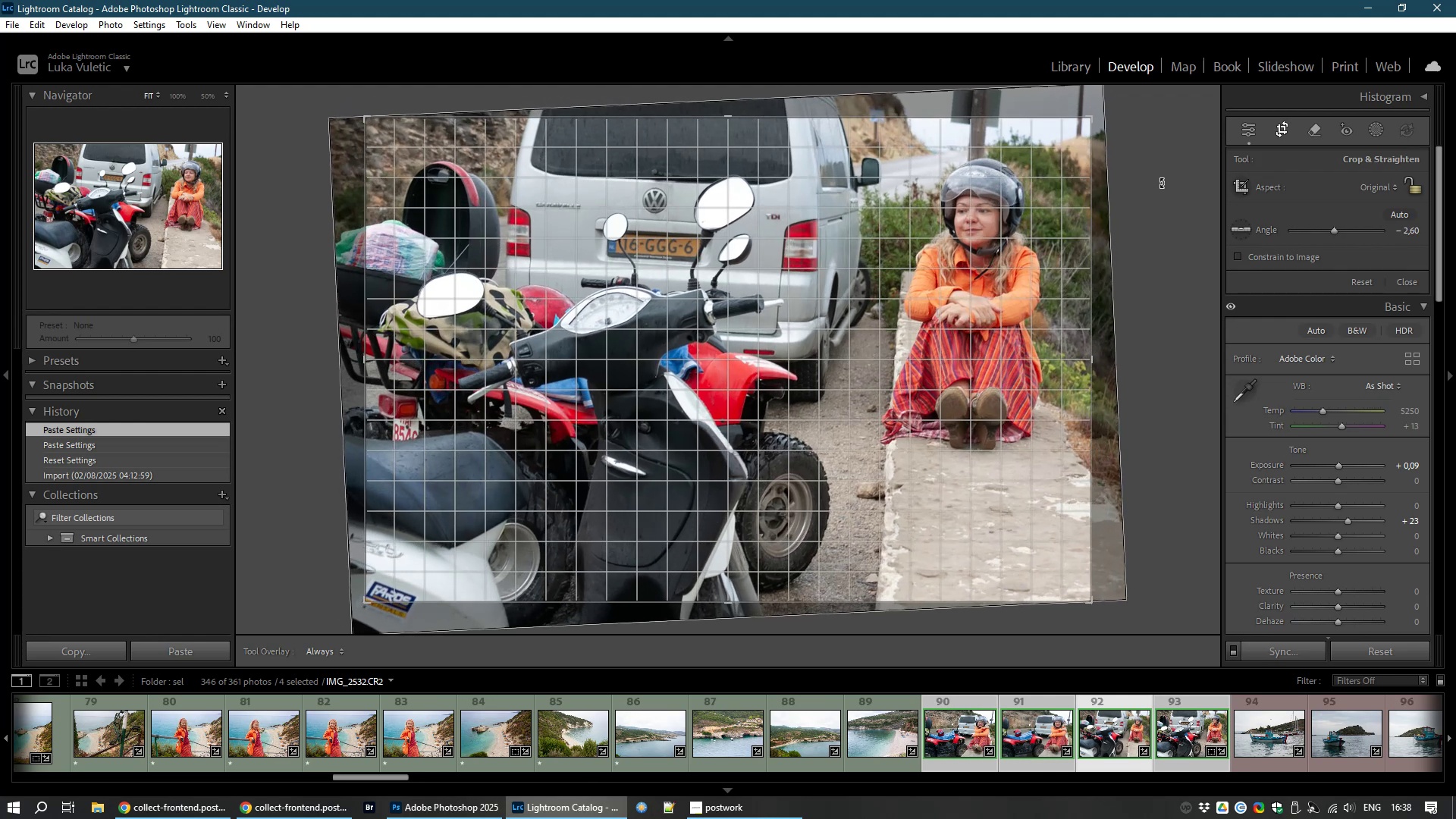 
double_click([956, 337])
 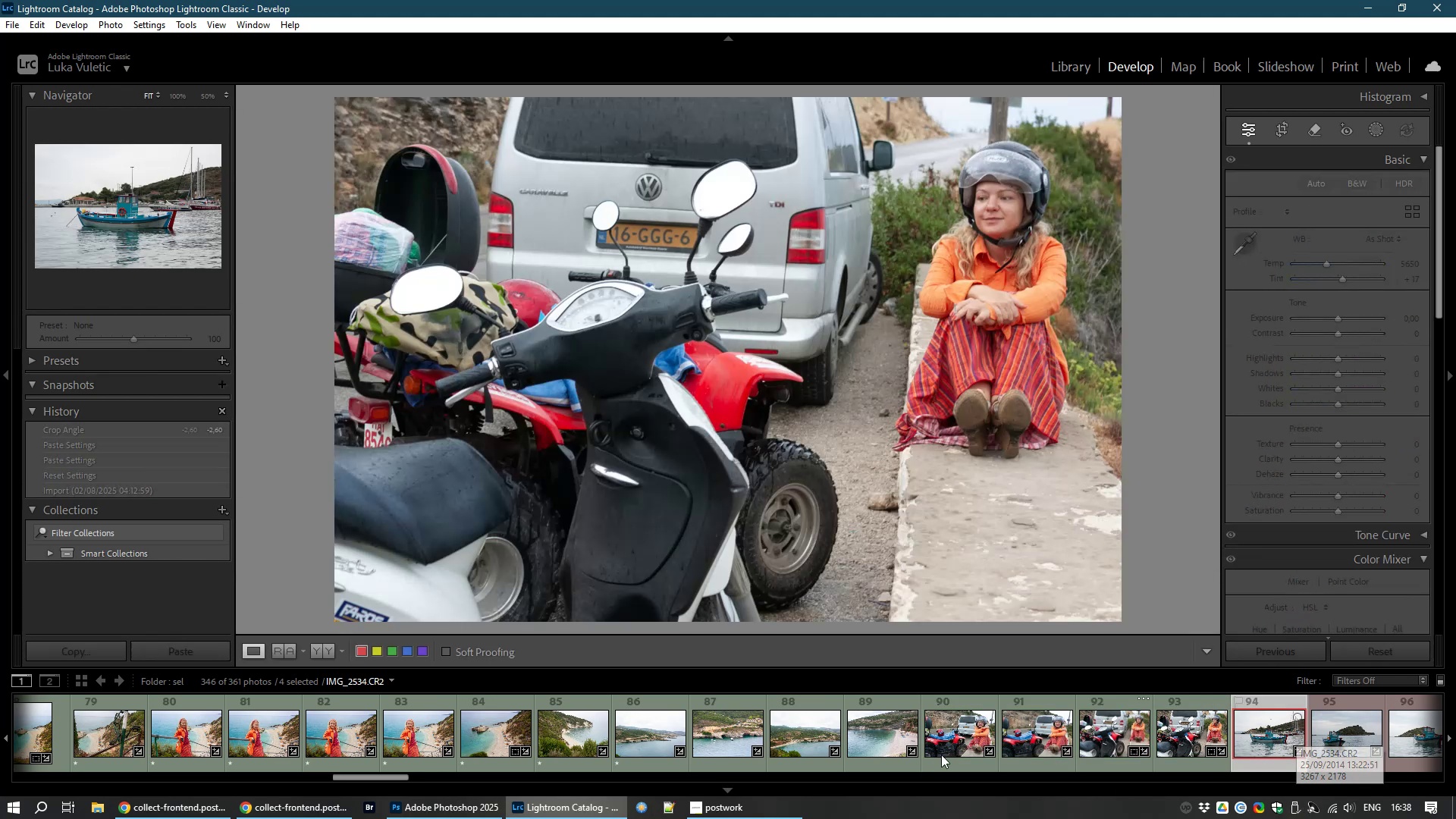 
wait(5.84)
 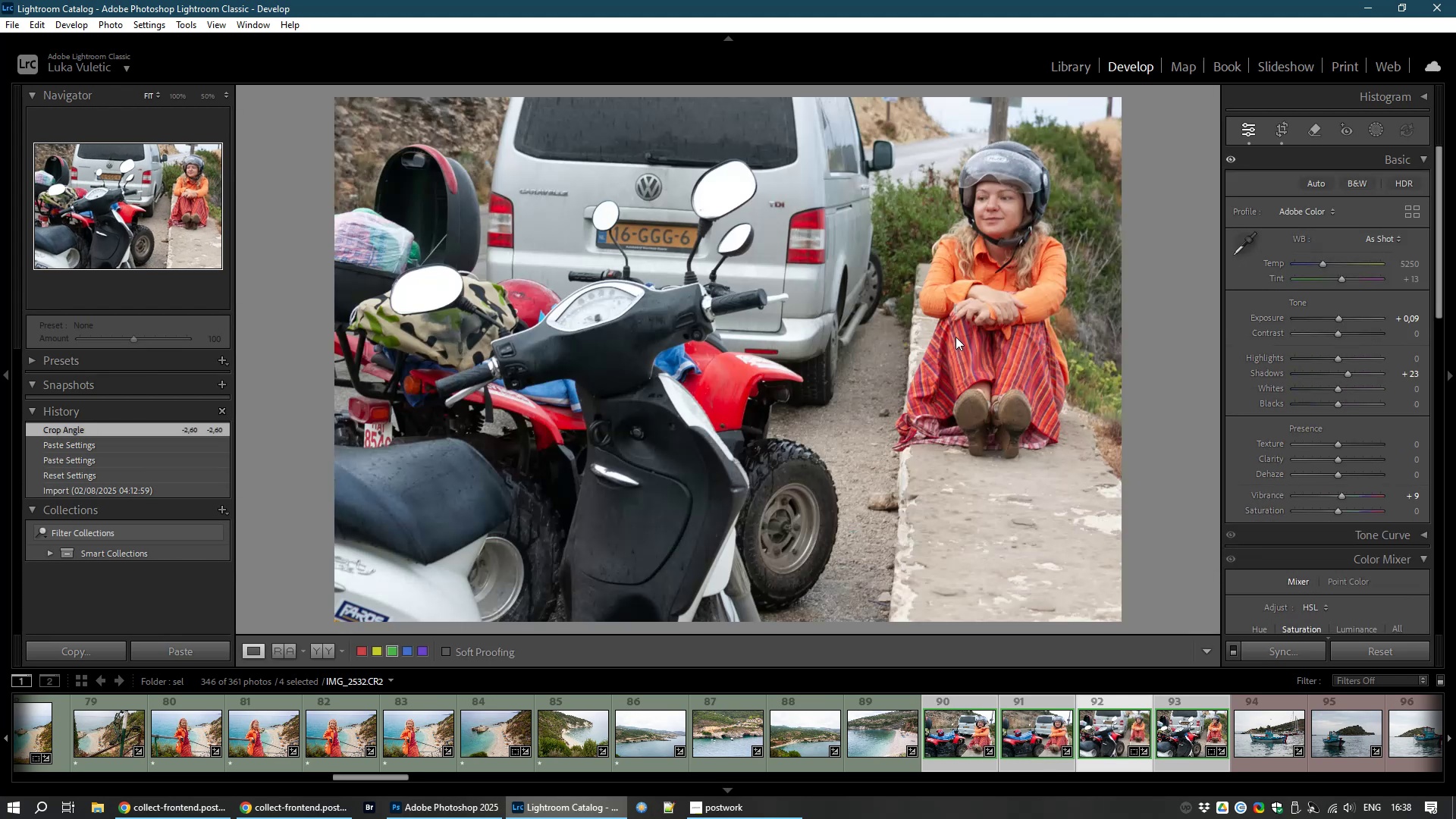 
left_click_drag(start_coordinate=[396, 777], to_coordinate=[450, 777])
 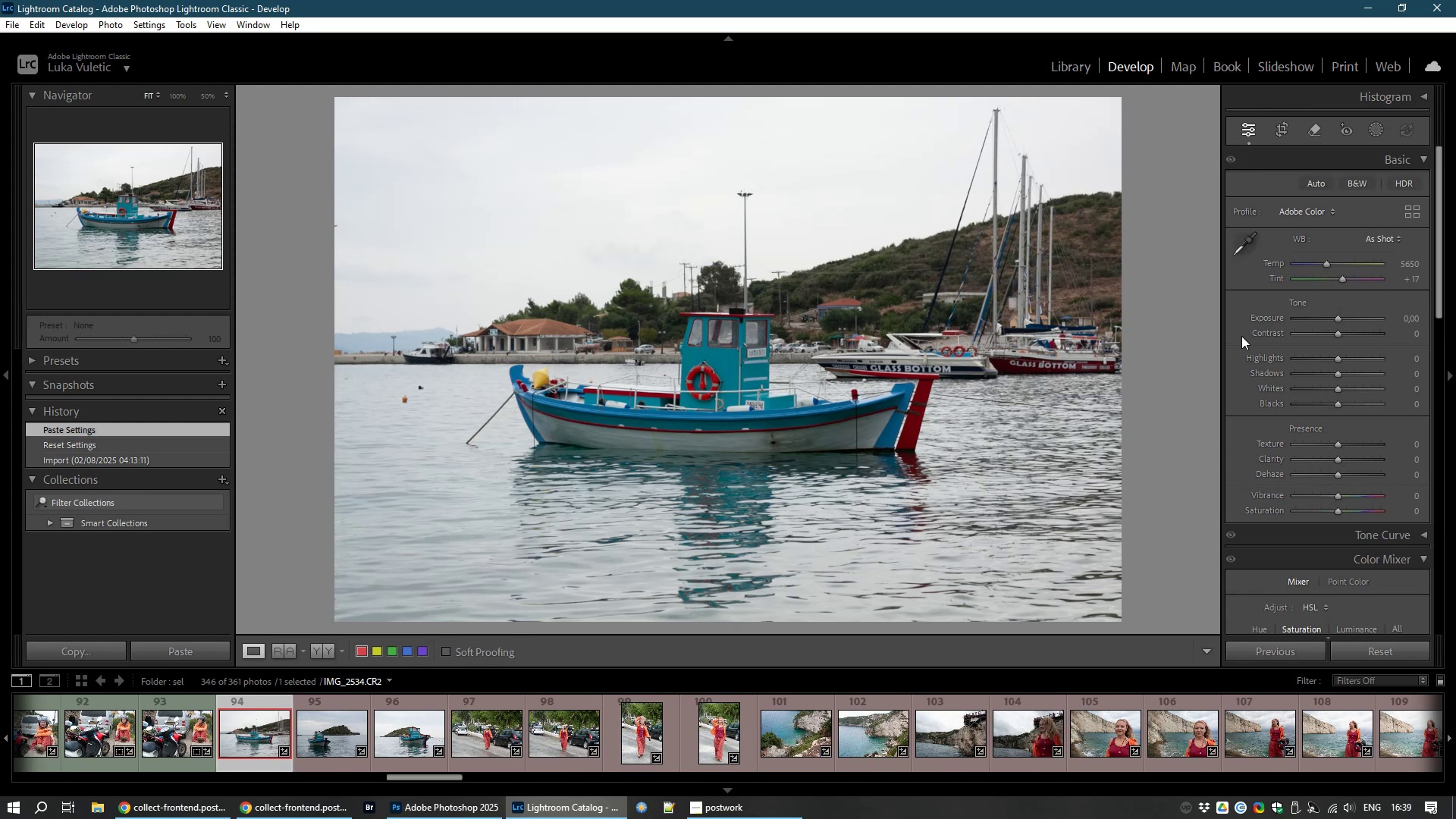 
wait(11.55)
 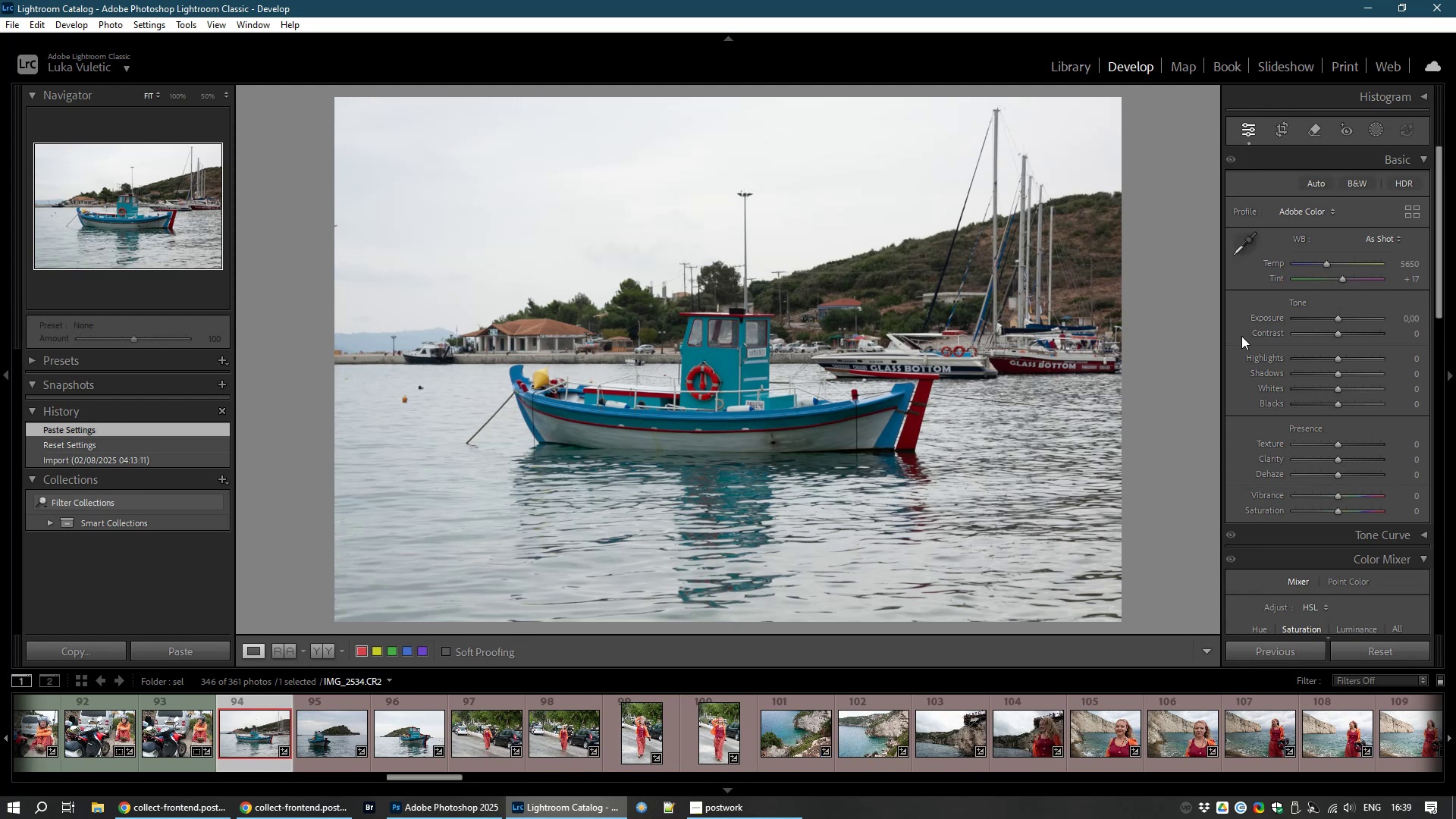 
left_click_drag(start_coordinate=[1339, 370], to_coordinate=[1356, 378])
 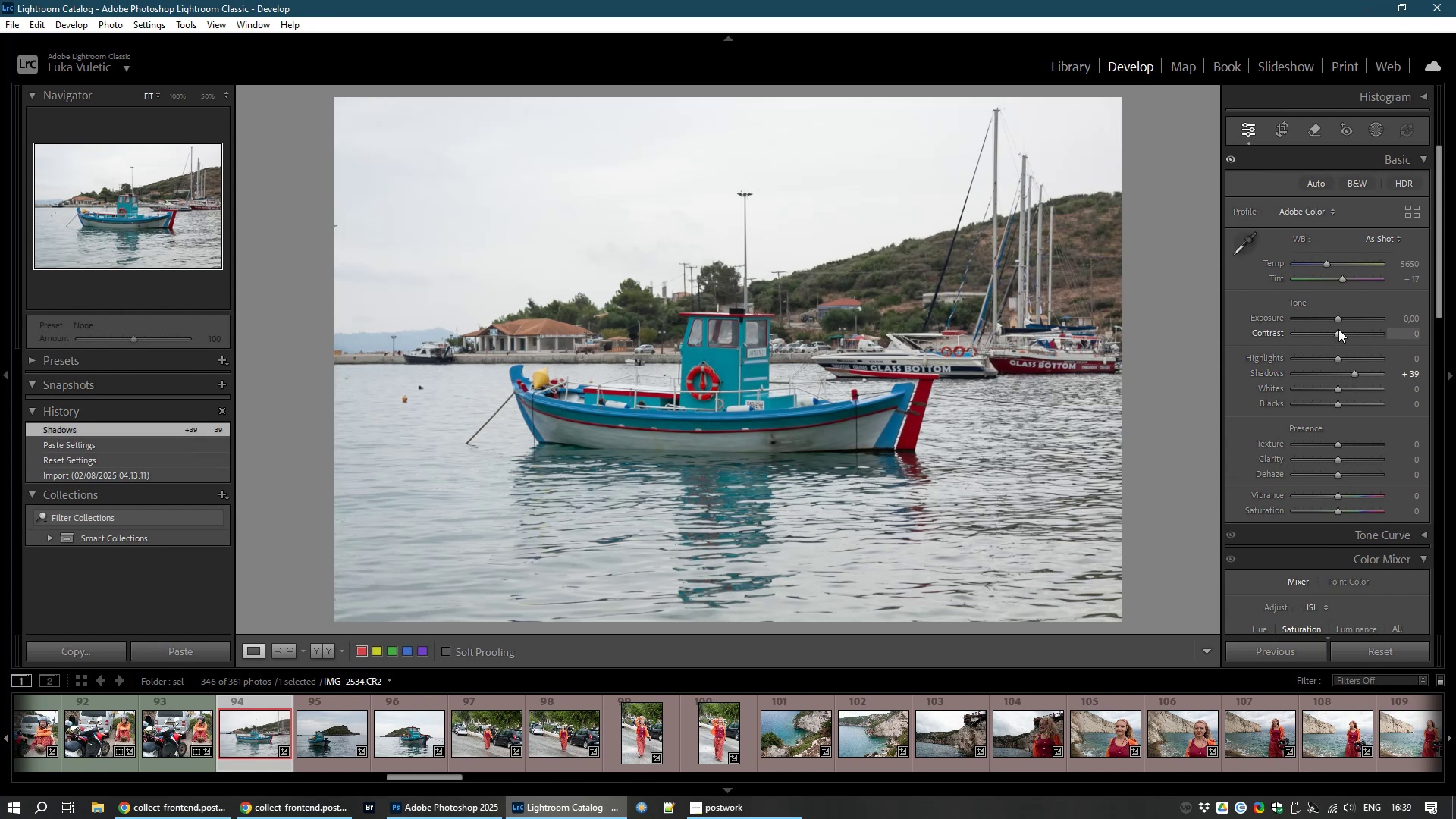 
left_click_drag(start_coordinate=[1336, 334], to_coordinate=[1356, 337])
 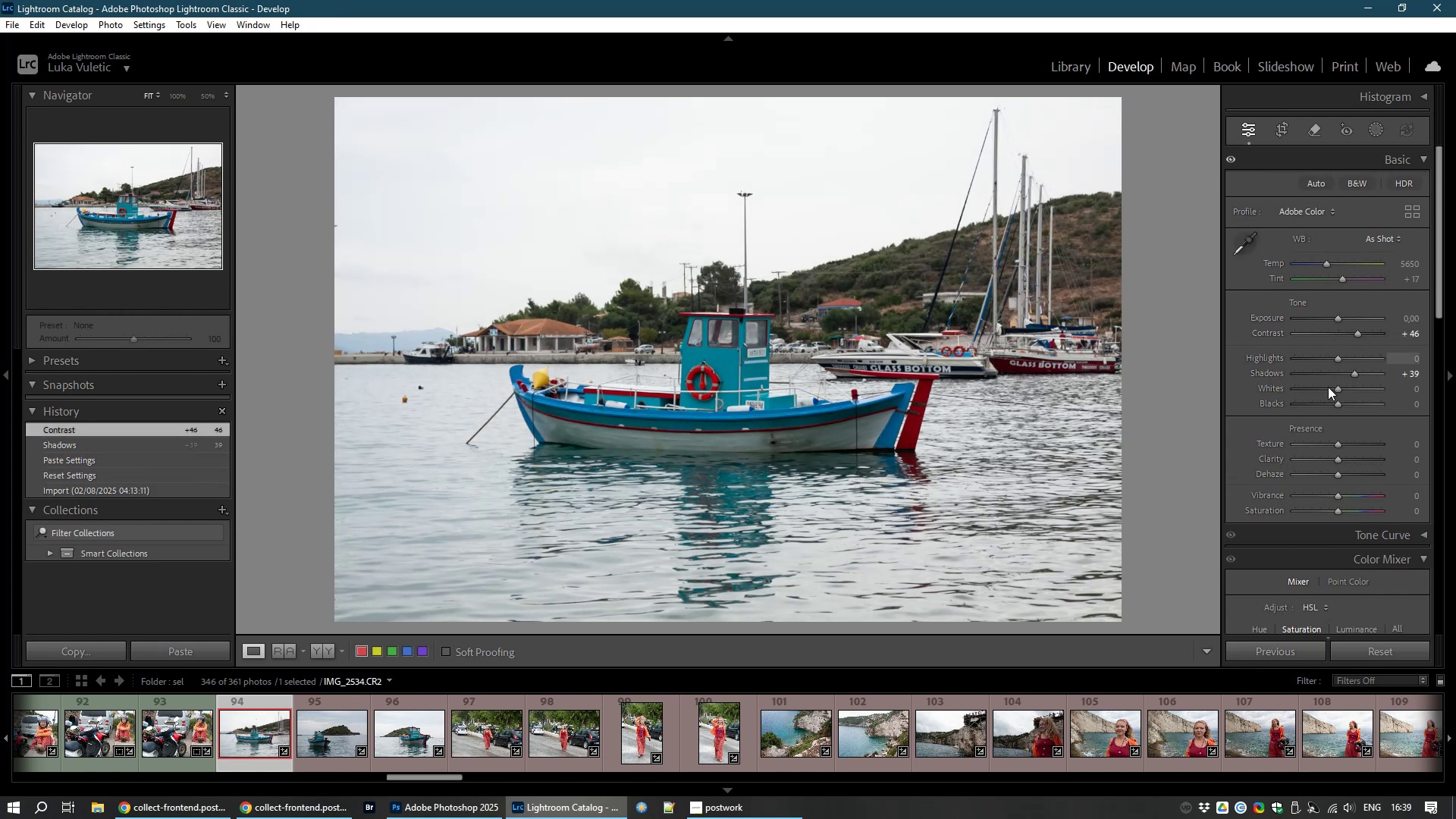 
right_click([1356, 337])
 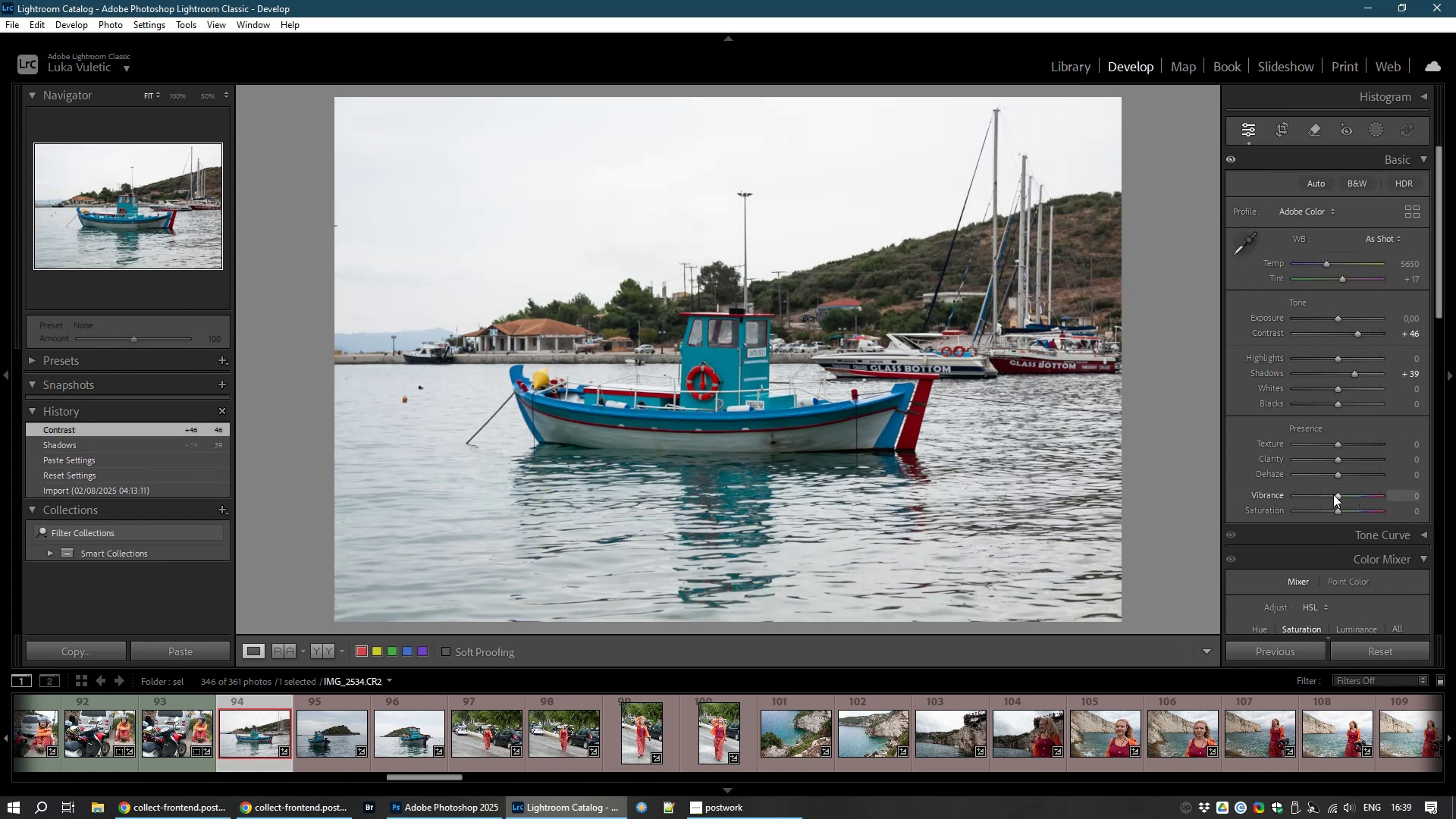 
left_click_drag(start_coordinate=[1336, 495], to_coordinate=[1342, 495])
 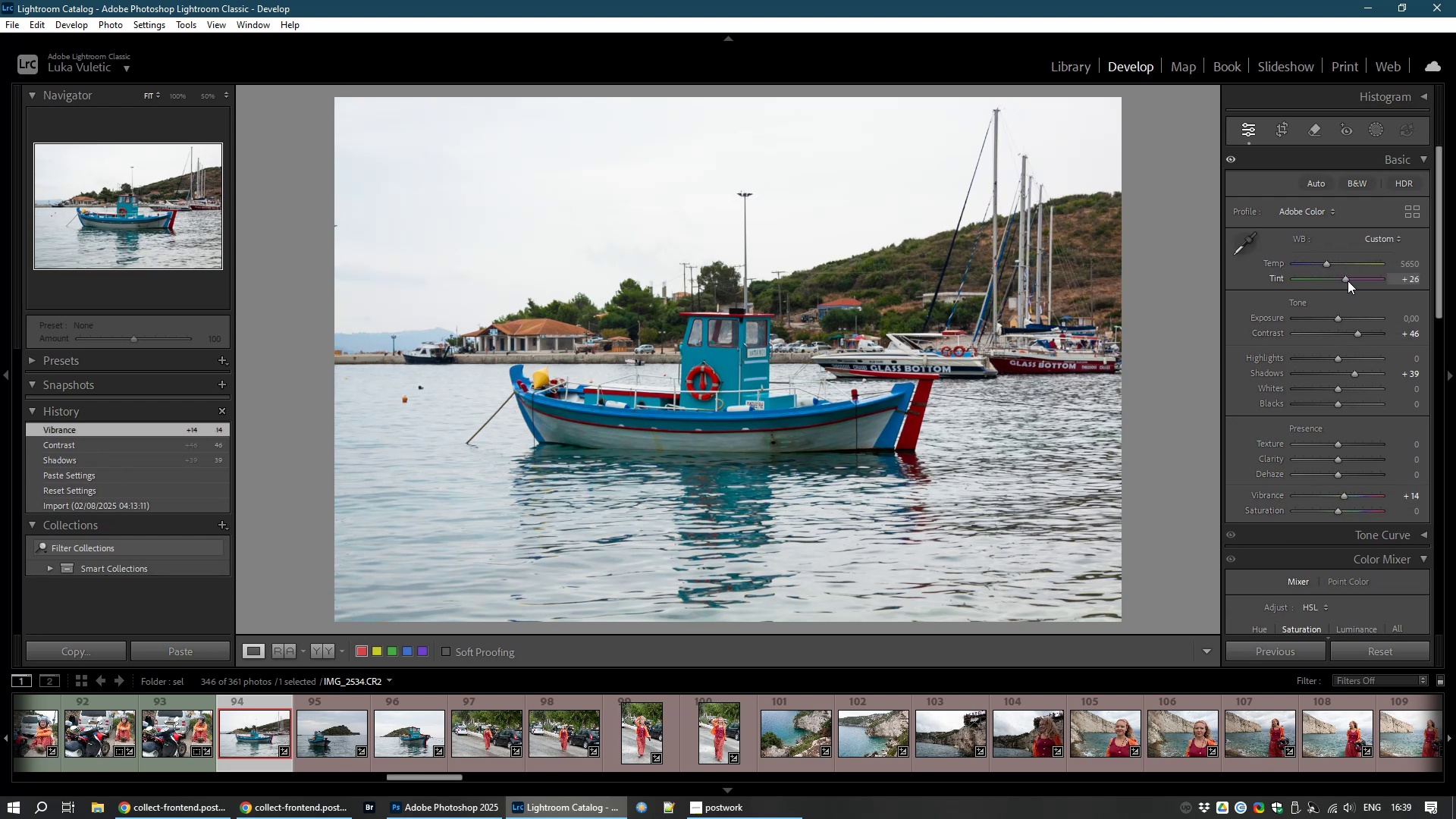 
wait(10.91)
 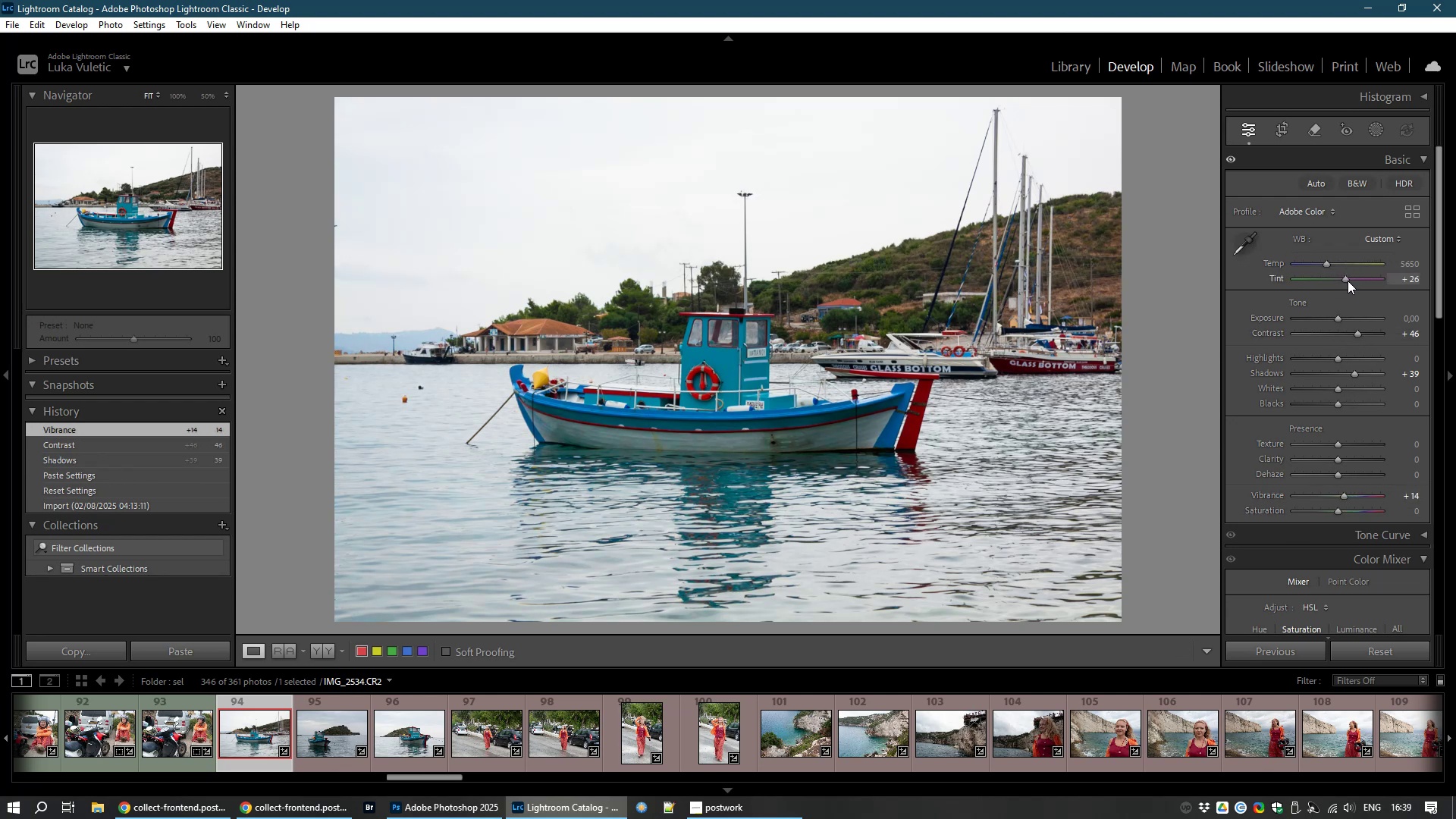 
double_click([1339, 281])
 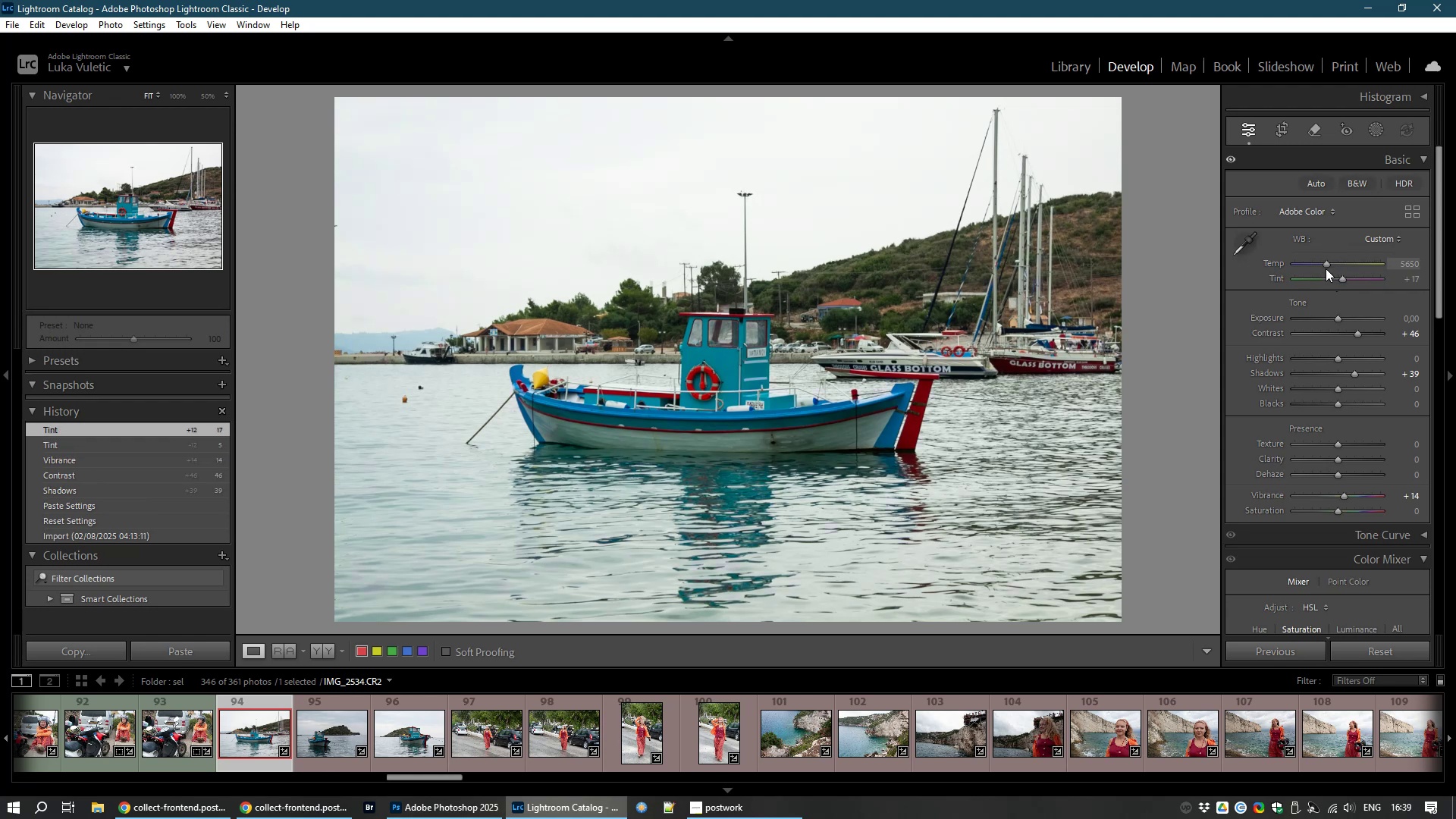 
left_click_drag(start_coordinate=[1327, 265], to_coordinate=[1333, 266])
 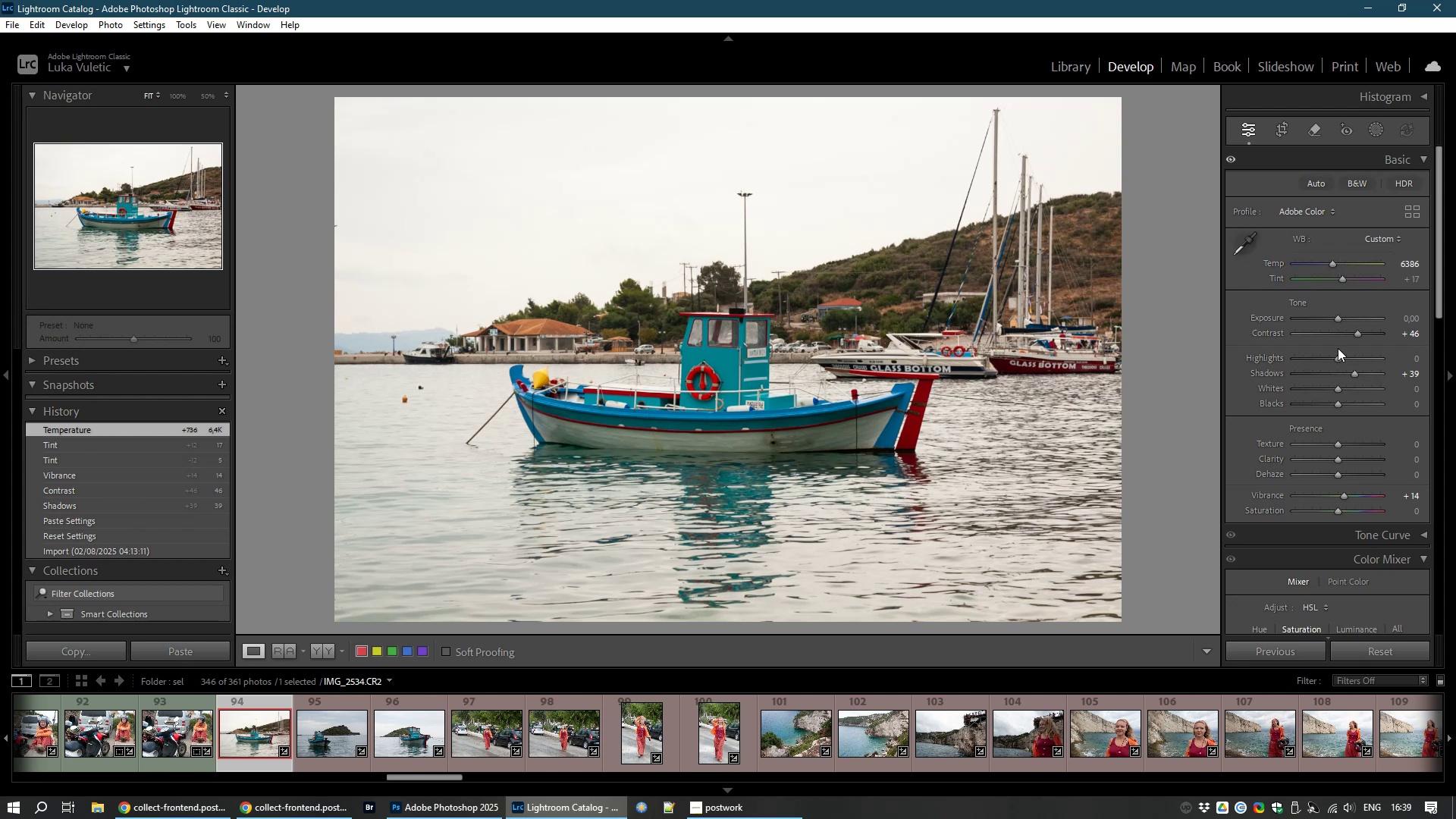 
left_click_drag(start_coordinate=[1341, 356], to_coordinate=[1331, 364])
 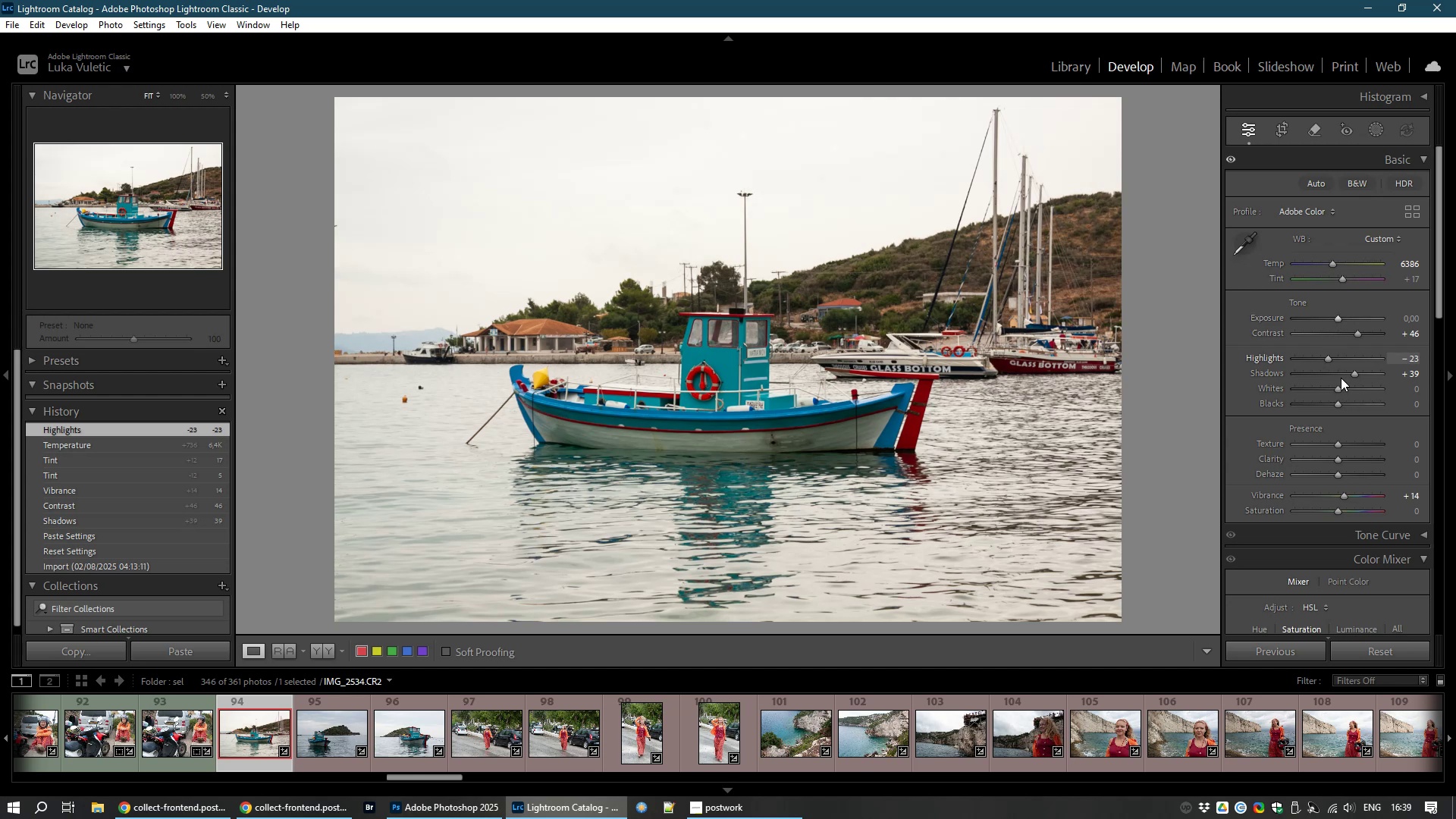 
wait(6.37)
 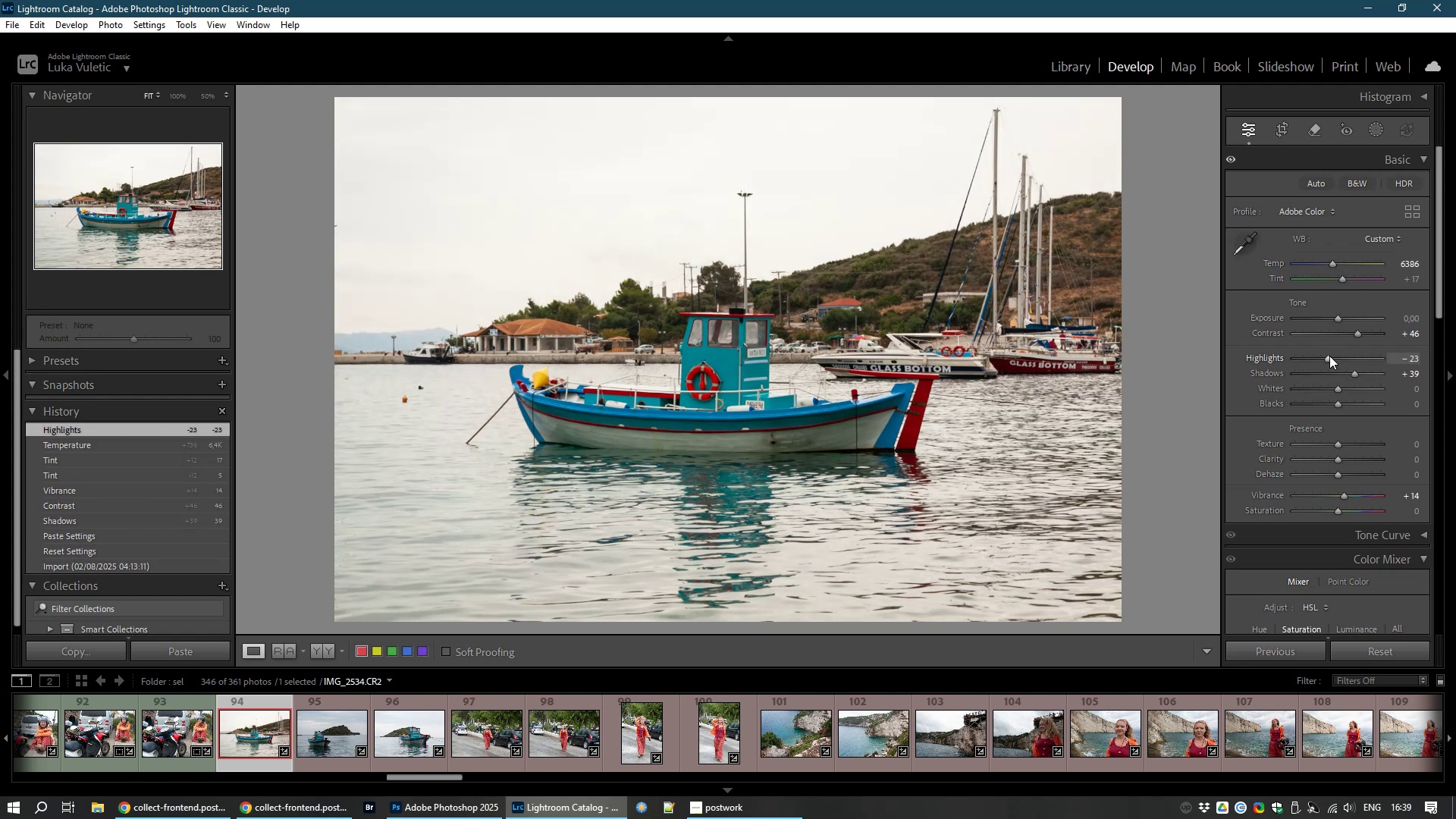 
left_click_drag(start_coordinate=[1338, 388], to_coordinate=[1345, 386])
 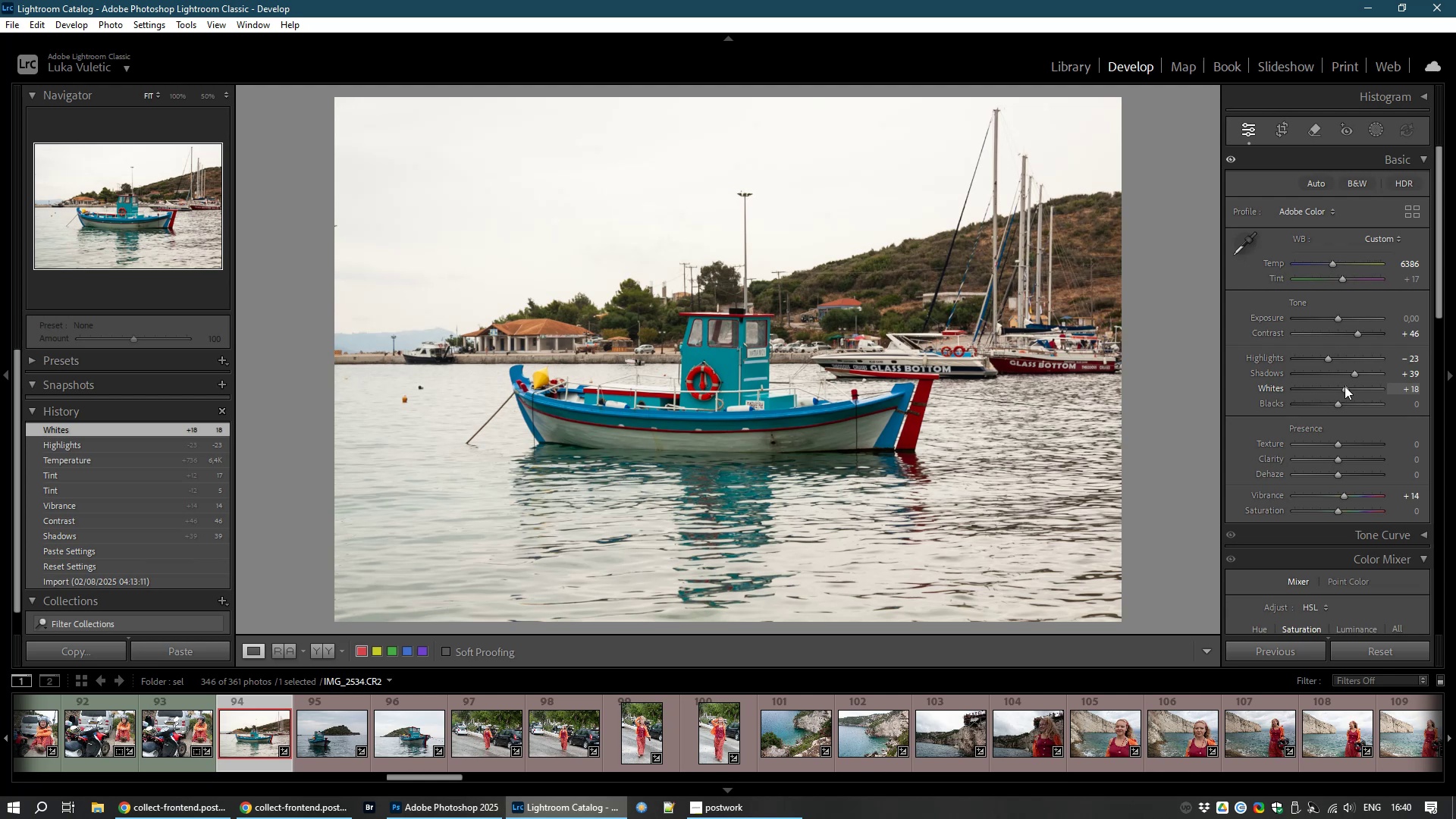 
wait(7.88)
 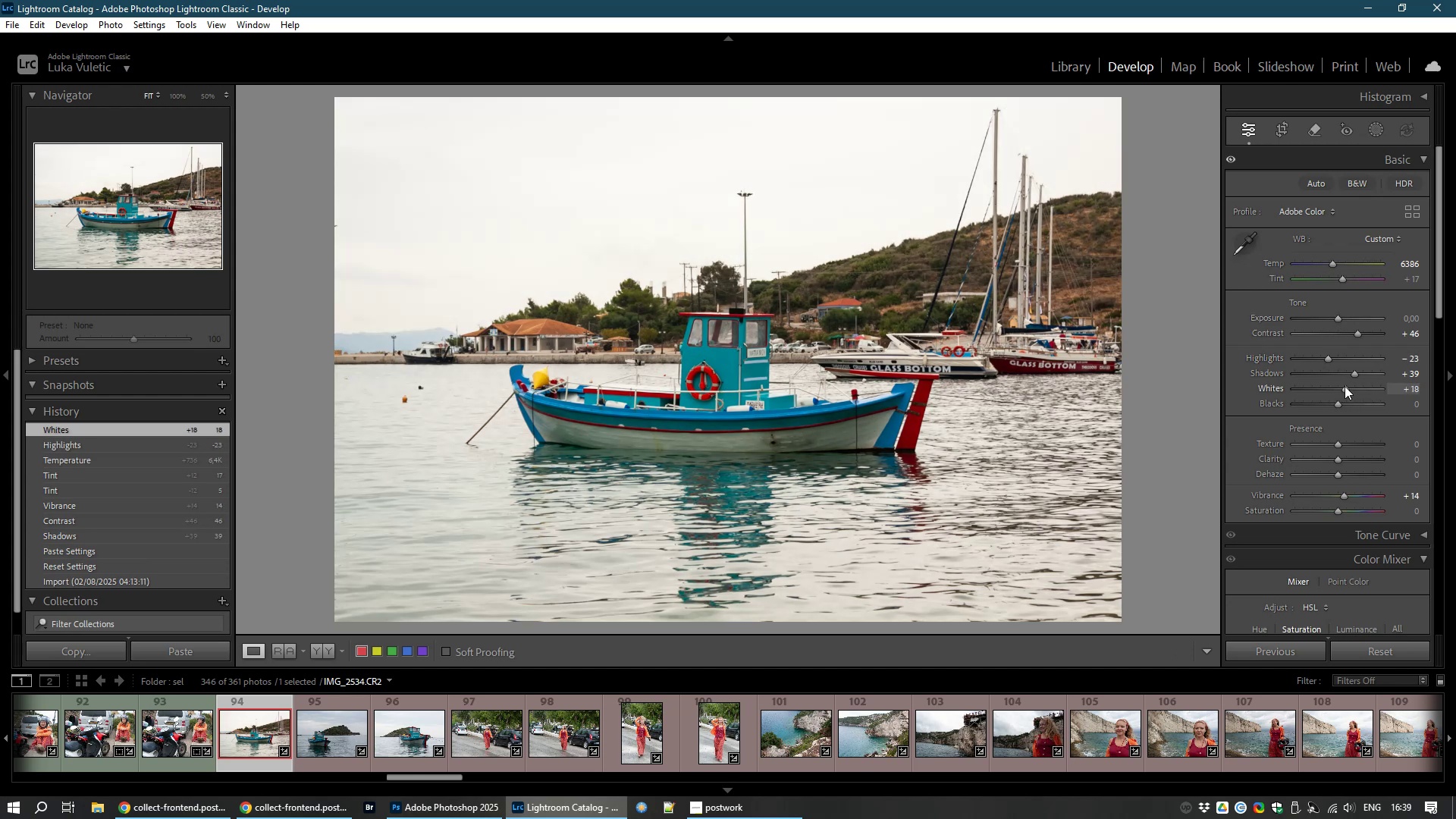 
left_click_drag(start_coordinate=[1353, 375], to_coordinate=[1365, 377])
 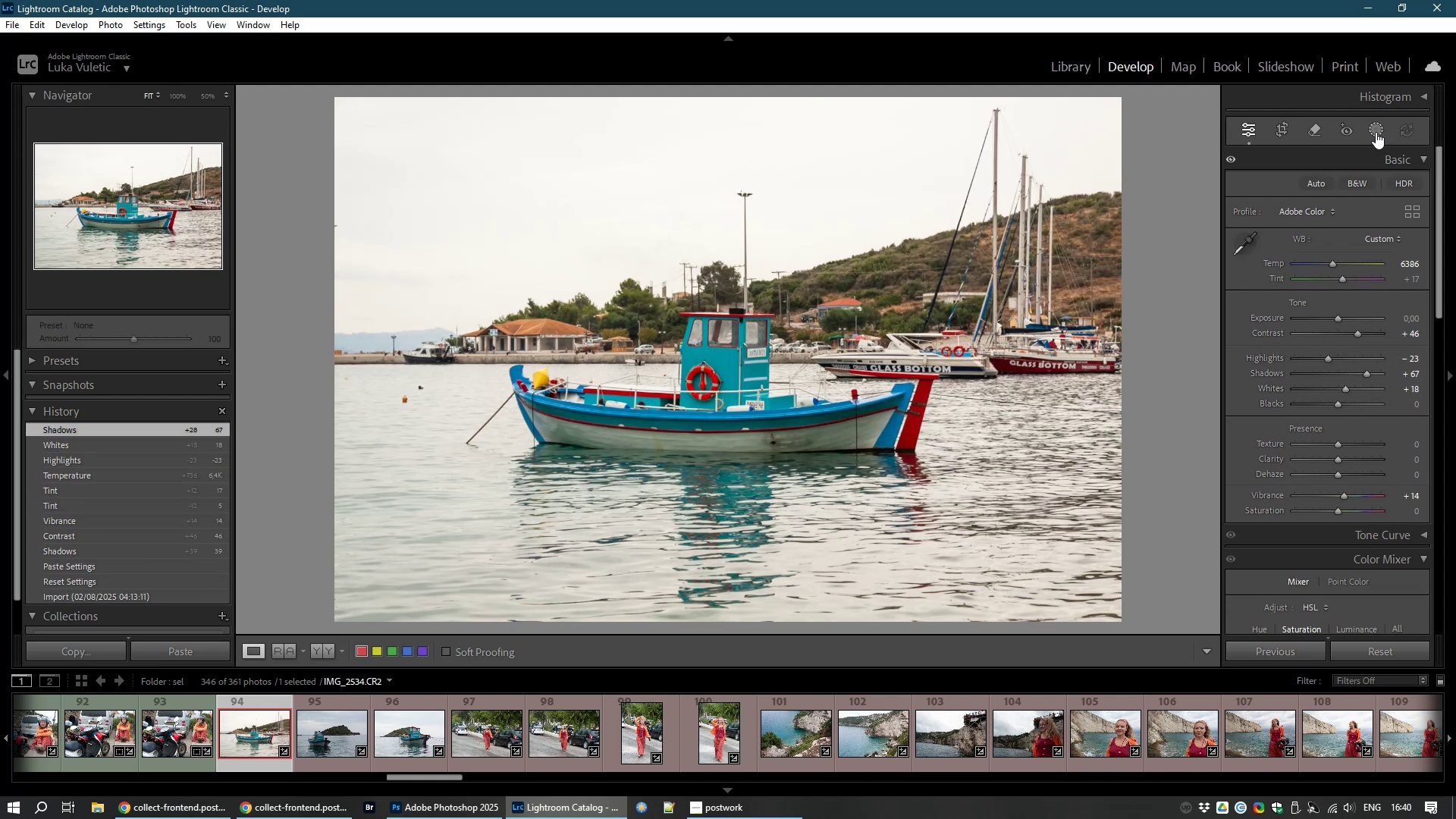 
left_click([1376, 130])
 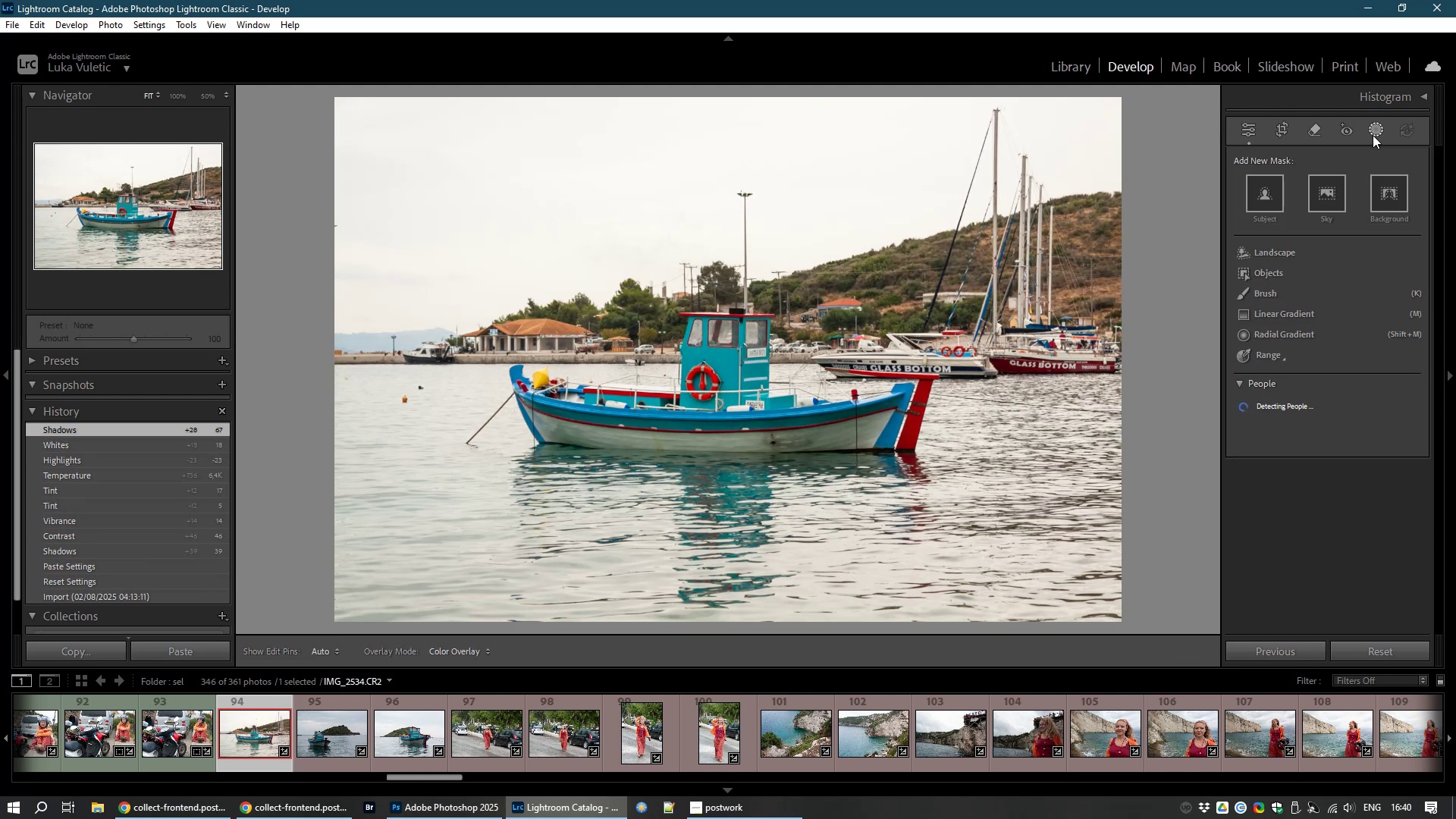 
left_click([1323, 187])
 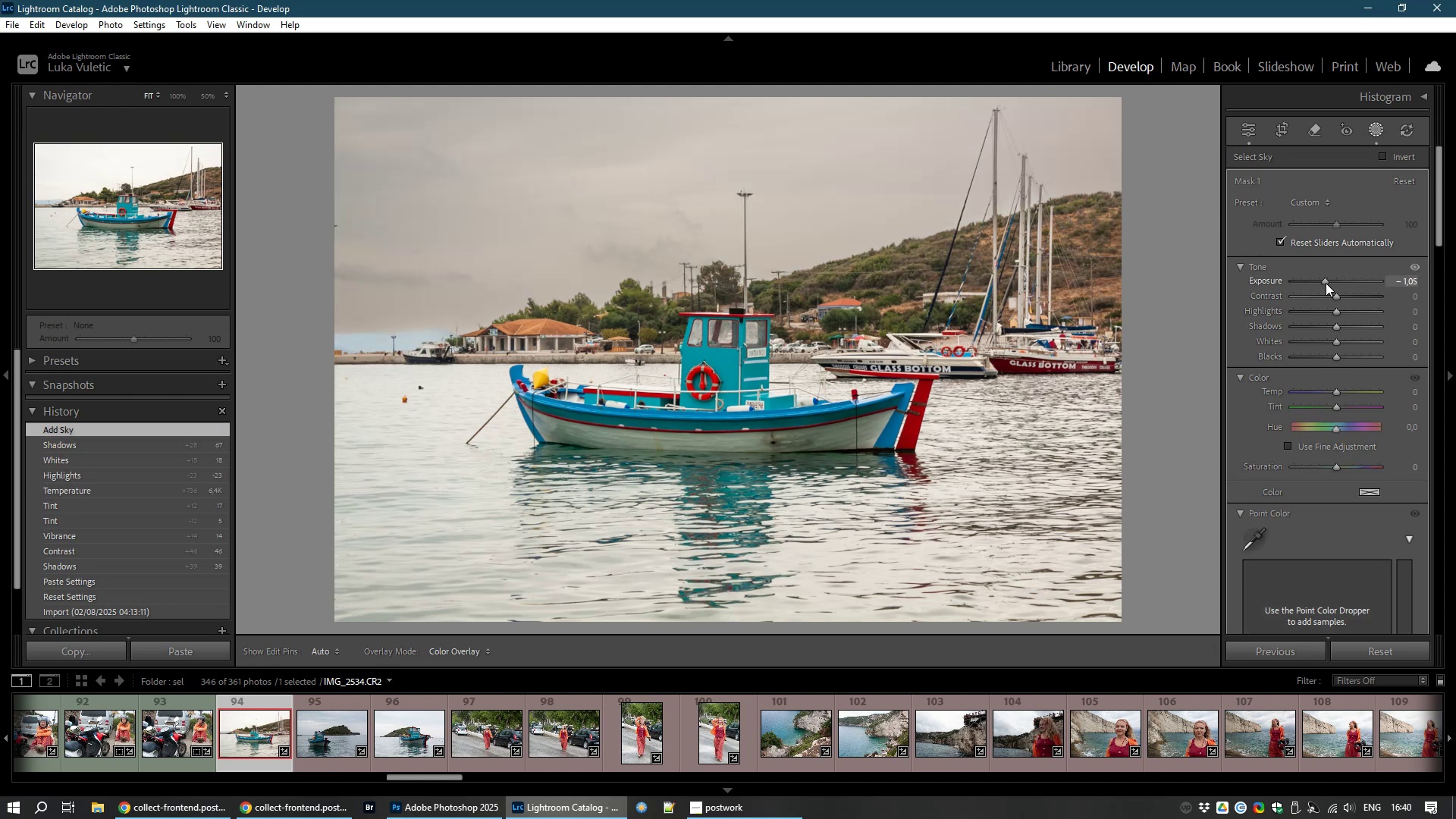 
wait(22.12)
 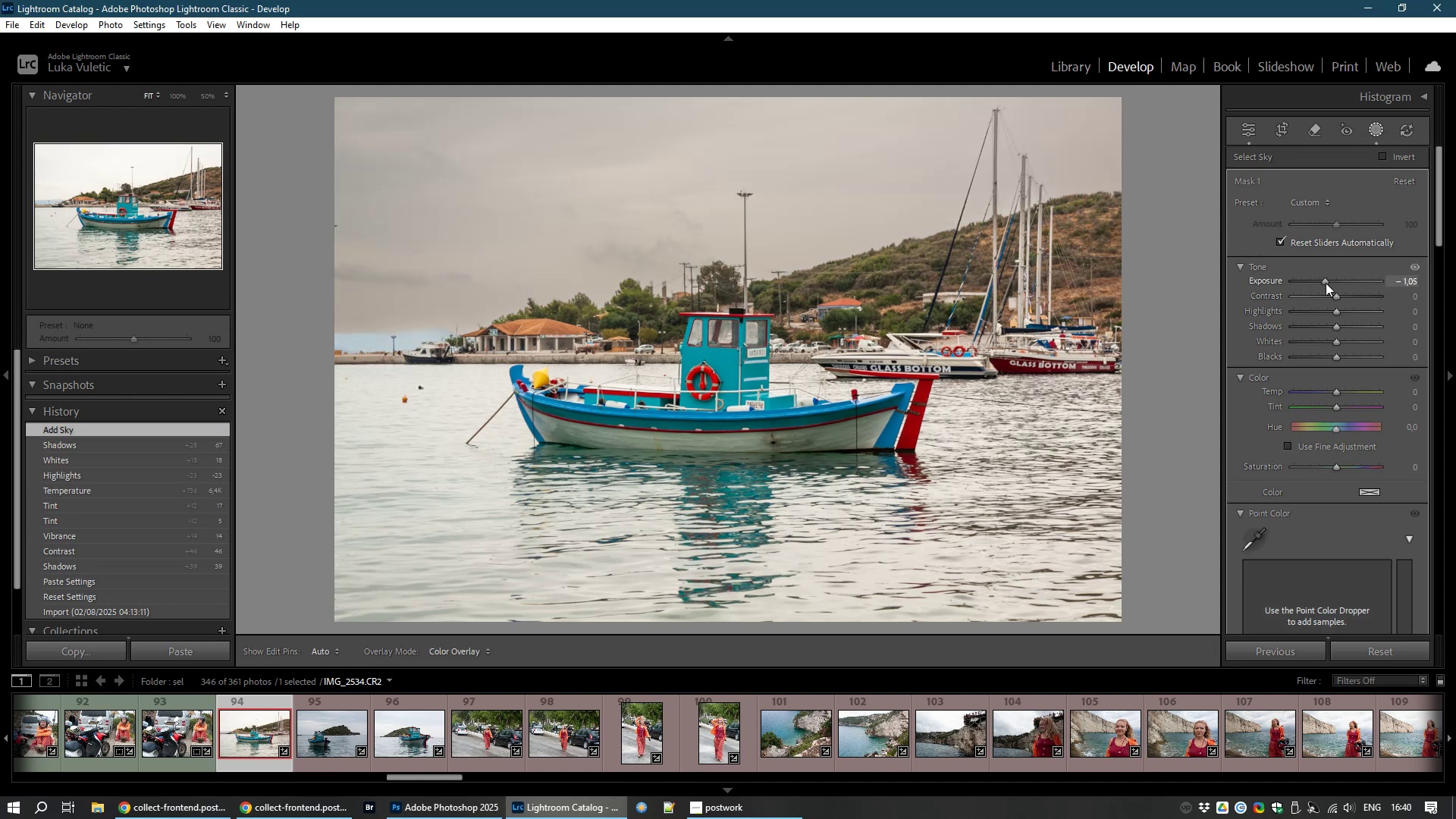 
left_click_drag(start_coordinate=[1337, 466], to_coordinate=[1338, 473])
 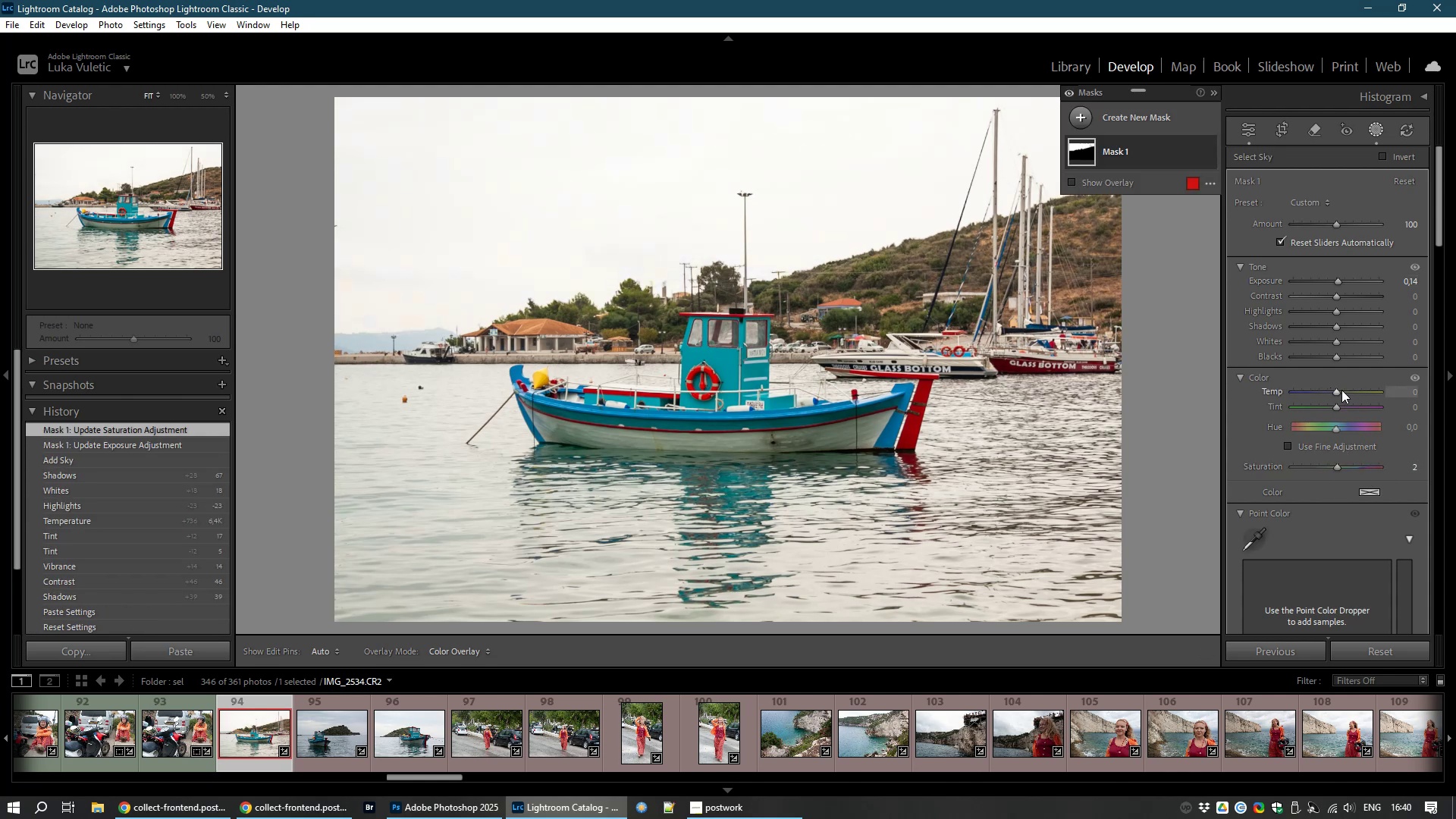 
left_click_drag(start_coordinate=[1334, 387], to_coordinate=[1315, 388])
 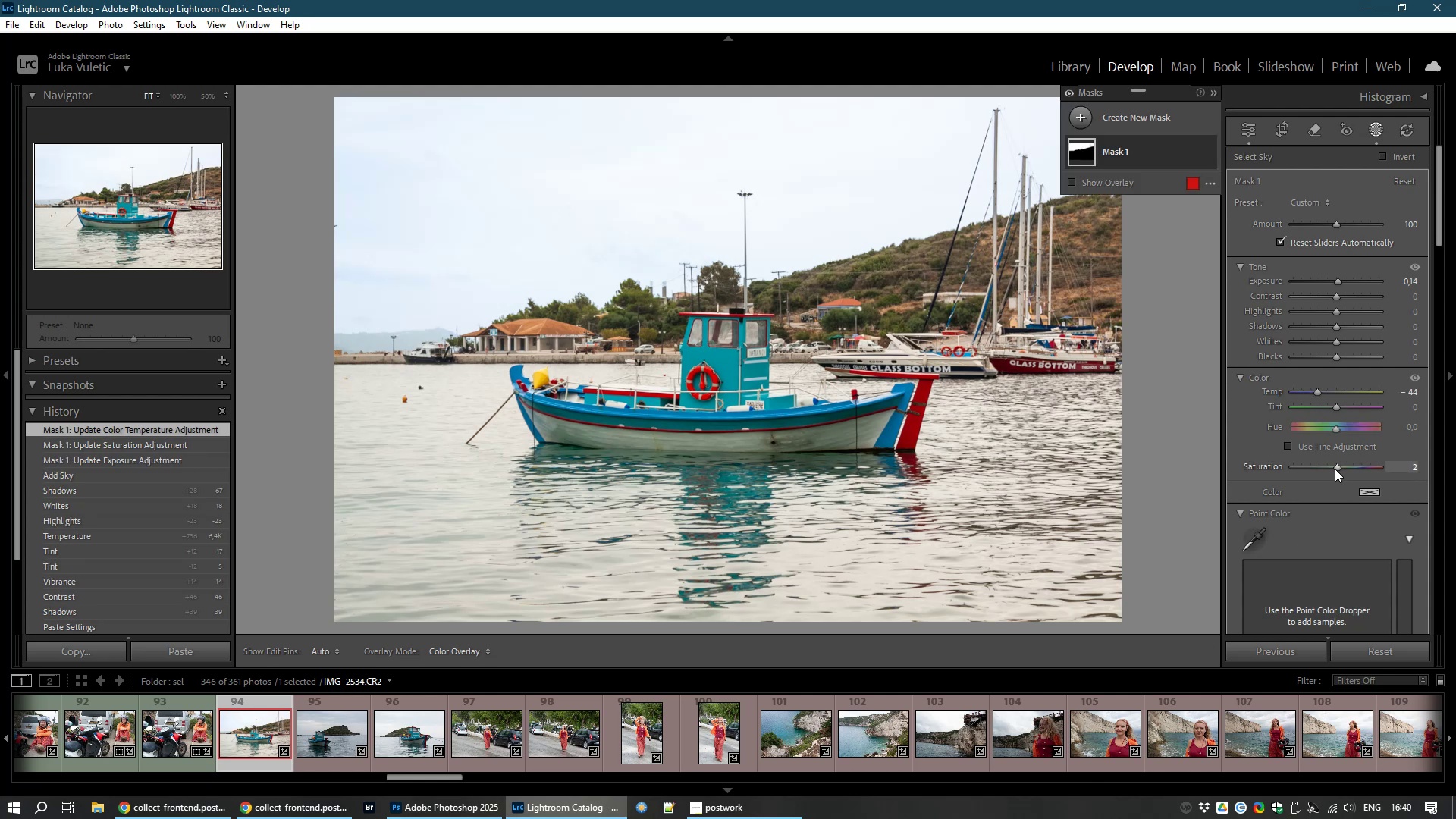 
left_click_drag(start_coordinate=[1336, 465], to_coordinate=[1339, 469])
 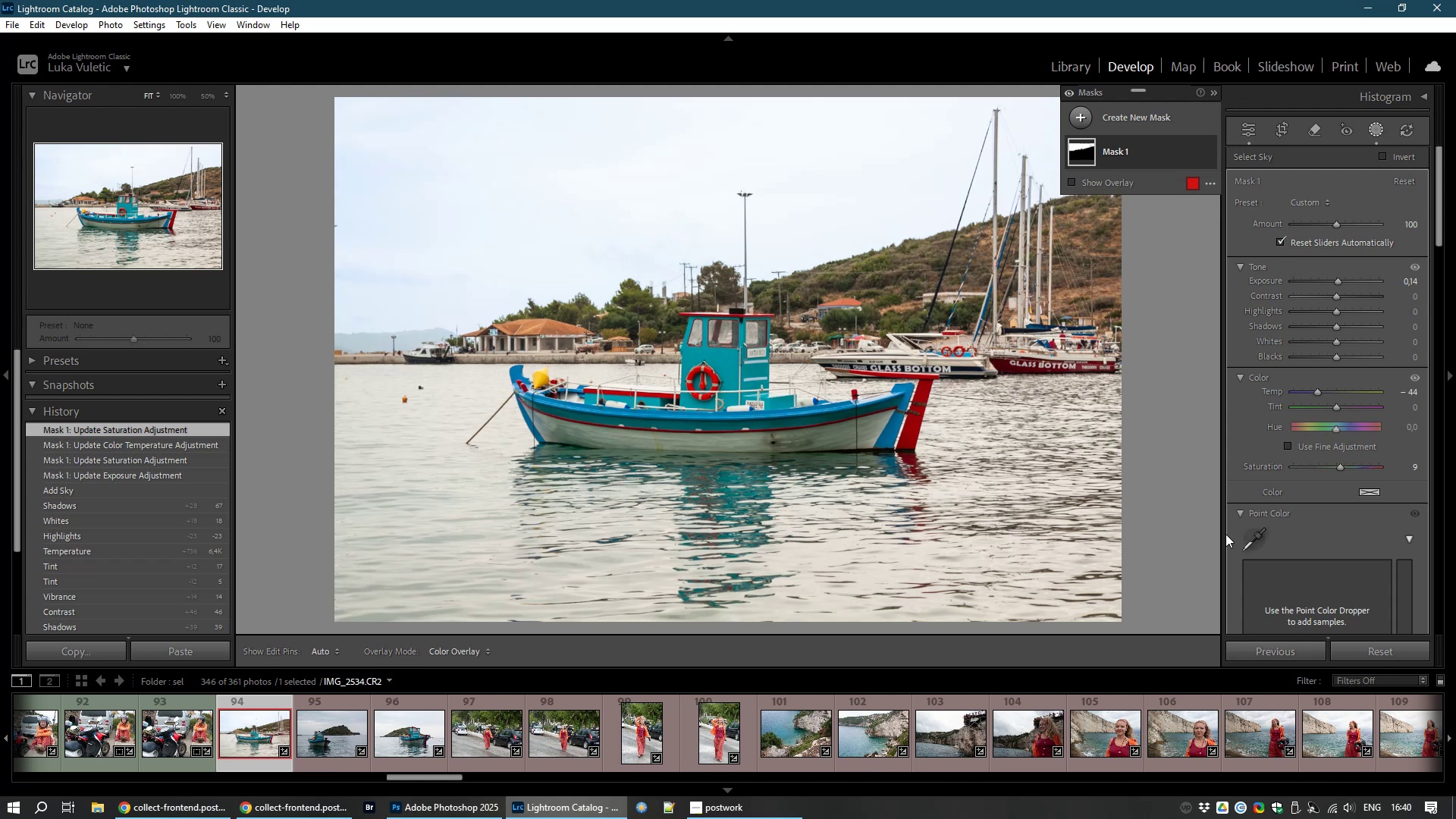 
key(8)
 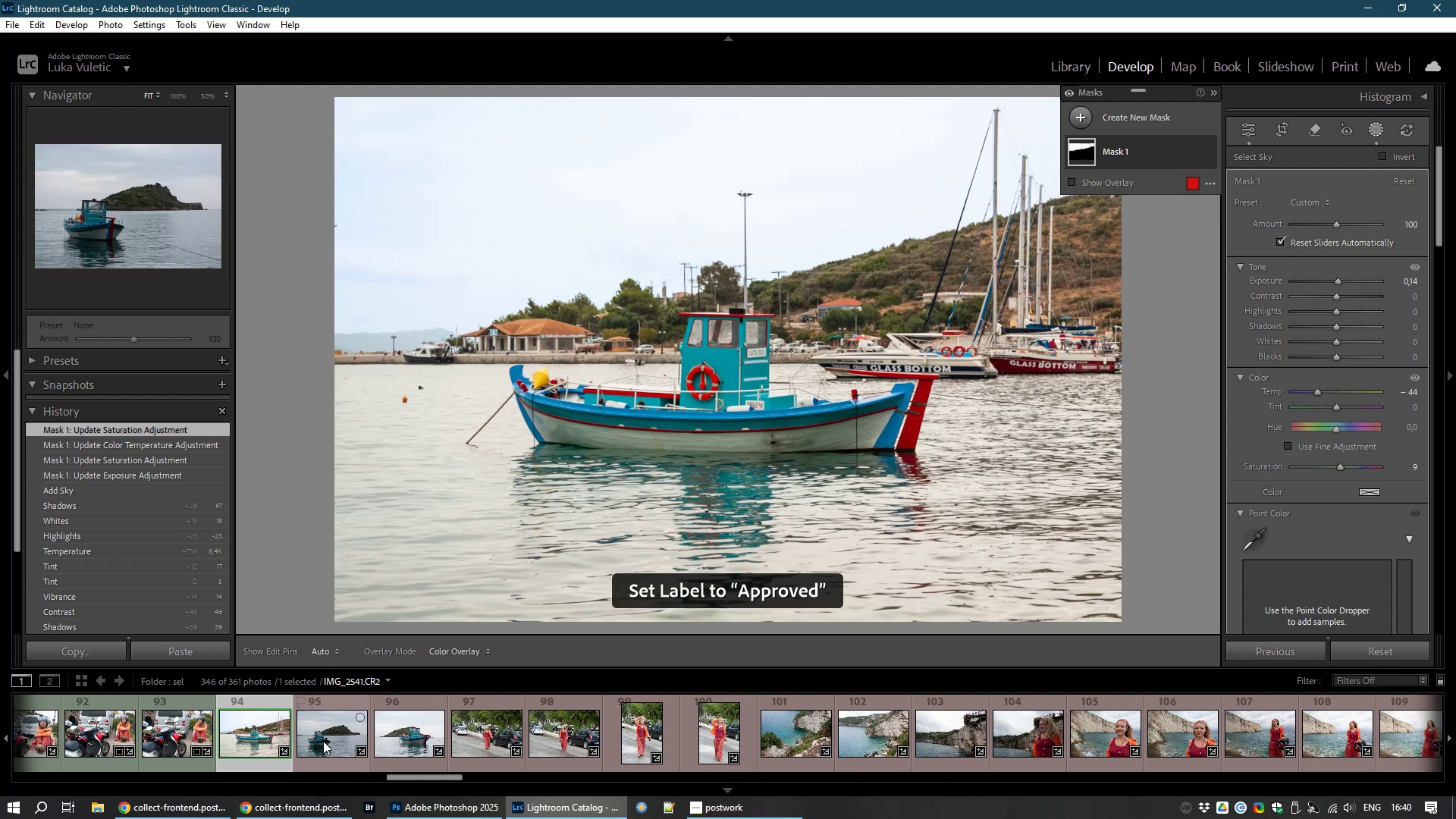 
left_click([323, 741])
 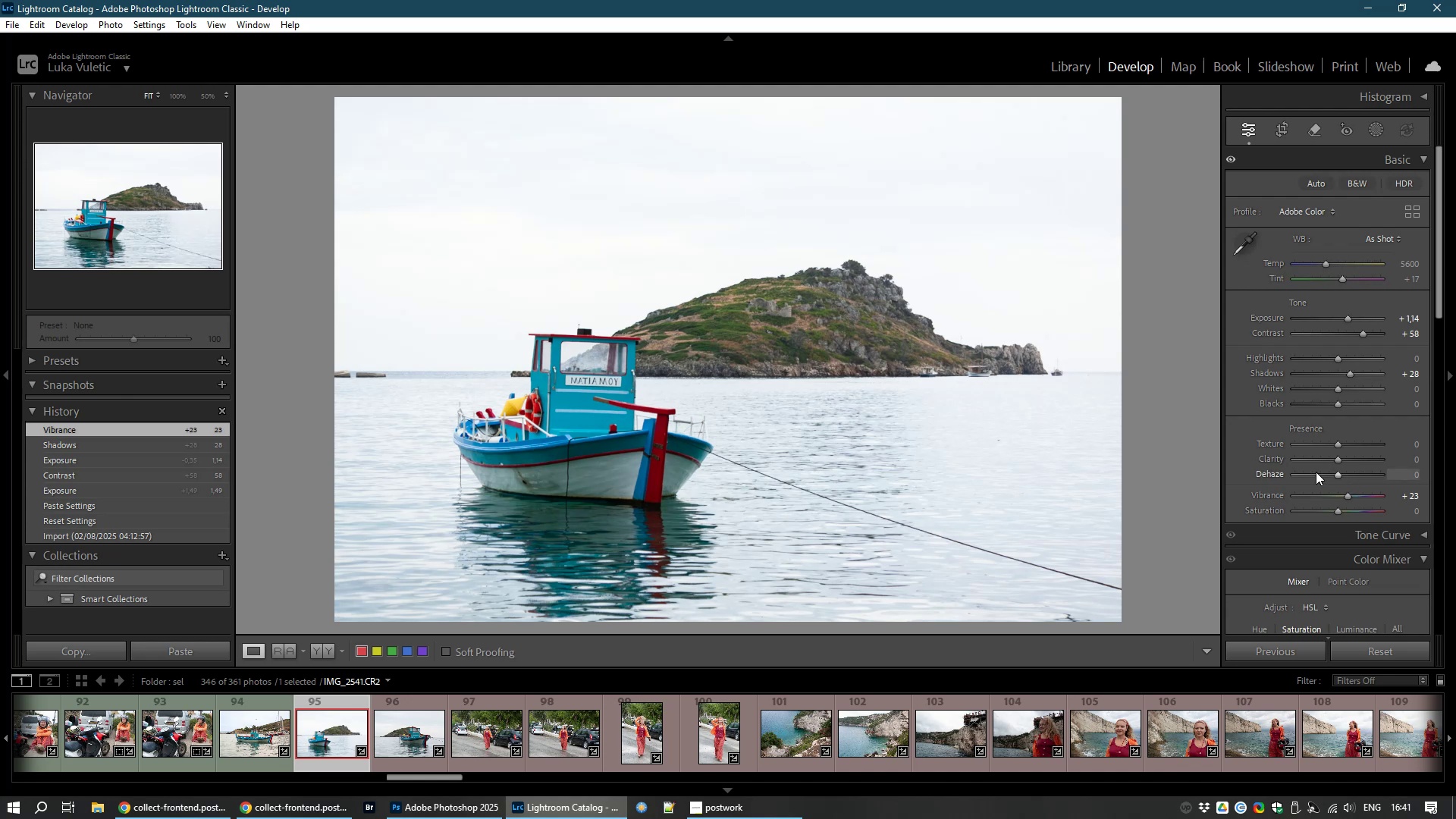 
wait(41.96)
 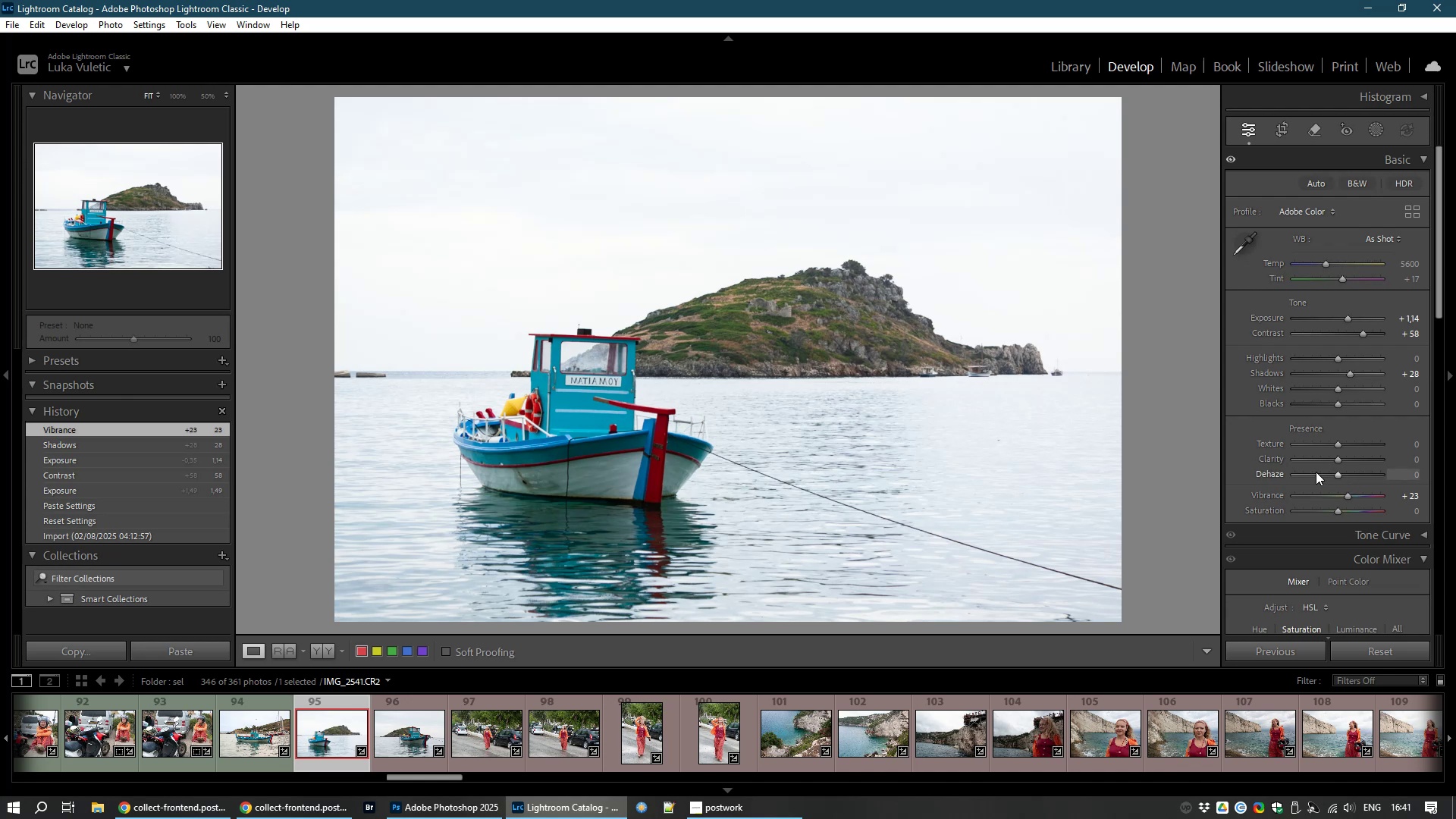 
left_click([1372, 133])
 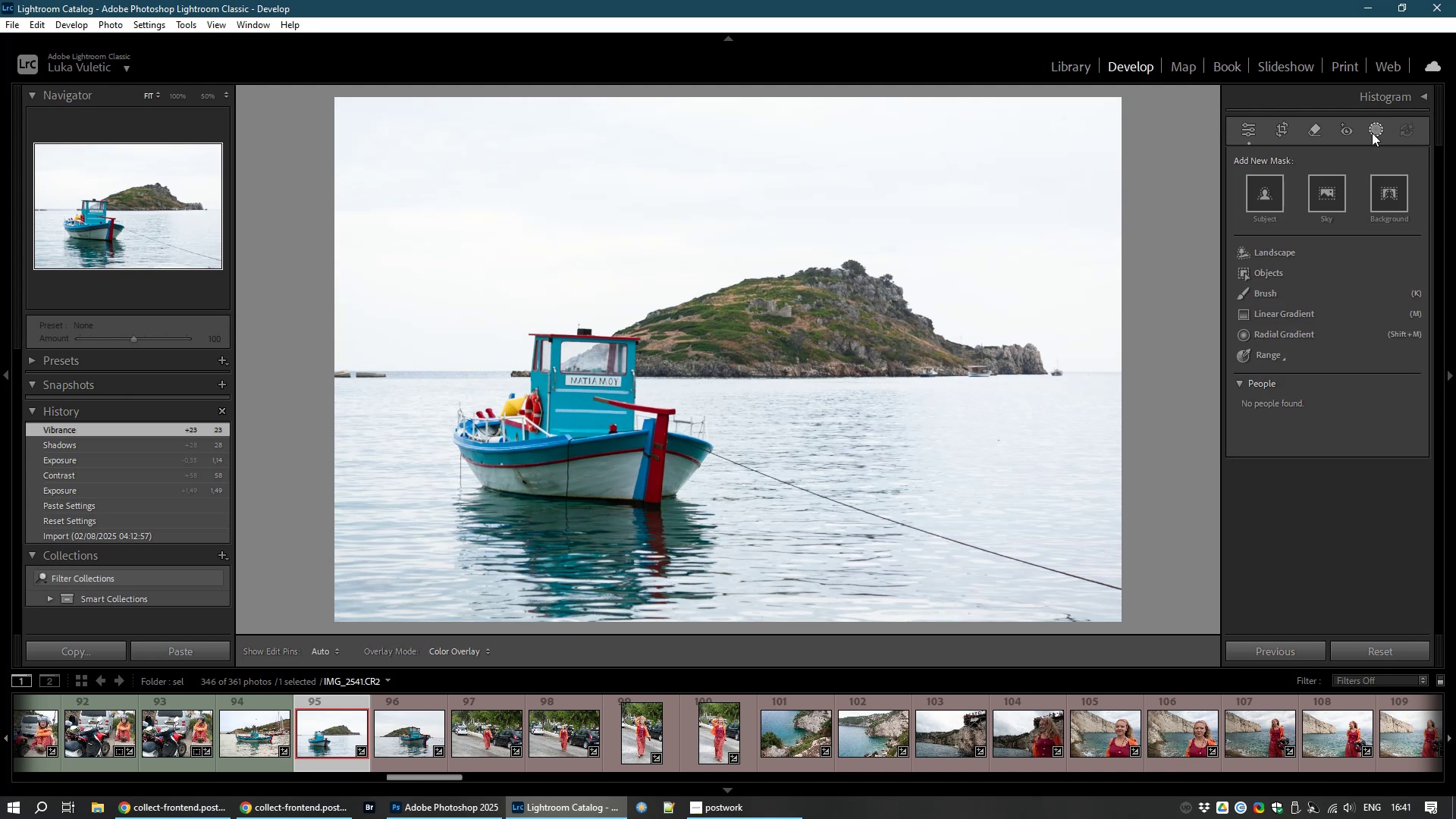 
left_click([1329, 198])
 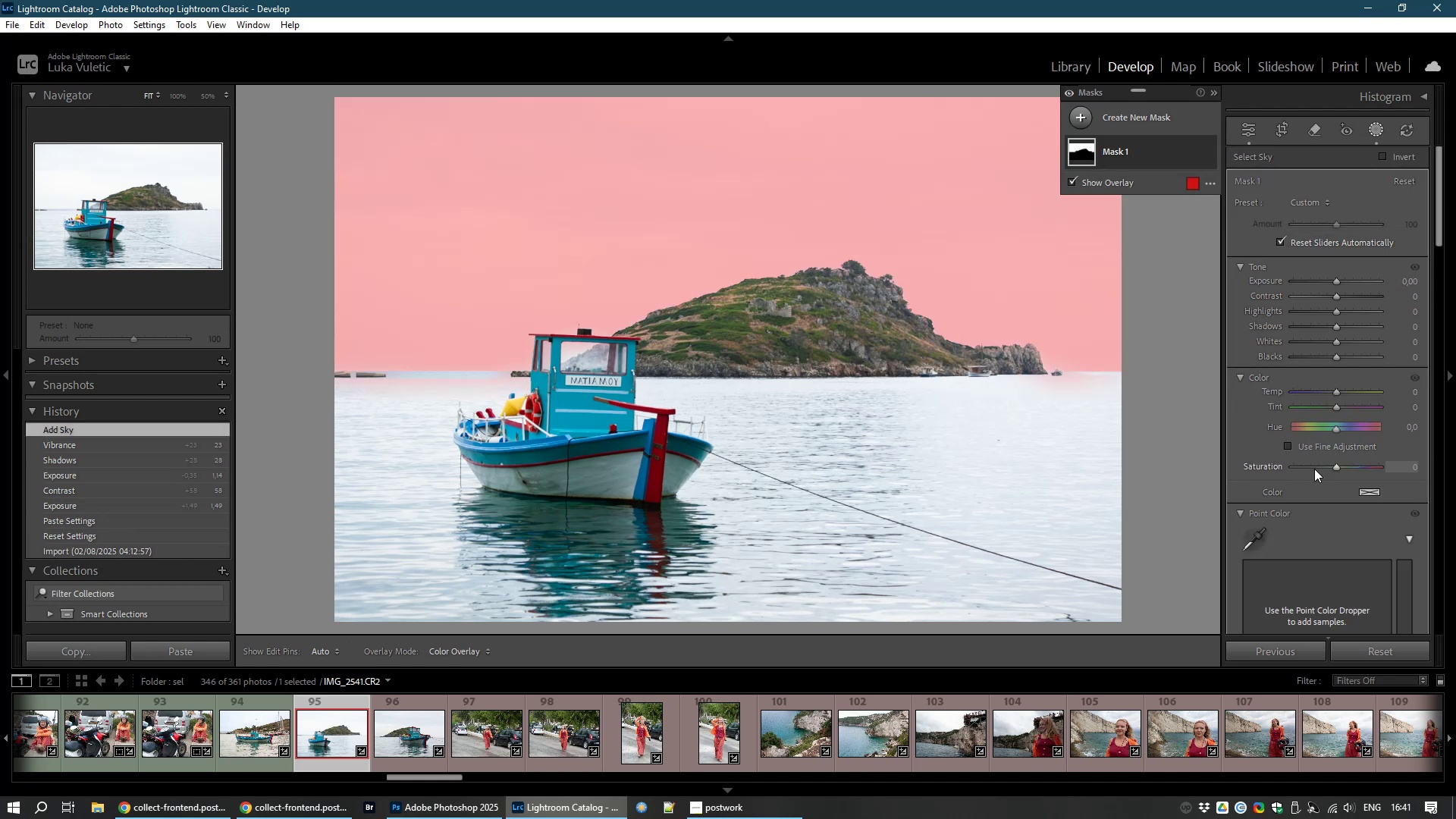 
wait(13.81)
 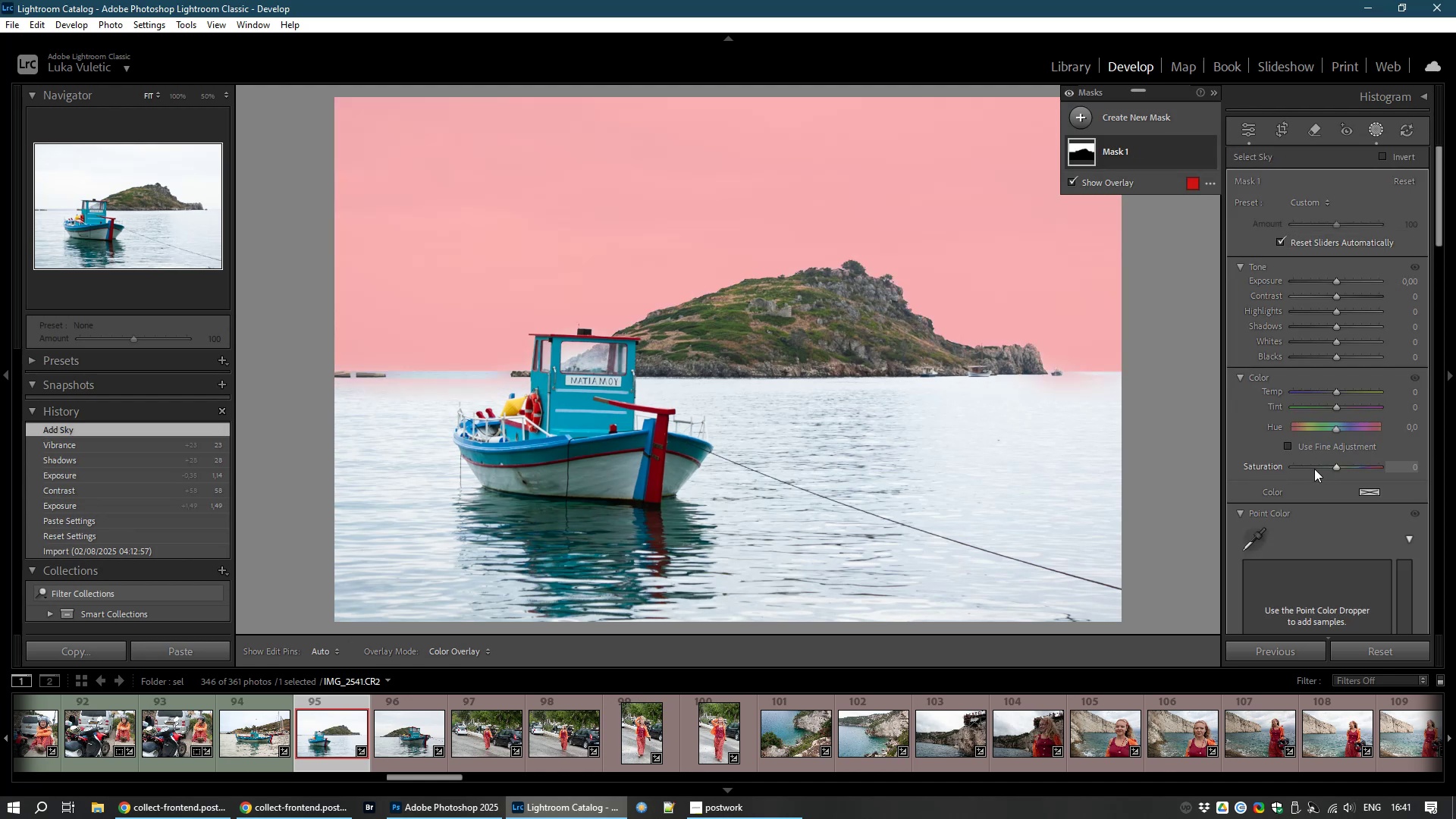 
right_click([1361, 460])
 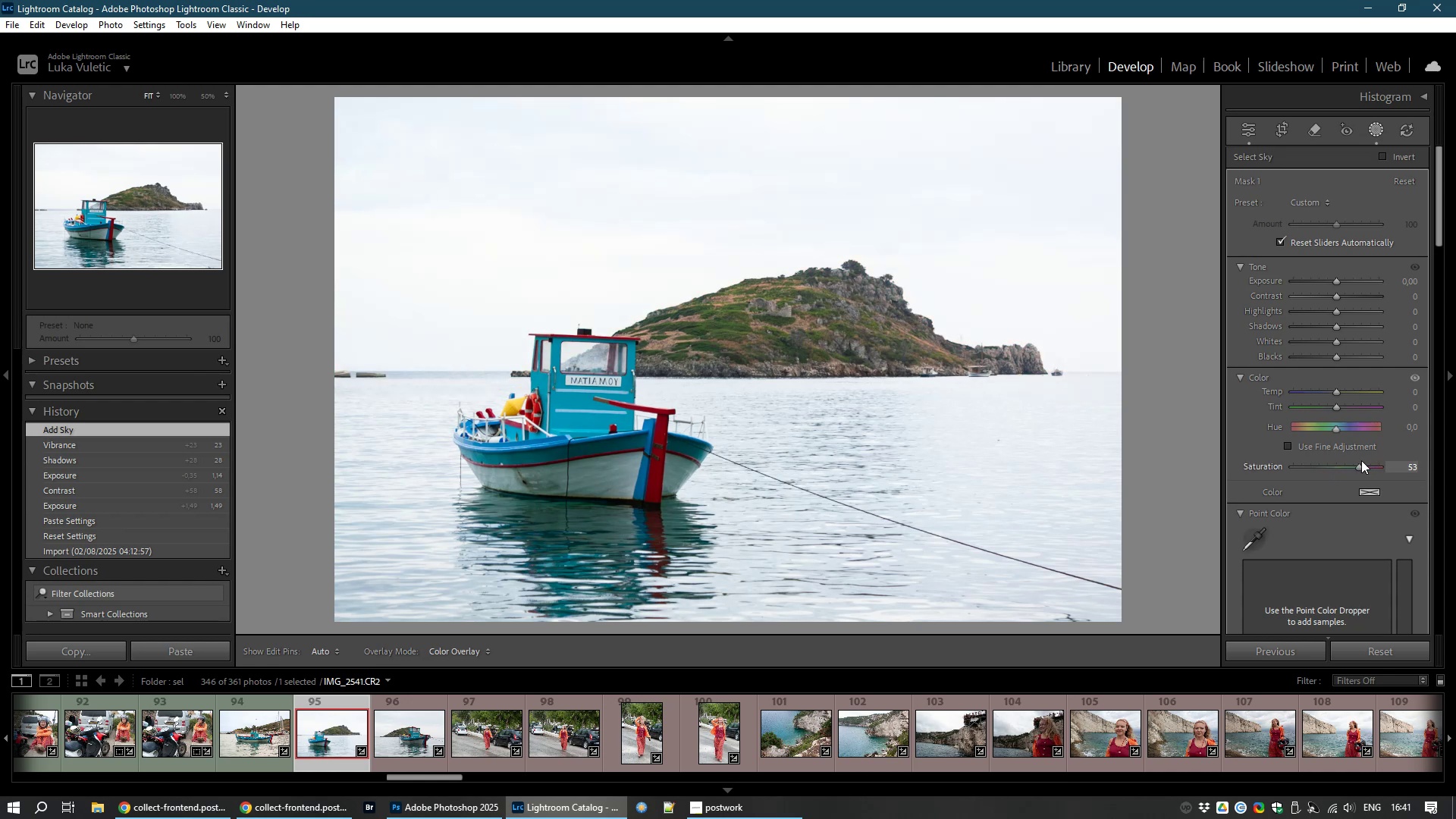 
left_click([1361, 460])
 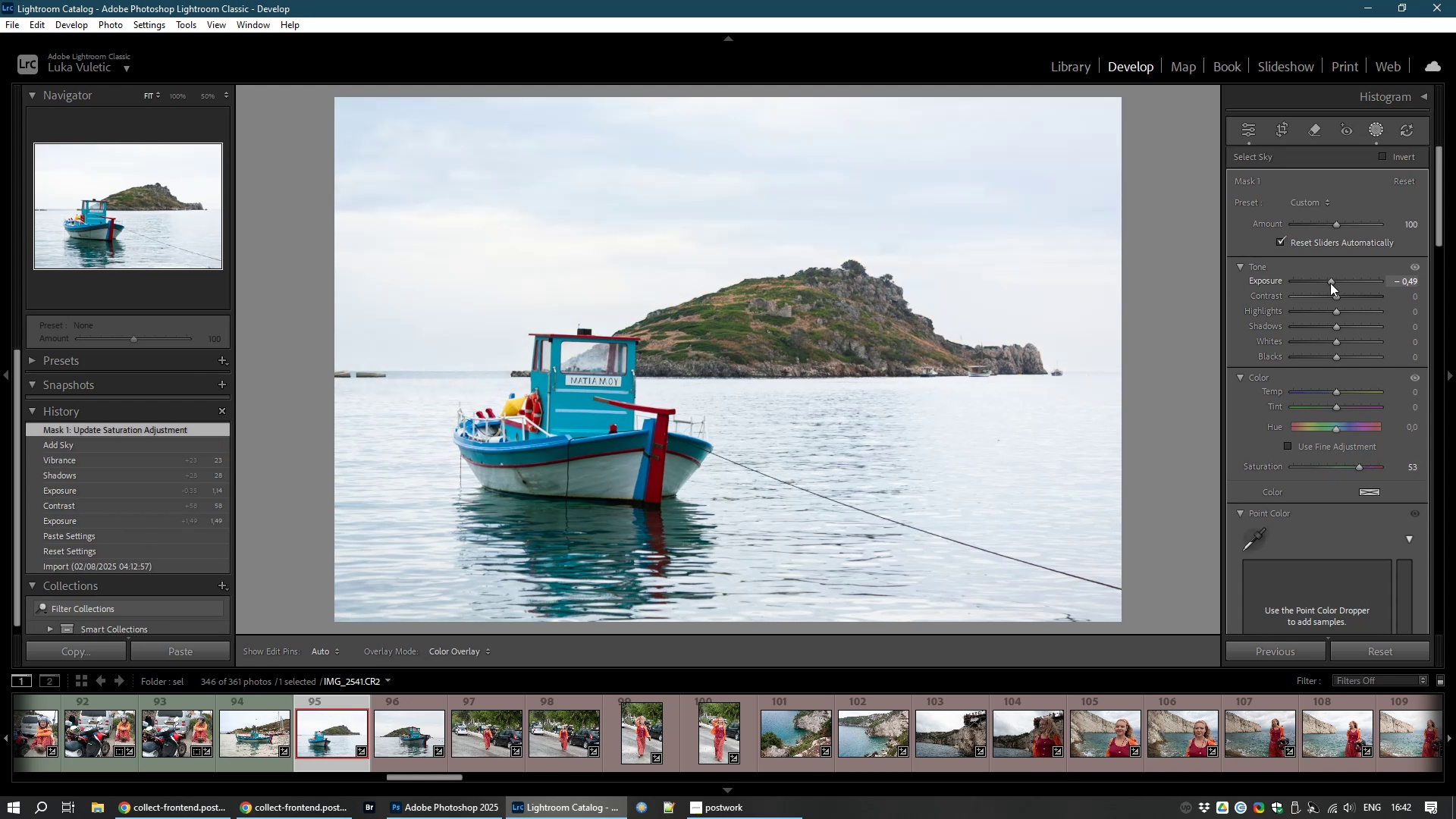 
wait(9.8)
 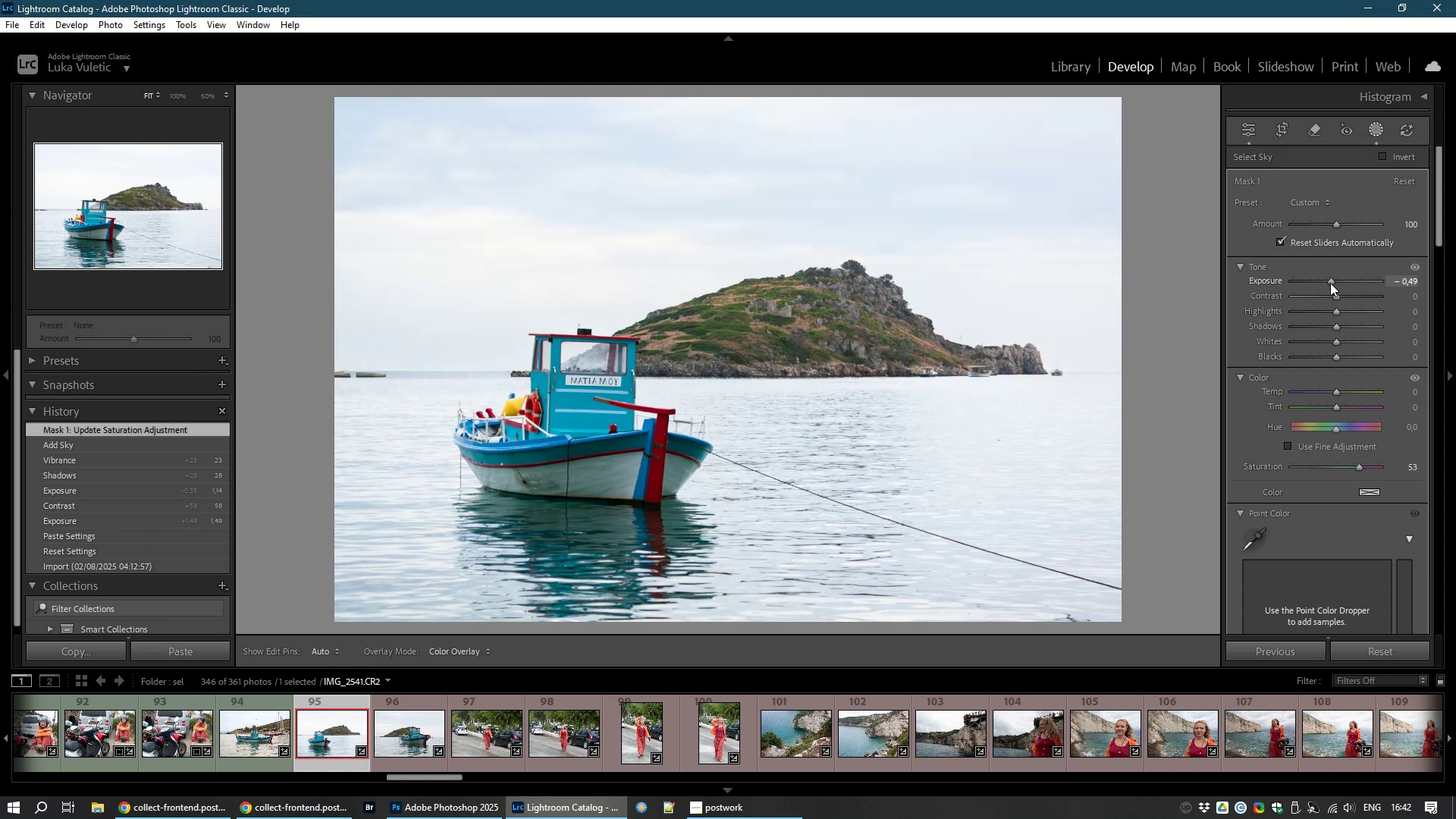 
left_click([1337, 391])
 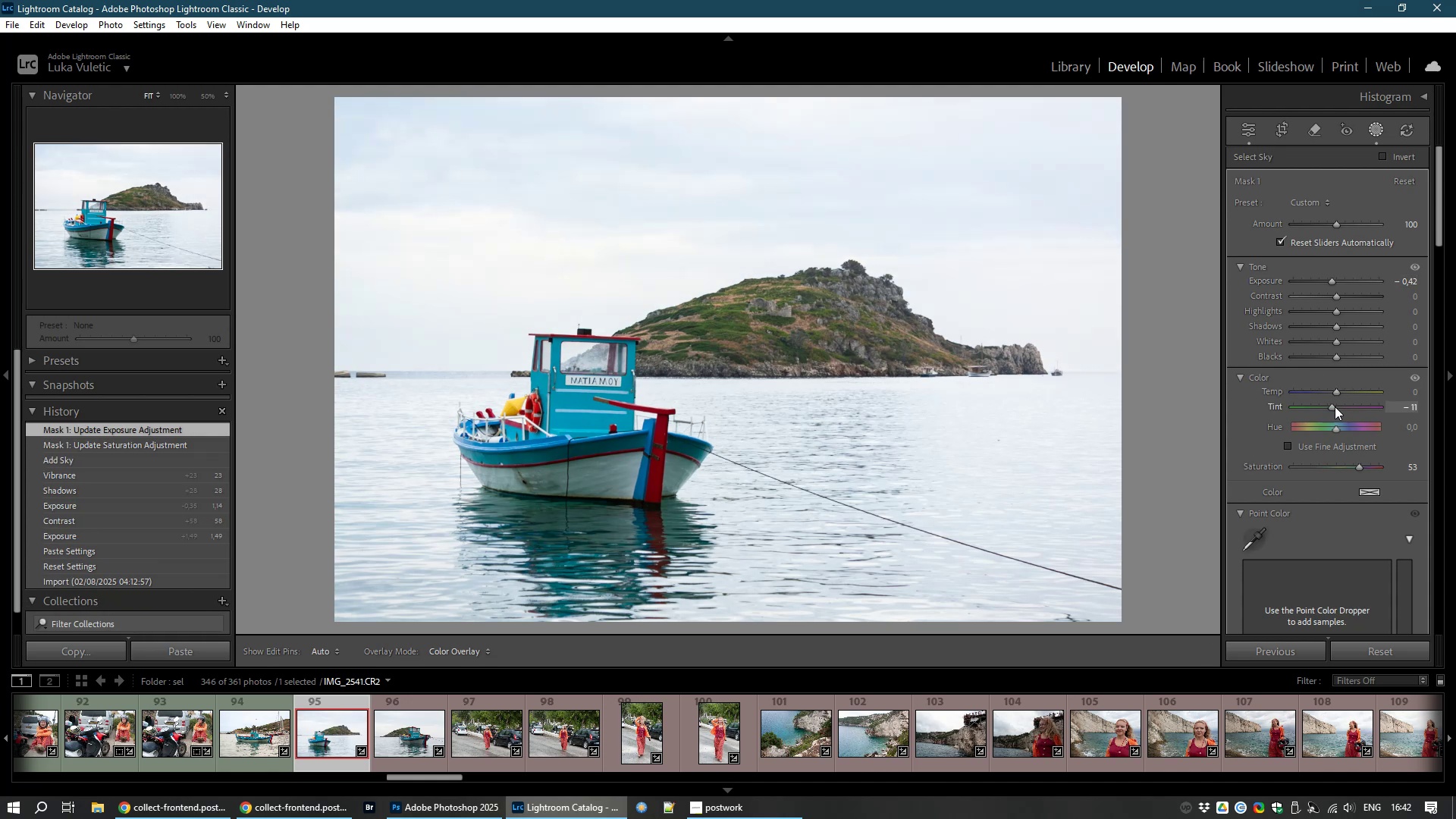 
right_click([1335, 406])
 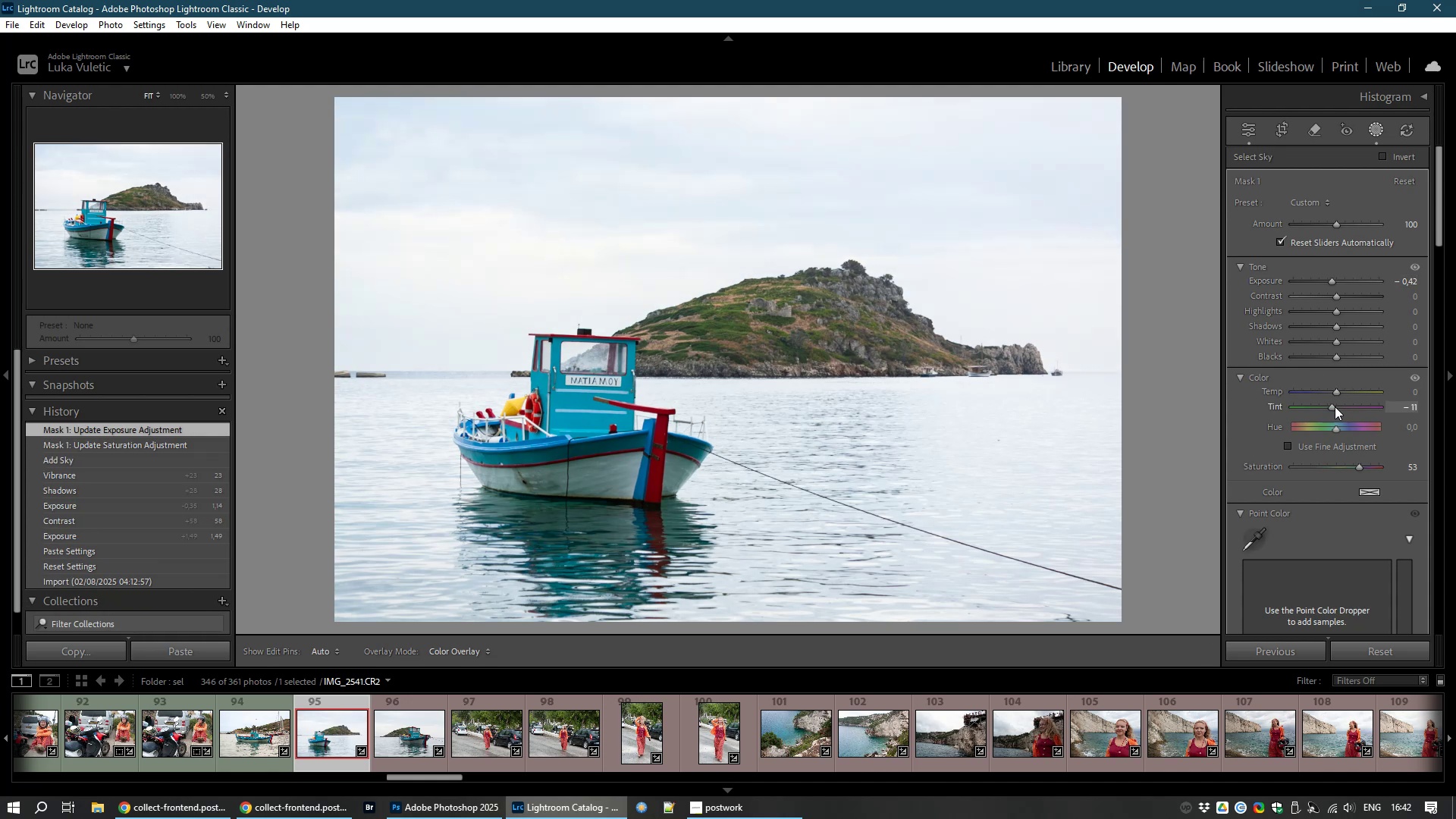 
left_click([1335, 406])
 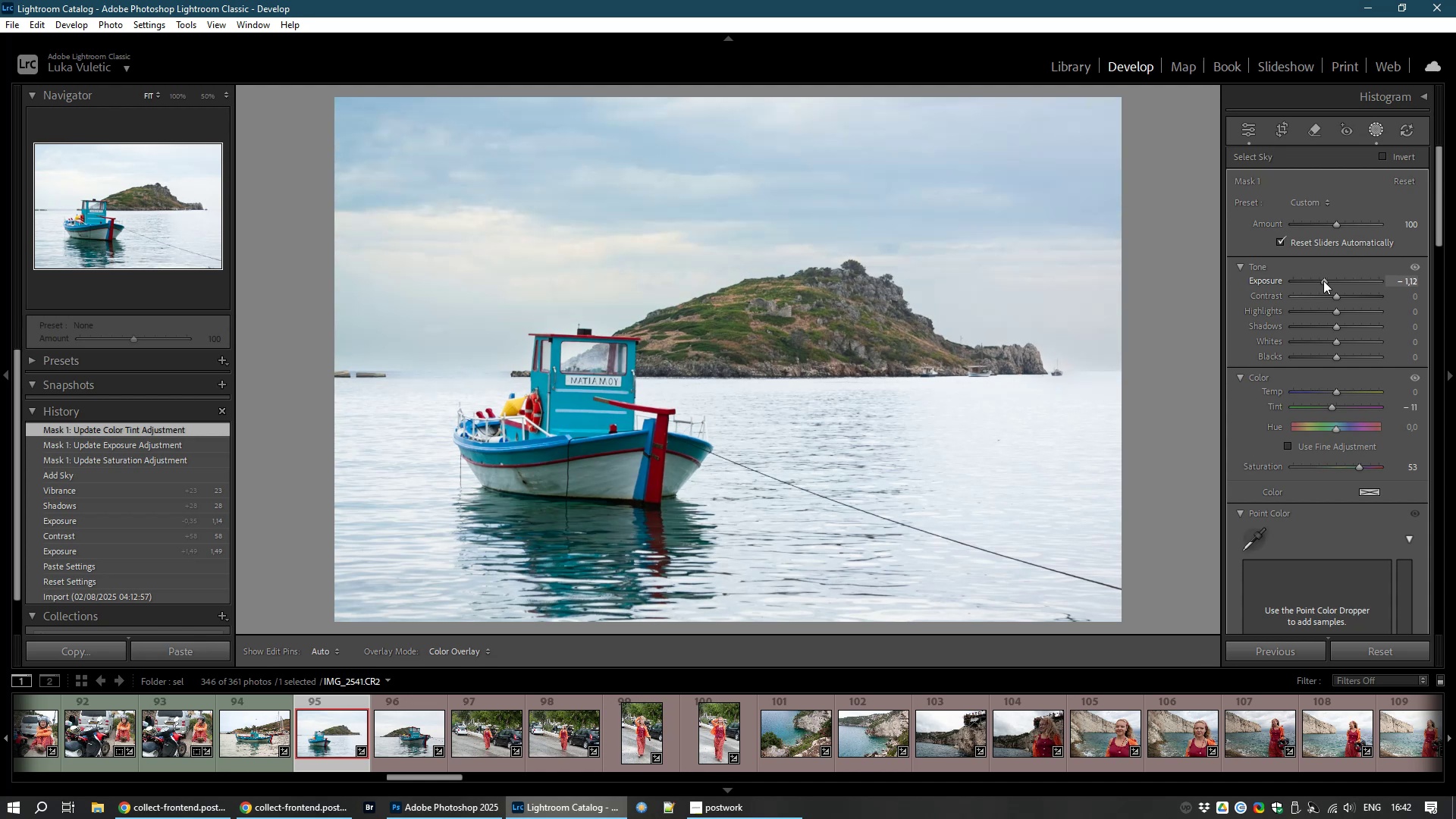 
wait(9.14)
 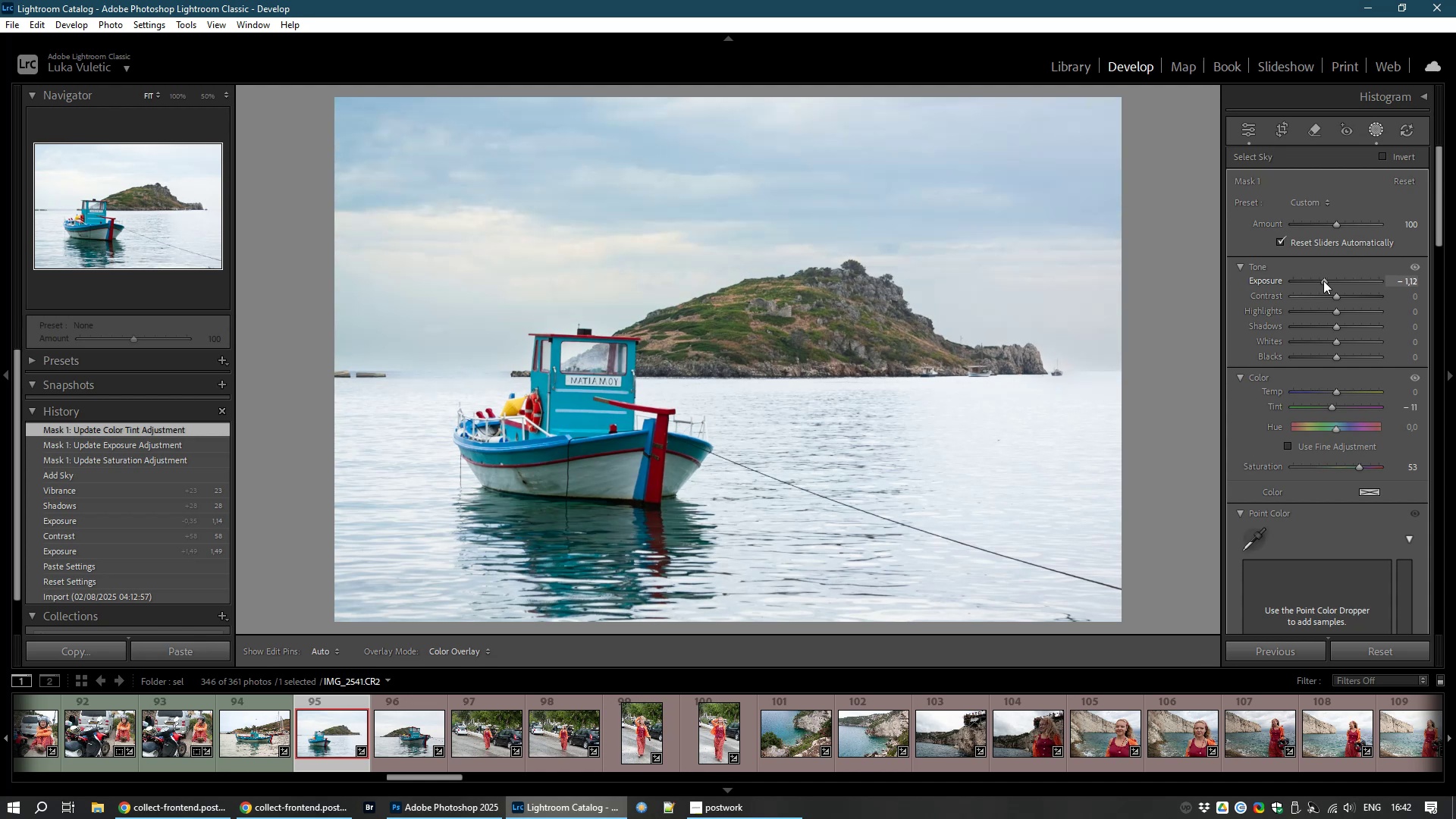 
left_click([1338, 325])
 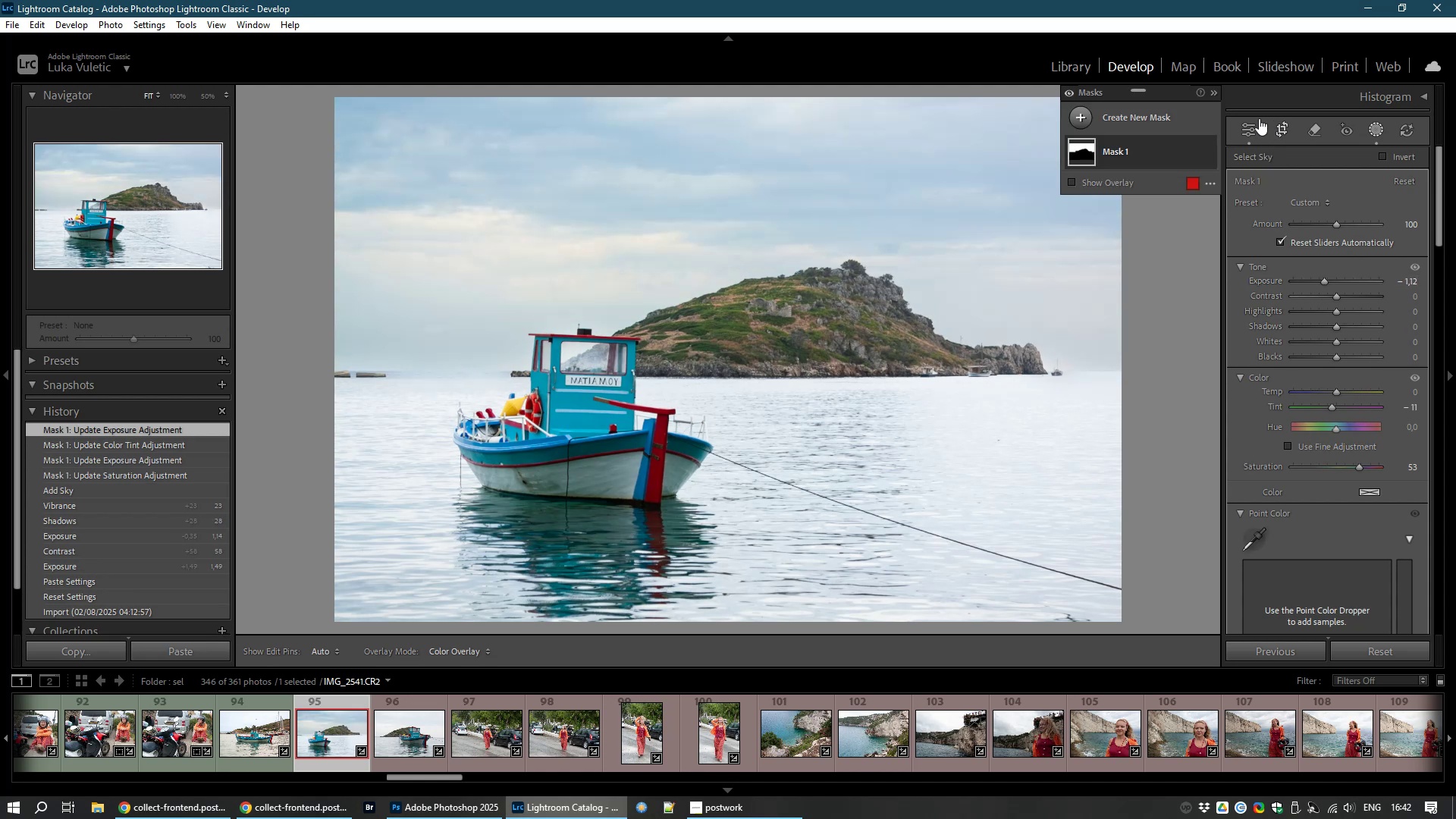 
left_click([1249, 134])
 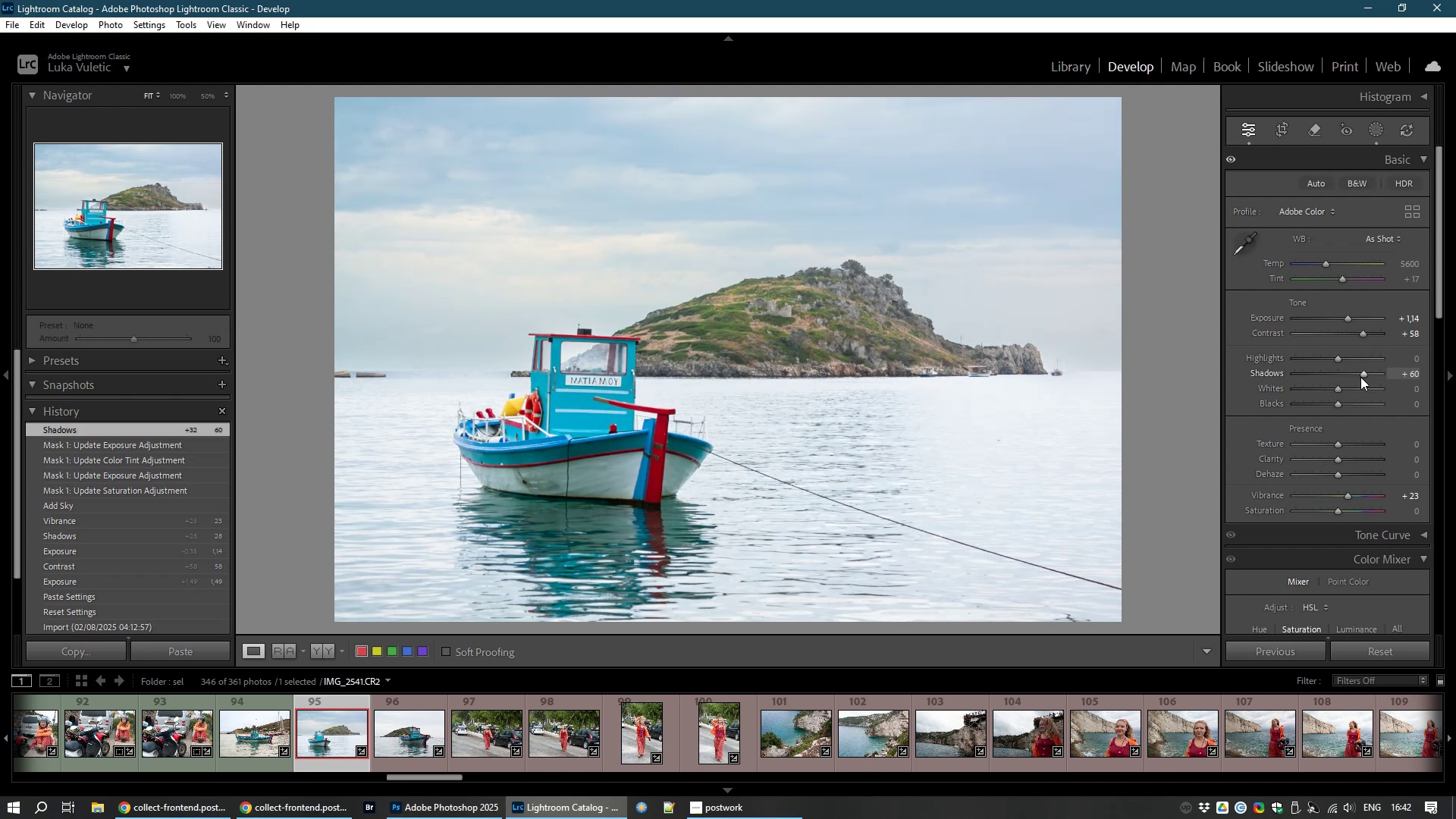 
wait(10.35)
 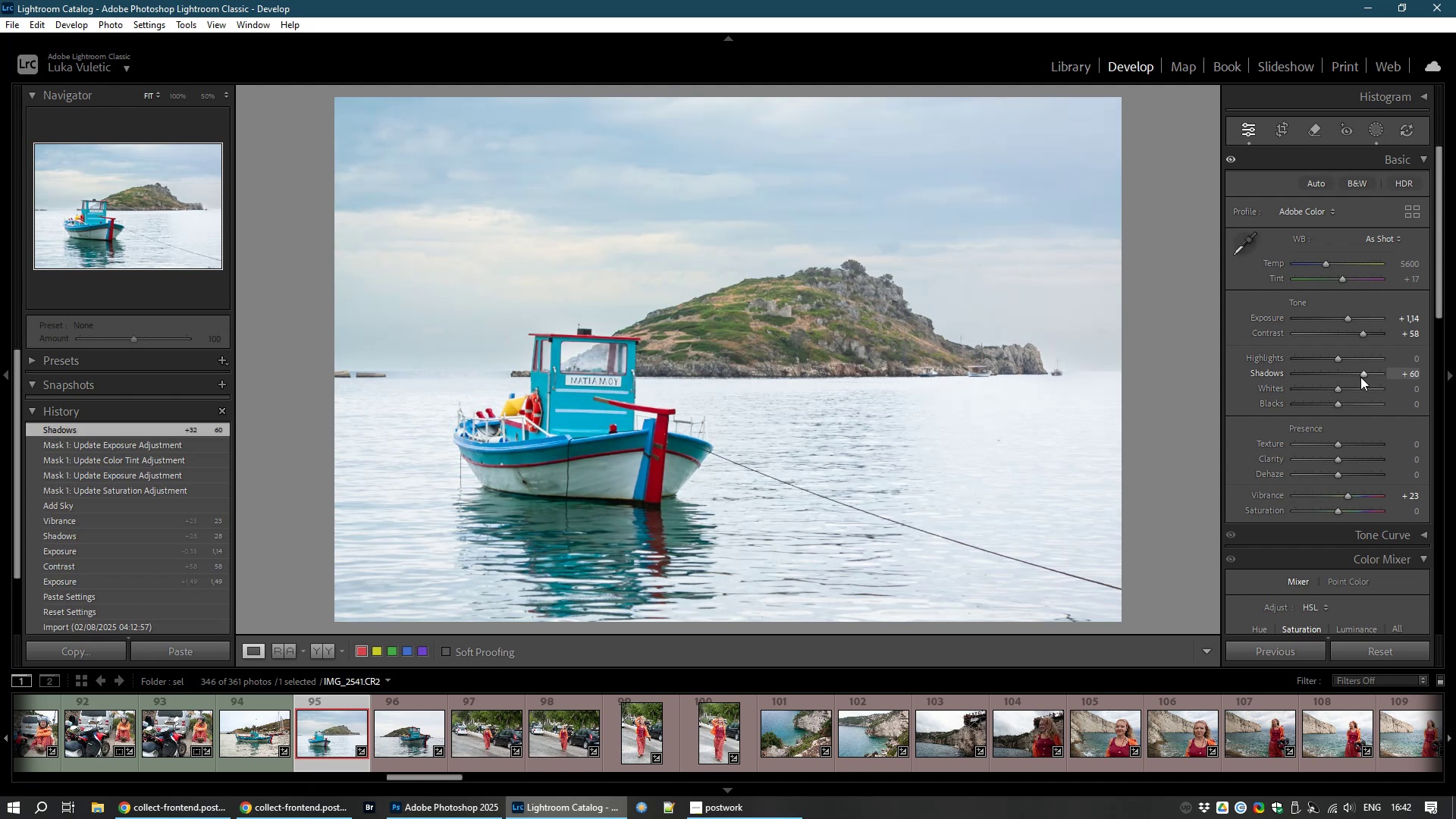 
left_click([410, 732])
 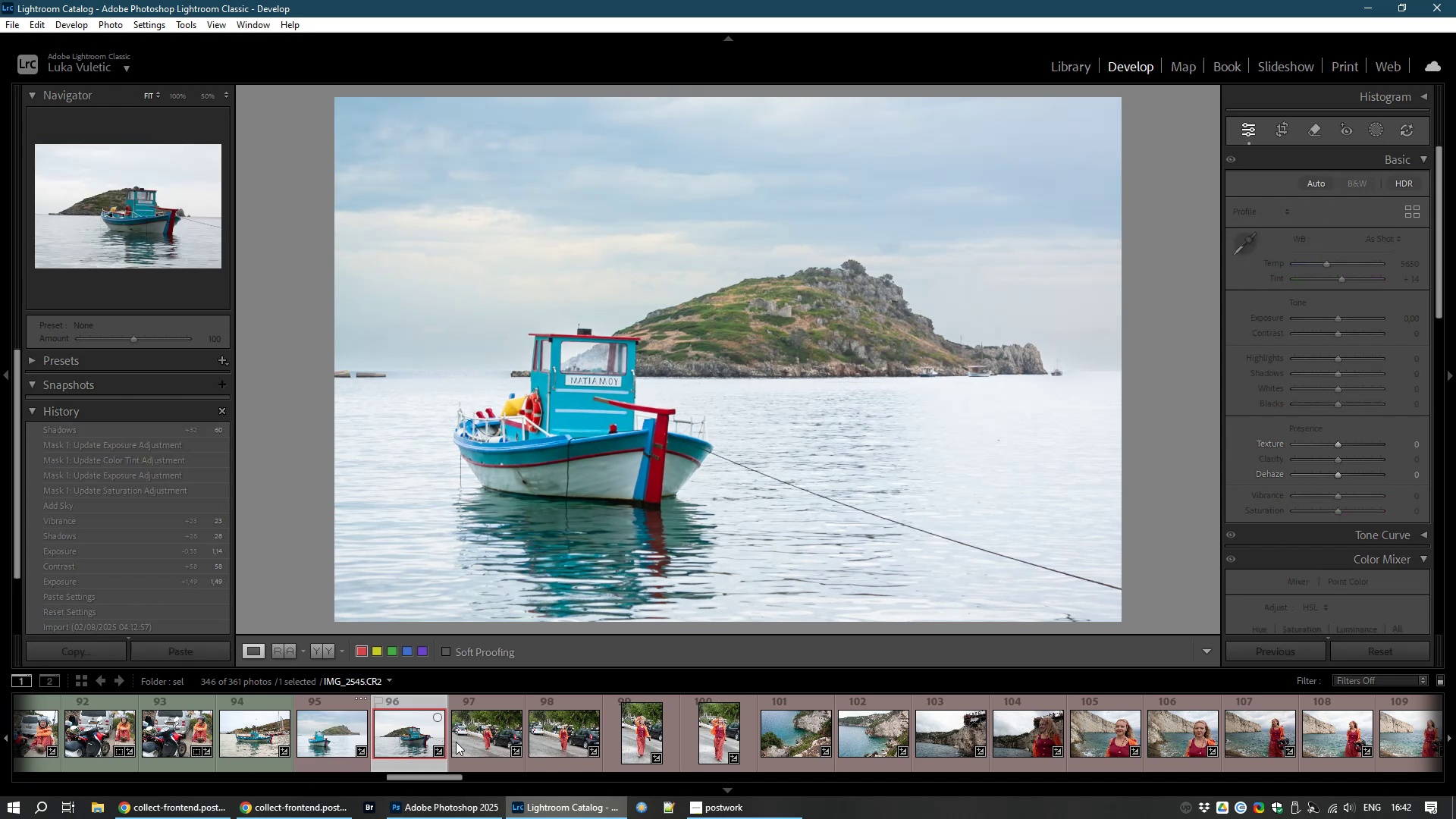 
mouse_move([339, 759])
 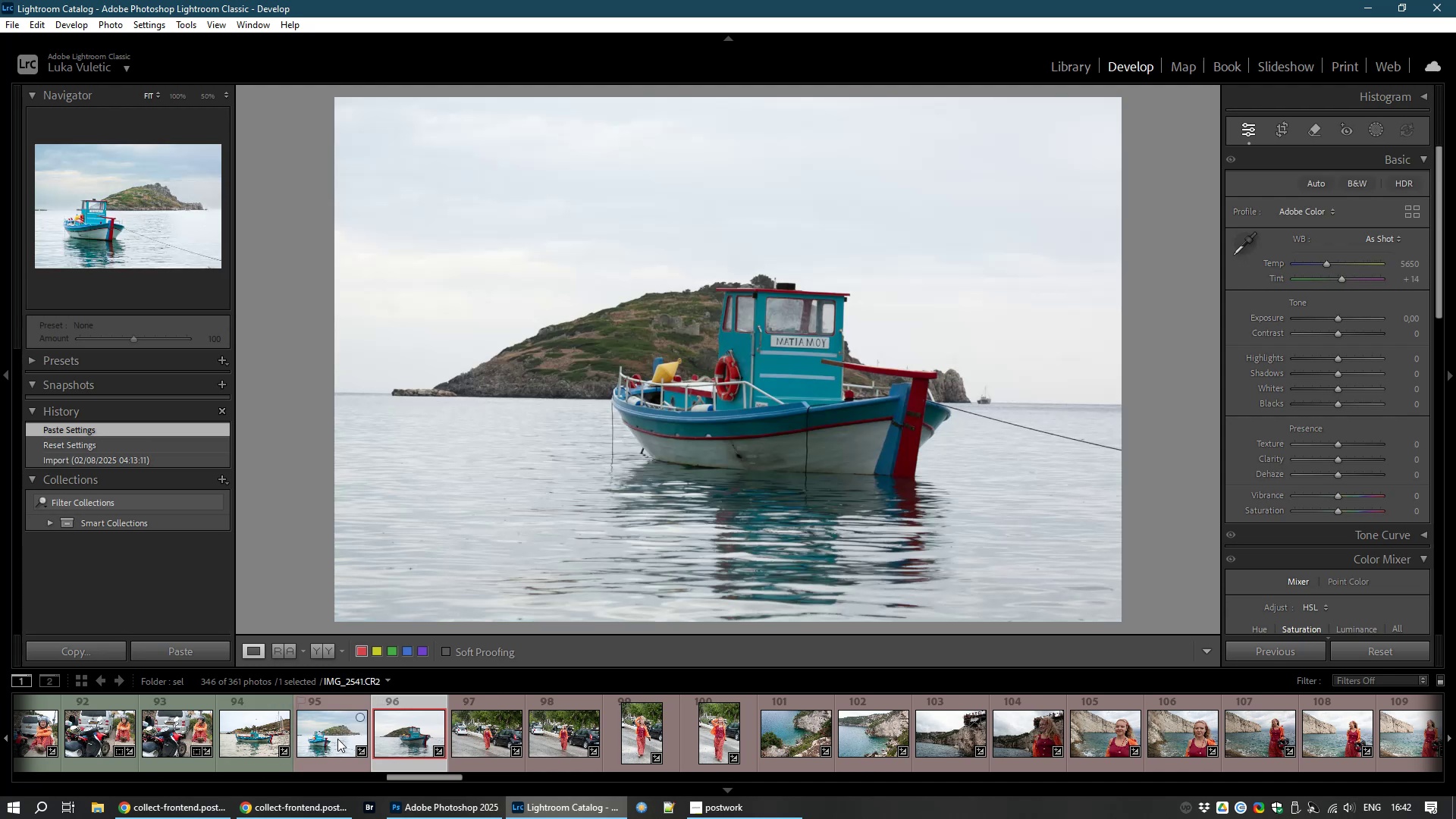 
left_click([337, 739])
 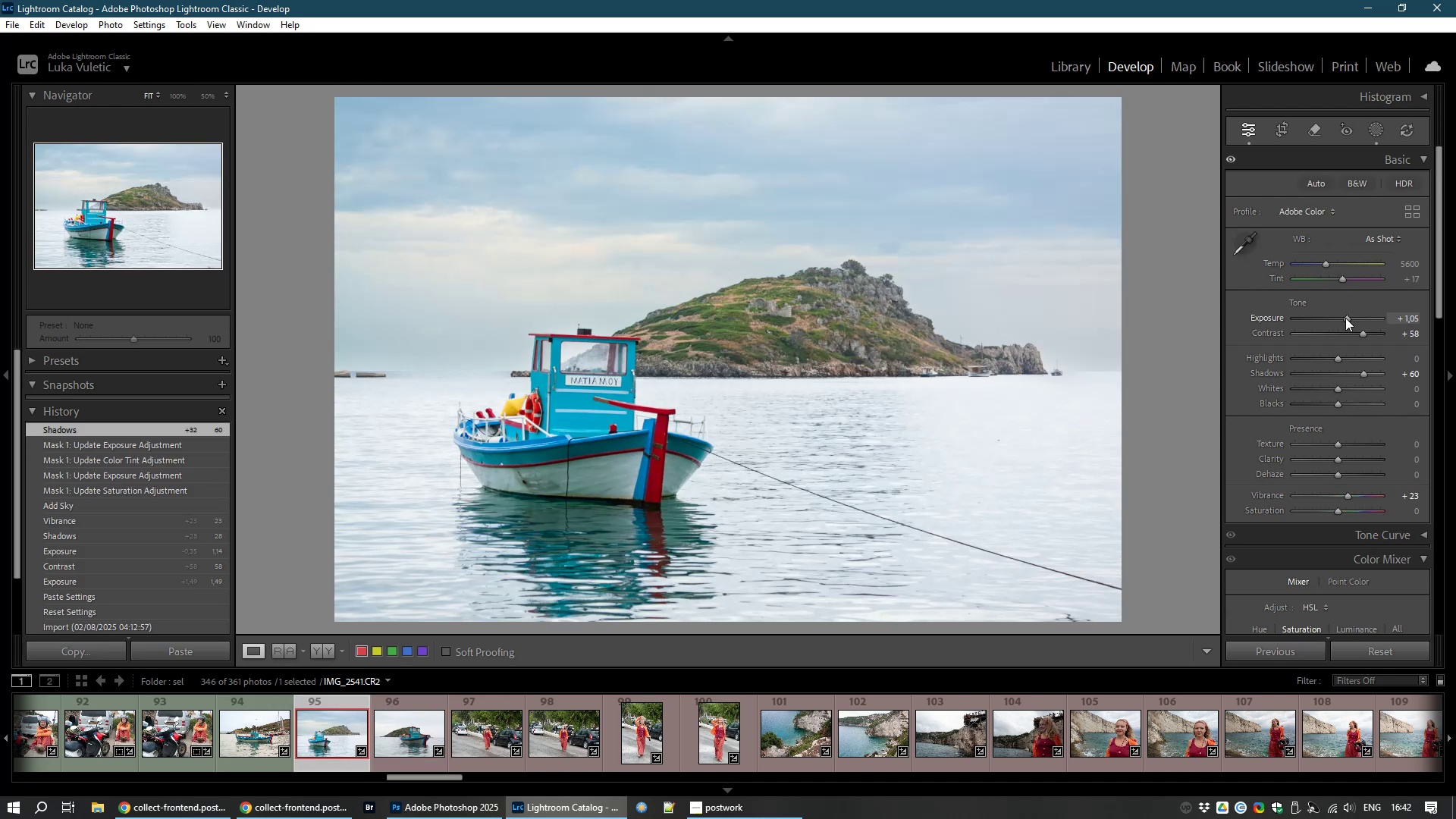 
wait(10.4)
 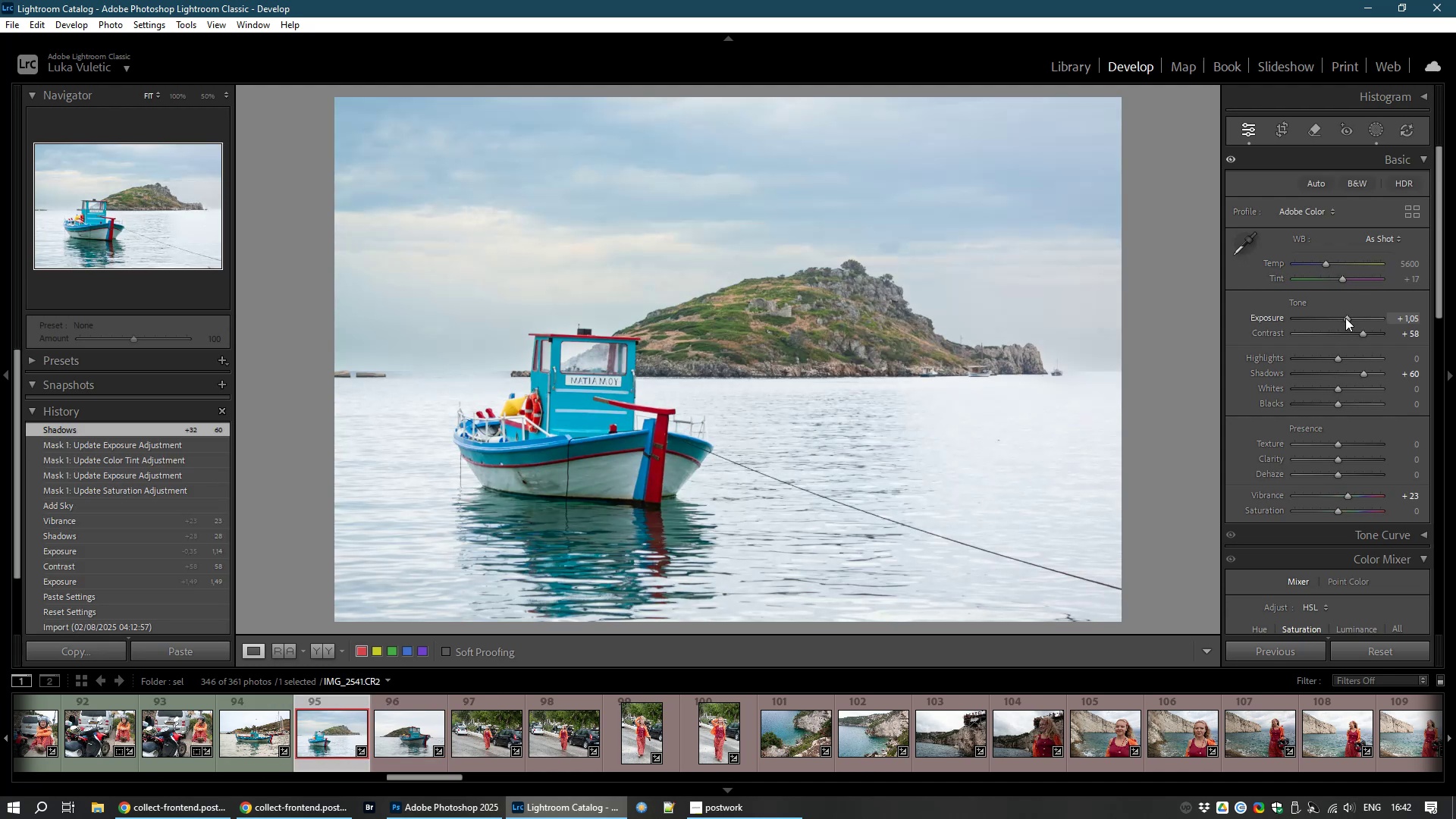 
left_click([400, 733])
 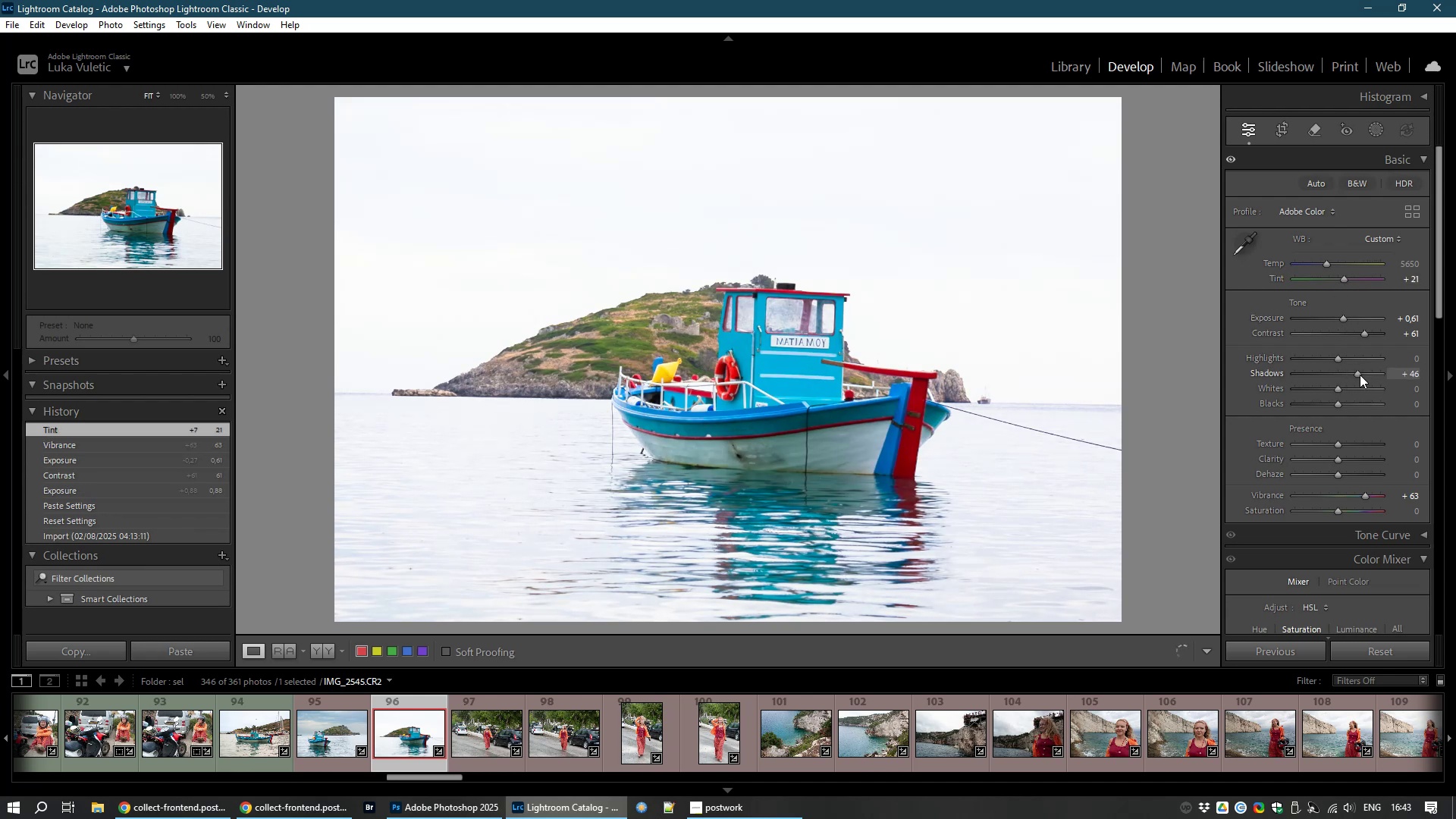 
wait(38.84)
 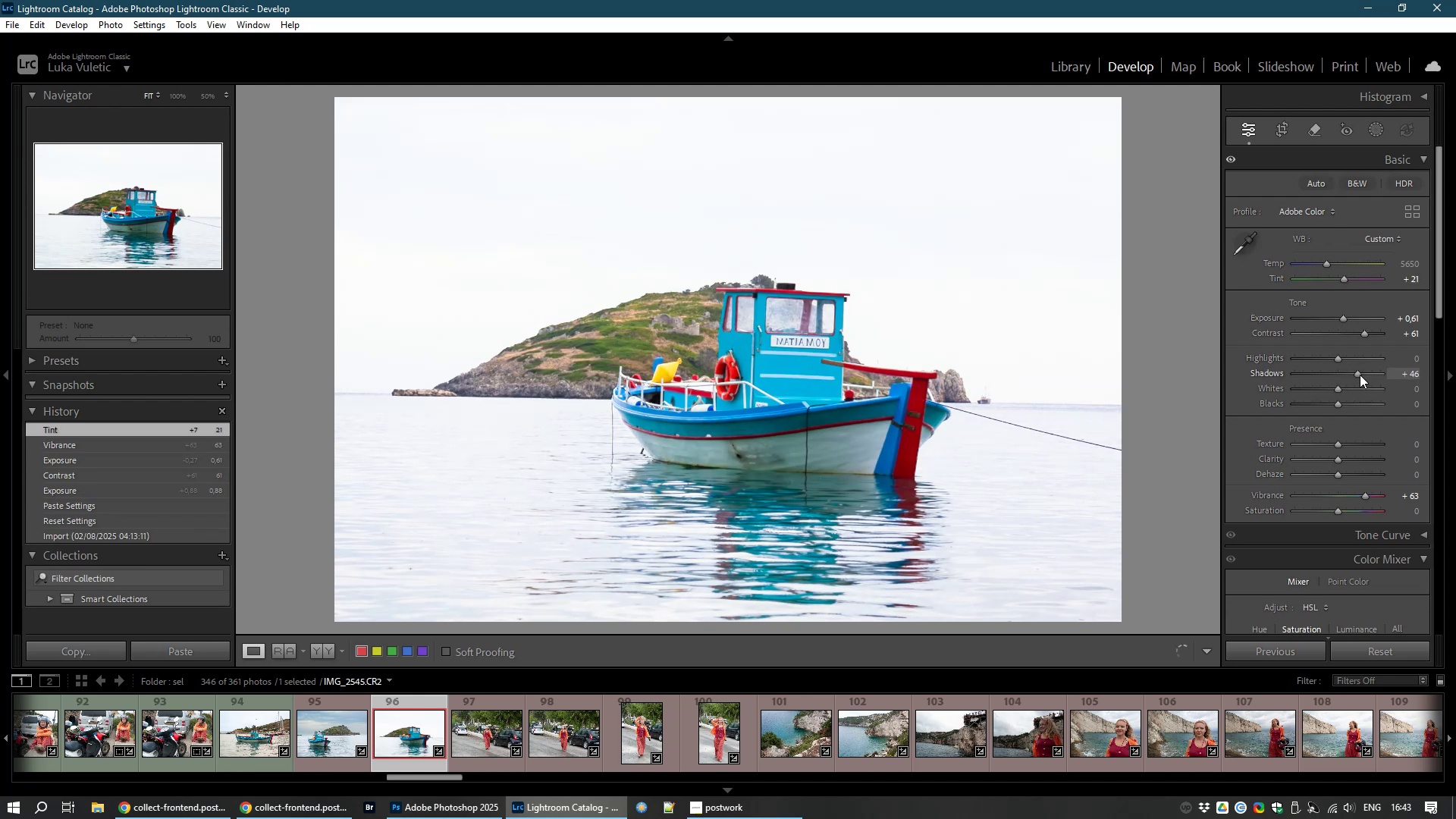 
left_click([1373, 135])
 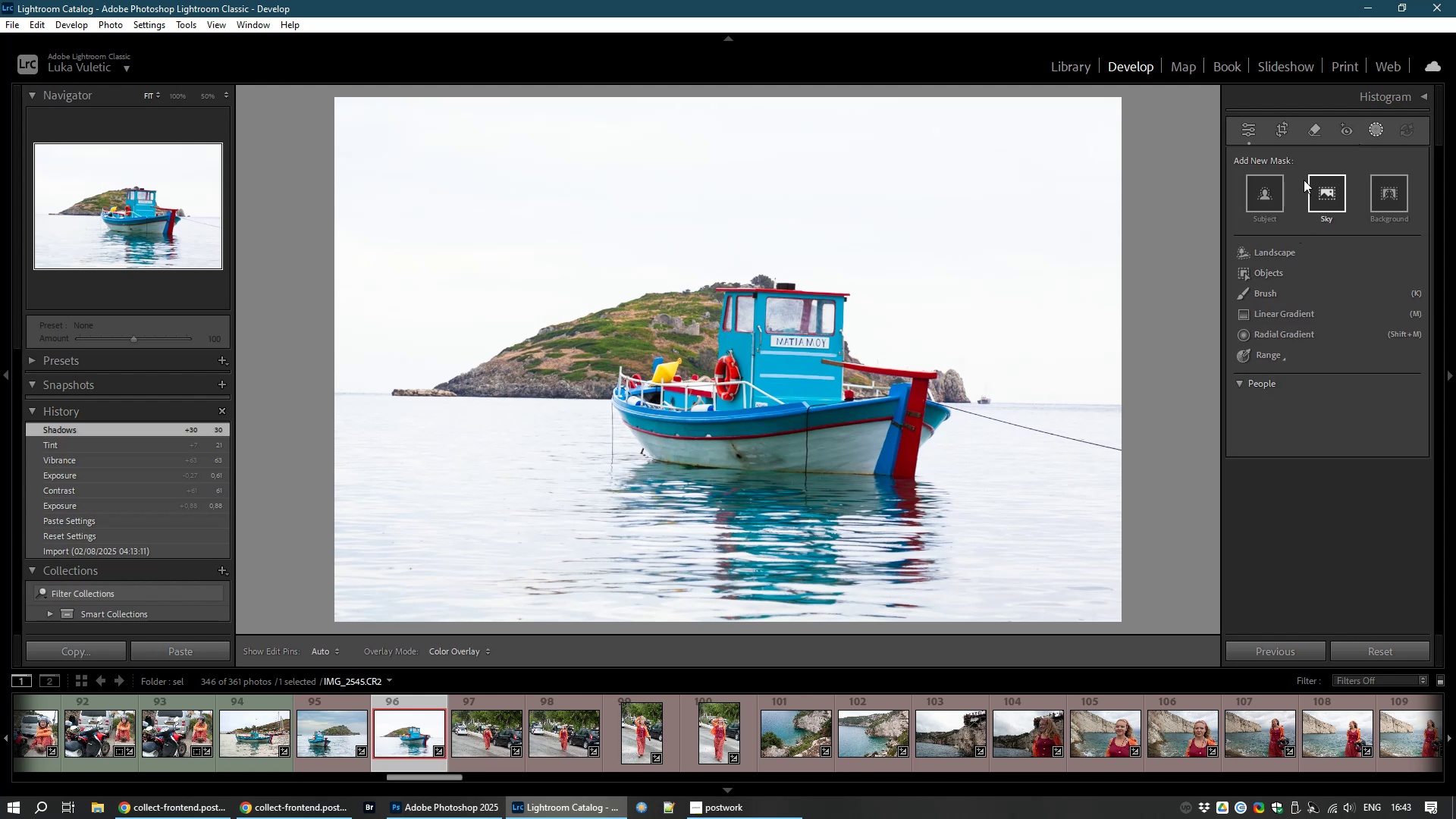 
left_click([1326, 189])
 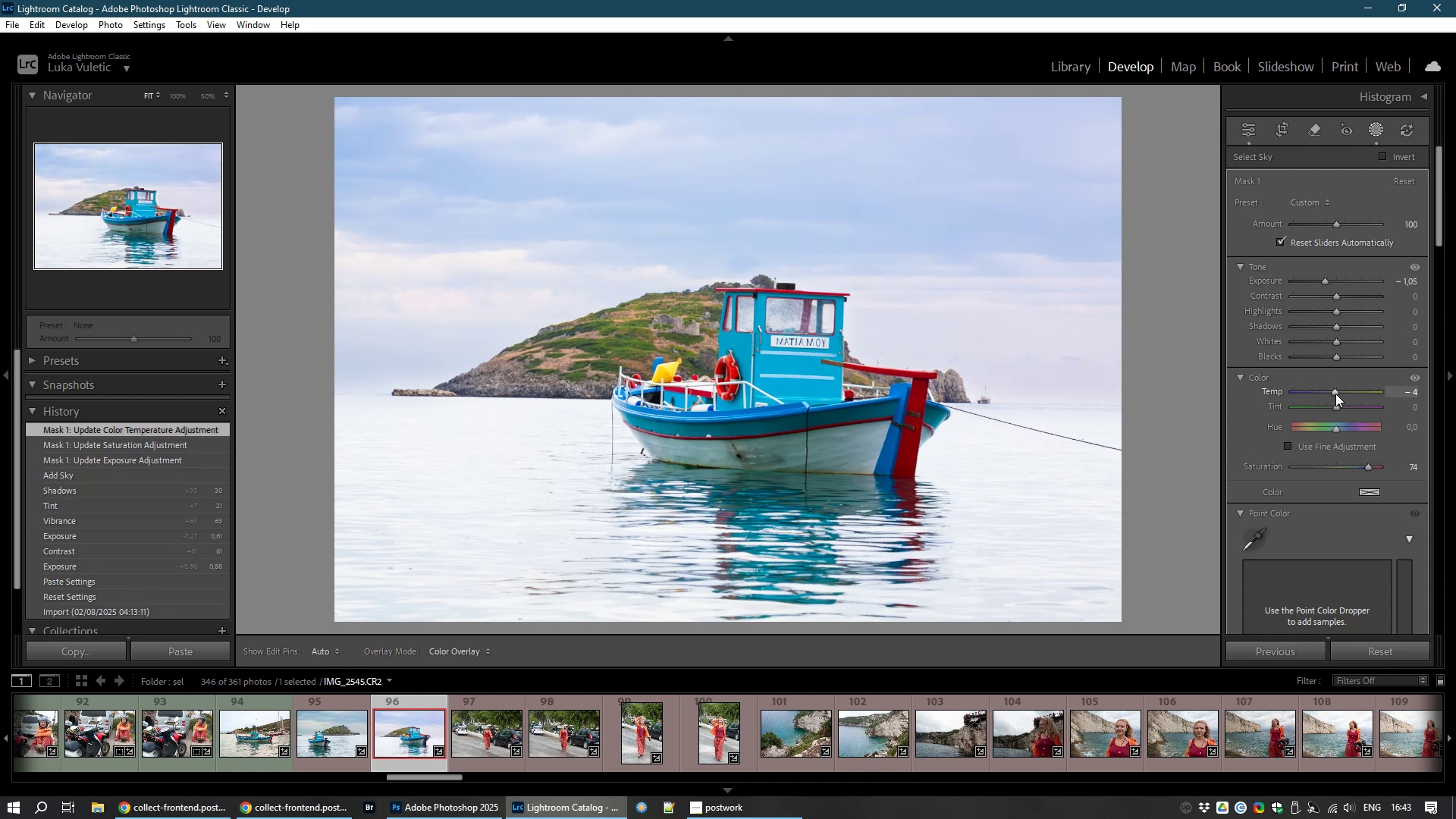 
wait(32.1)
 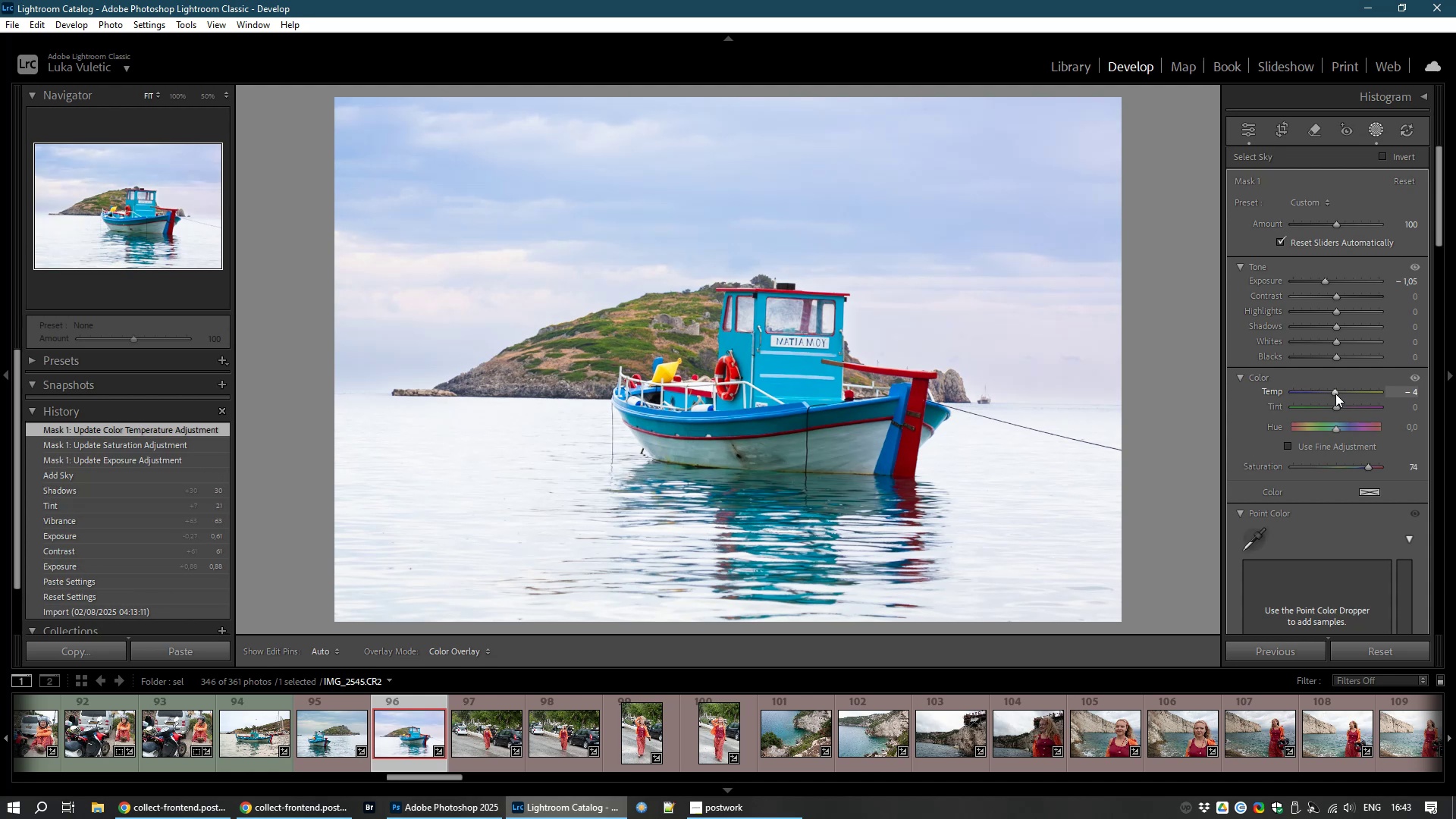 
key(8)
 